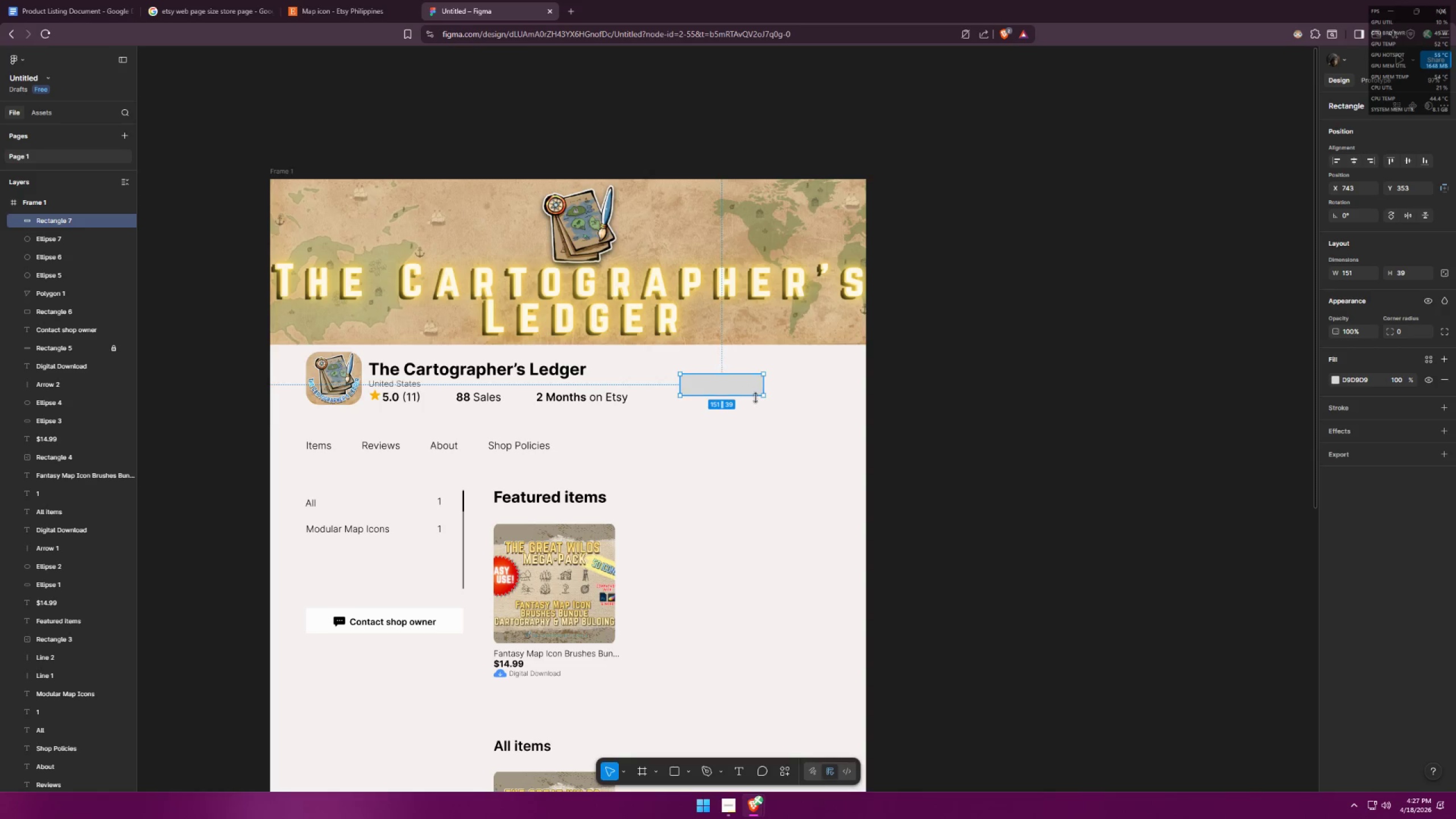 
key(Control+Z)
 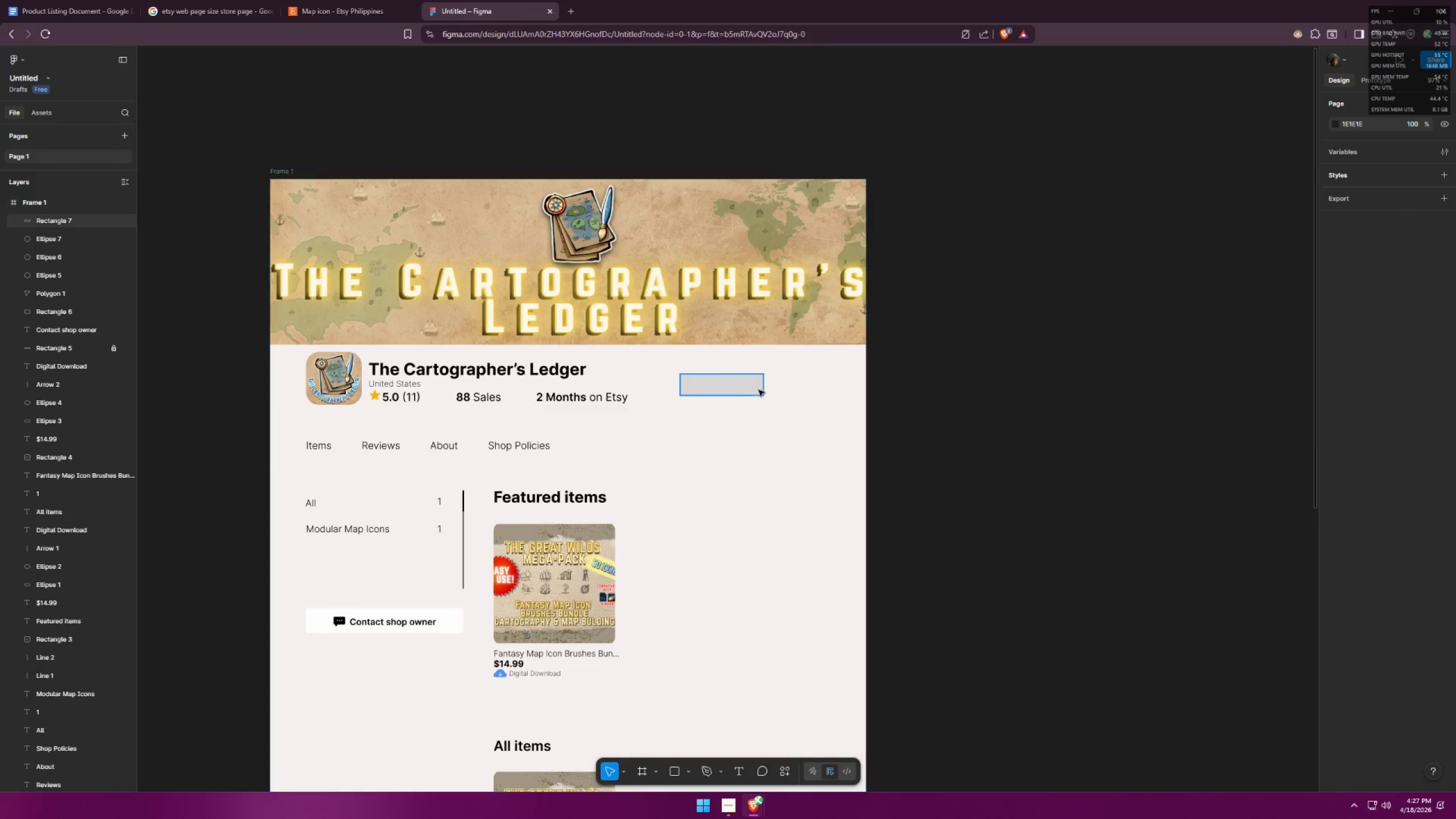 
left_click([748, 388])
 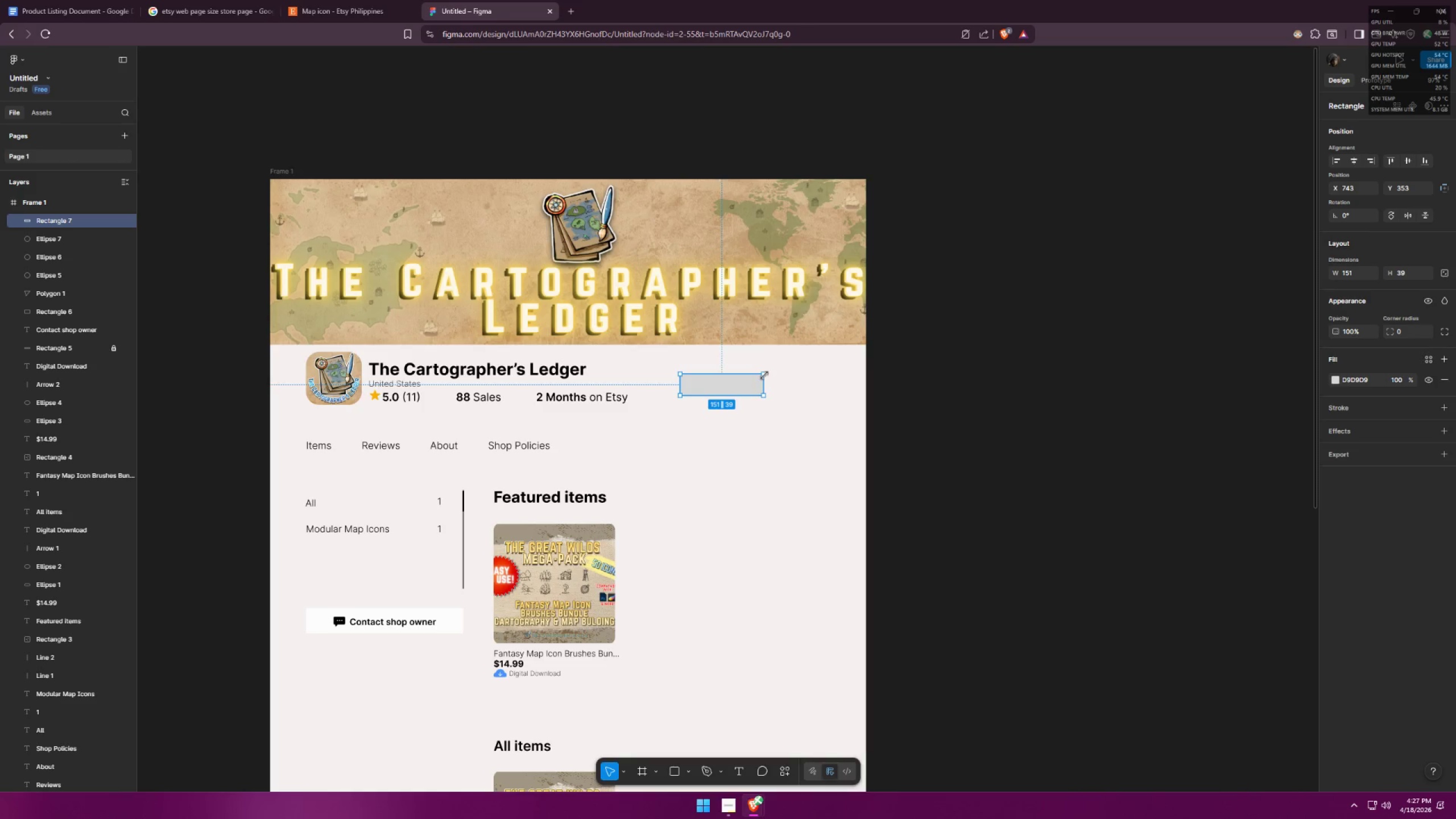 
left_click_drag(start_coordinate=[763, 375], to_coordinate=[746, 374])
 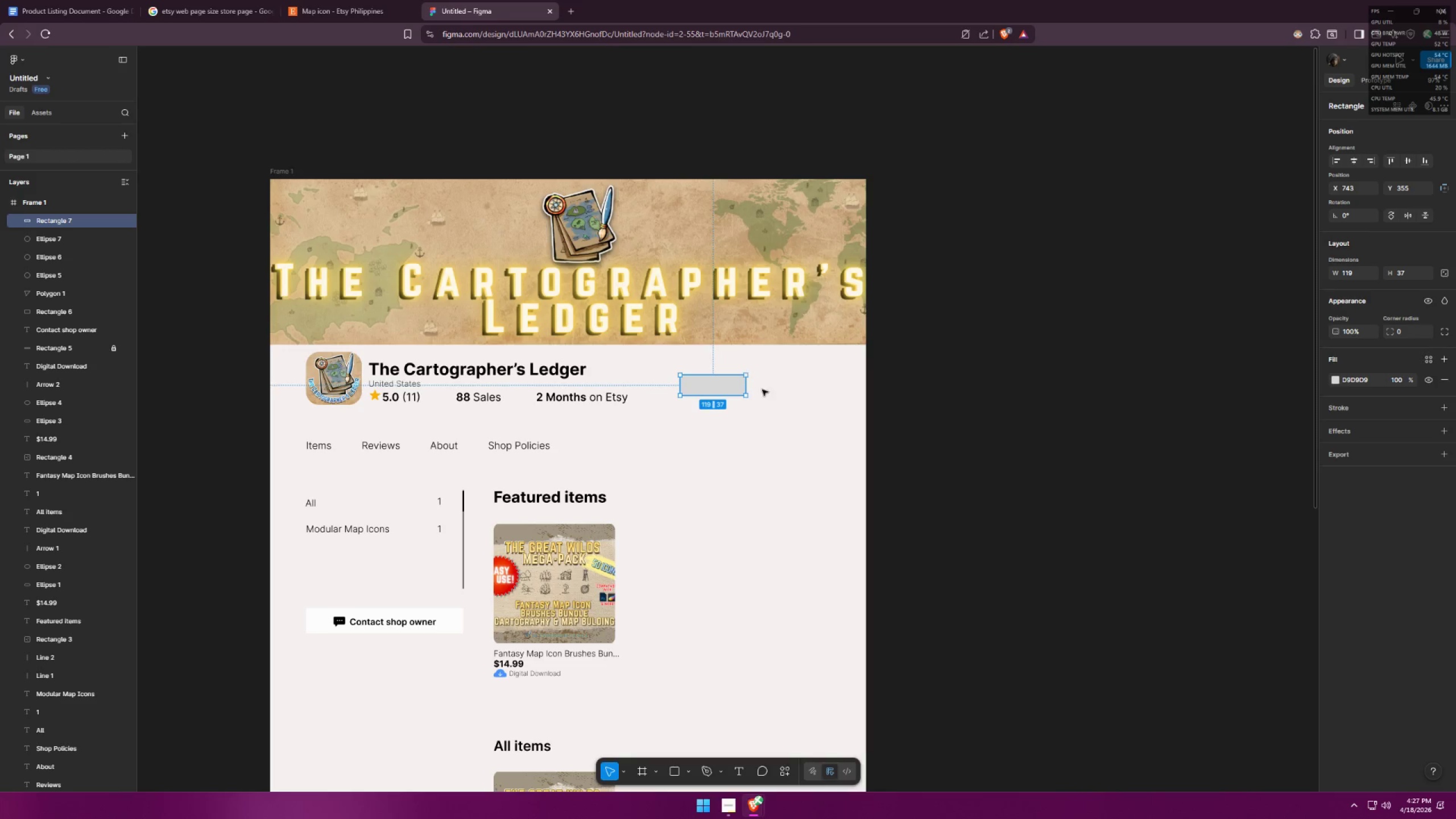 
left_click([777, 396])
 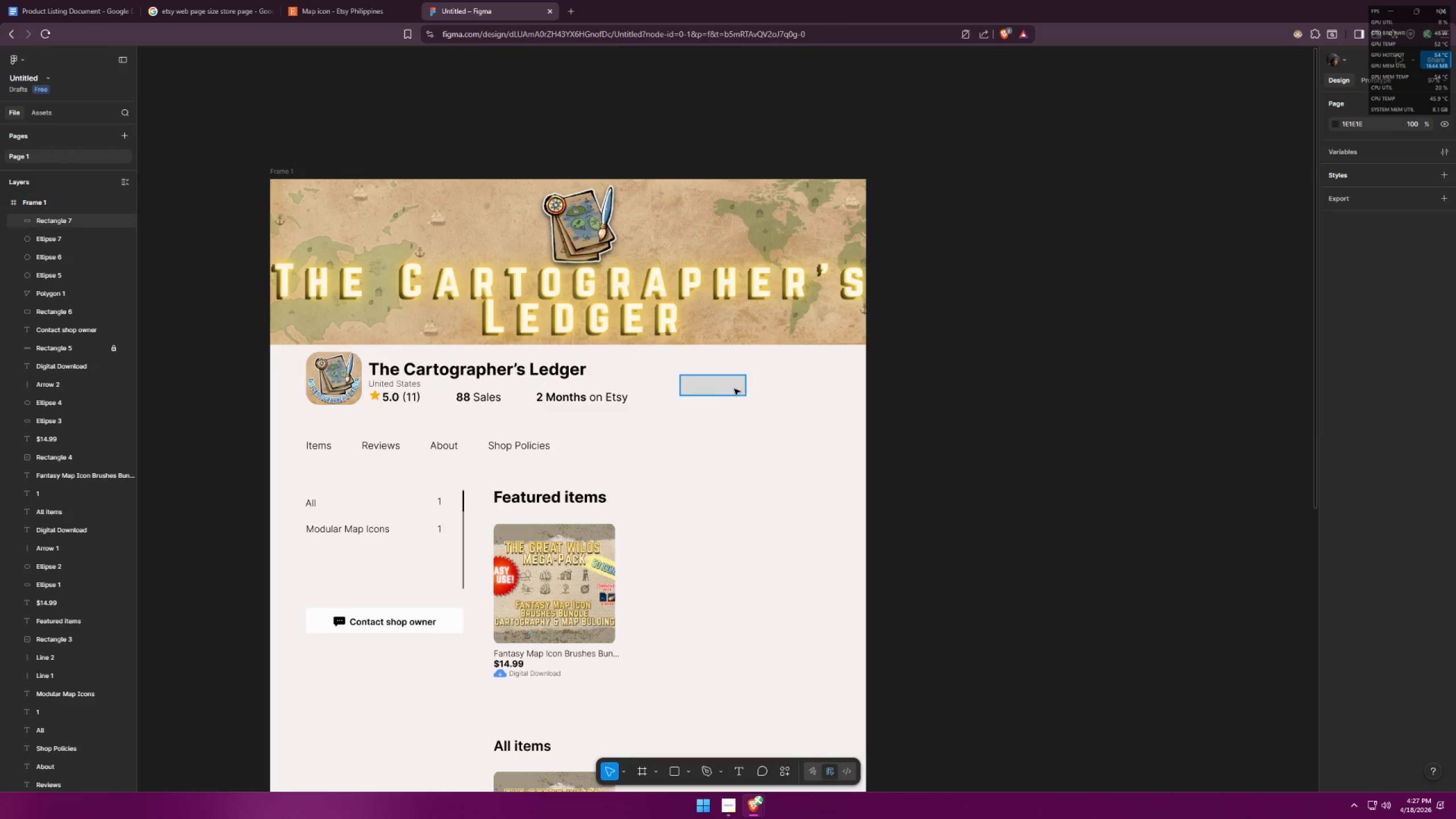 
hold_key(key=AltLeft, duration=1.67)
left_click_drag(start_coordinate=[722, 387], to_coordinate=[802, 394])
 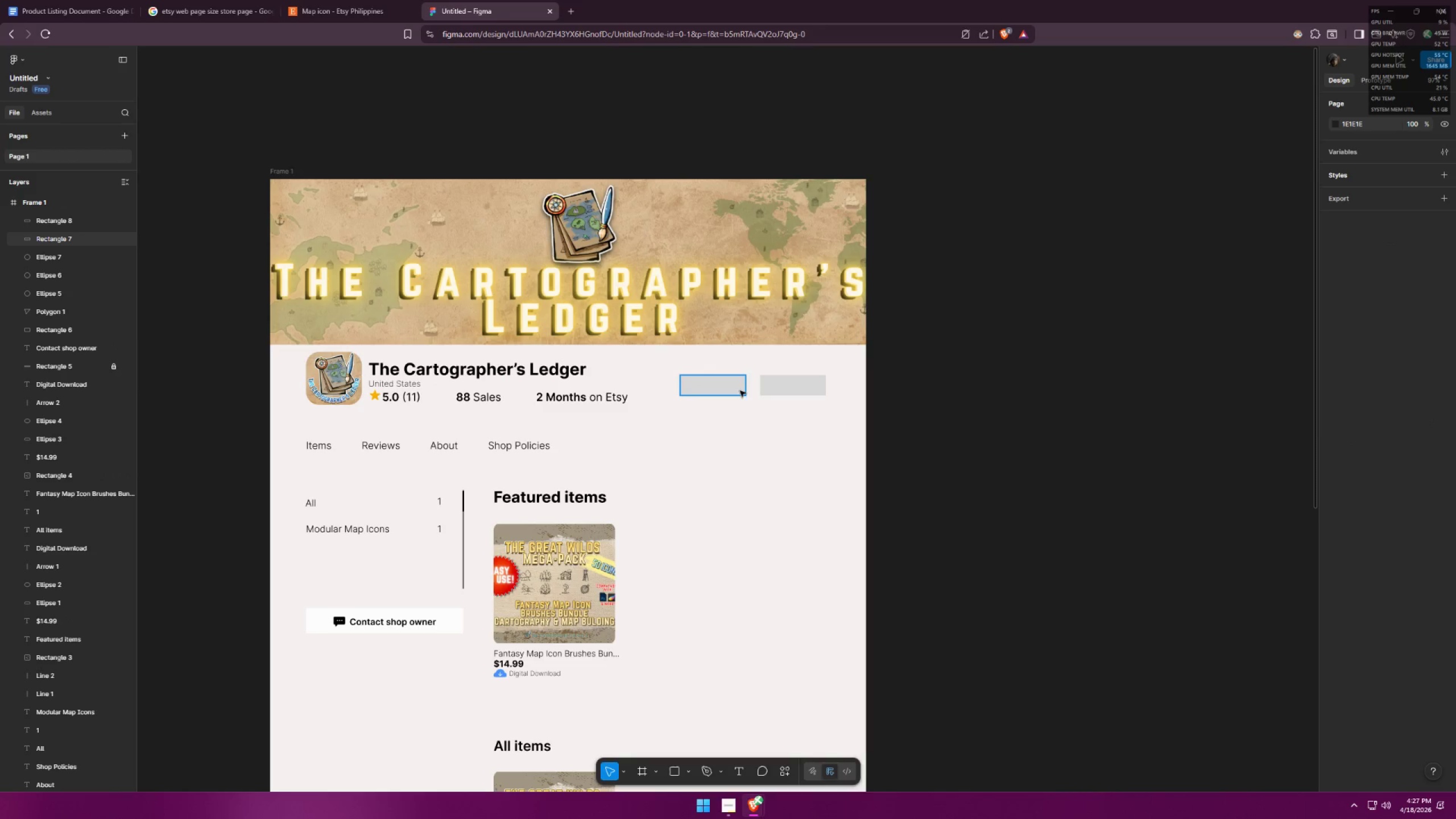 
hold_key(key=ShiftLeft, duration=1.31)
 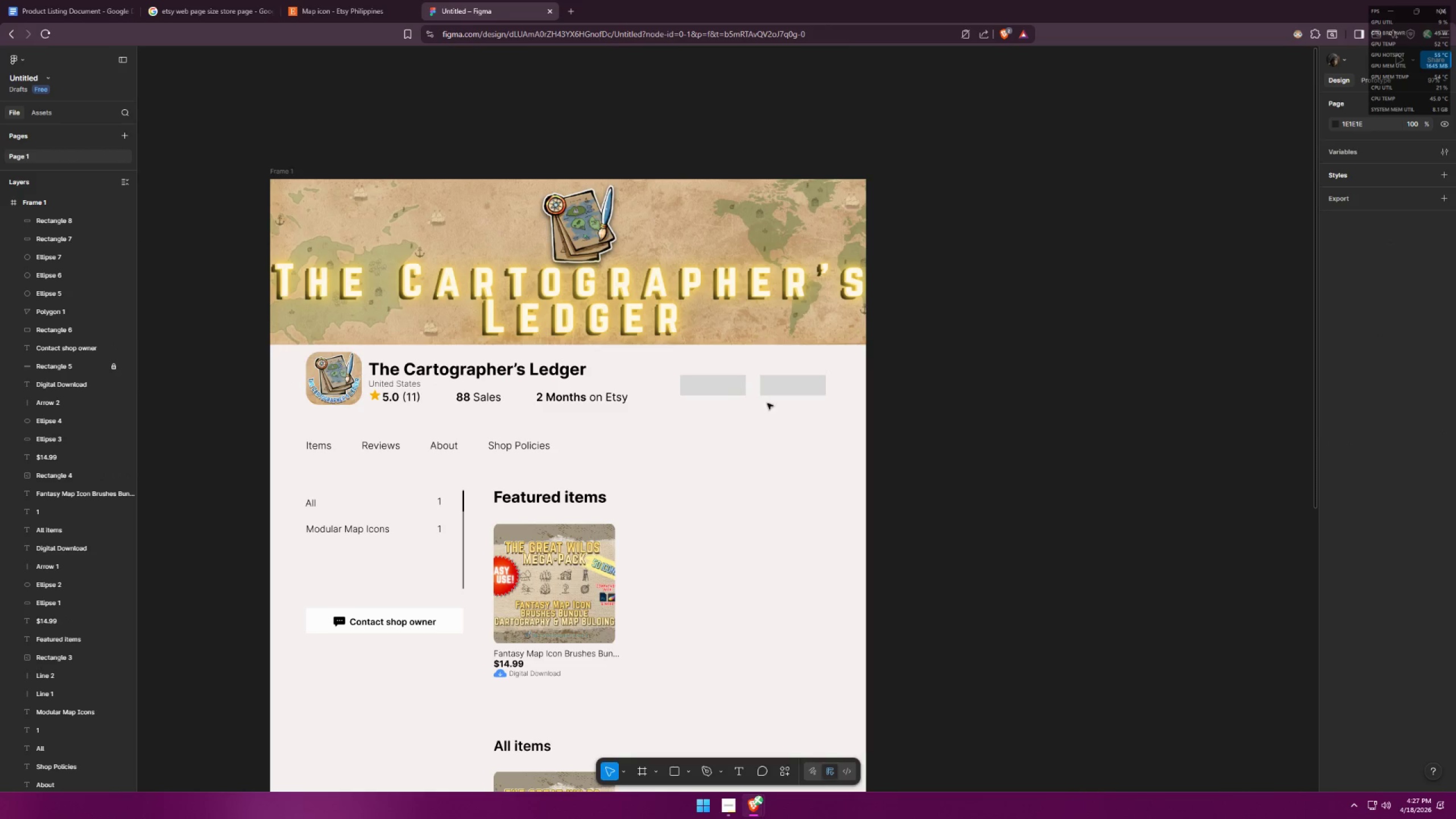 
double_click([727, 386])
 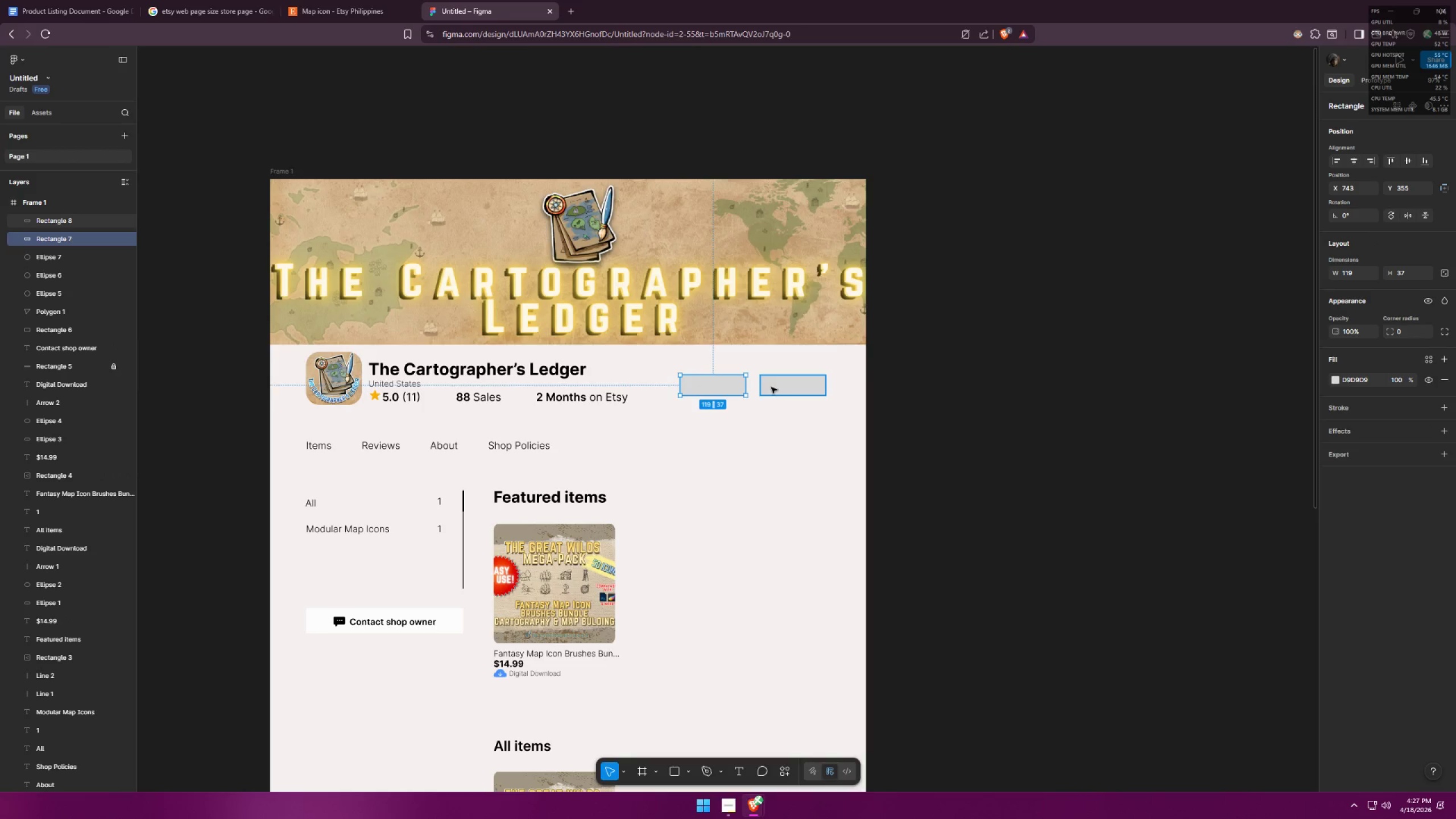 
key(Shift+ShiftLeft)
 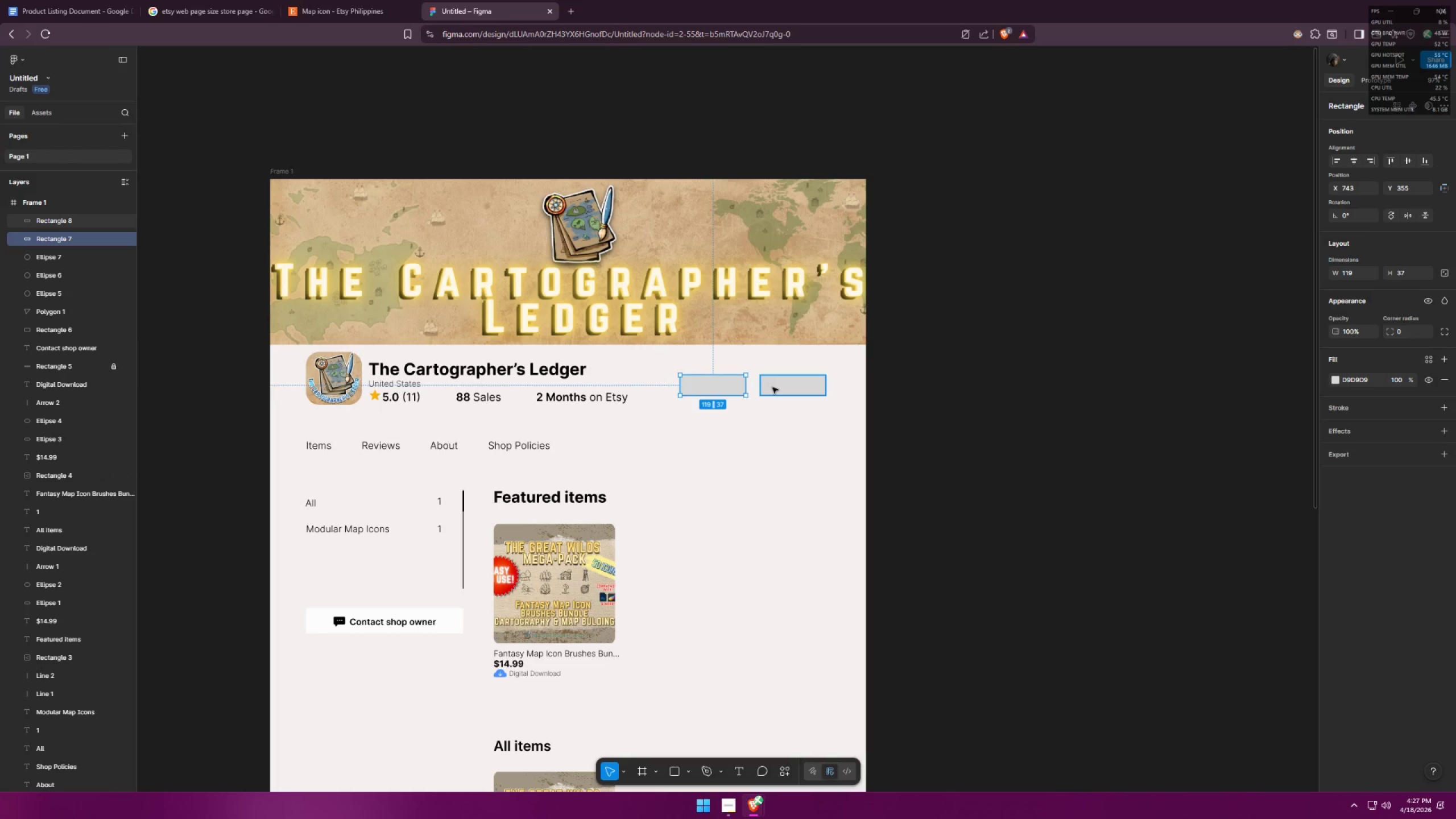 
left_click([772, 387])
 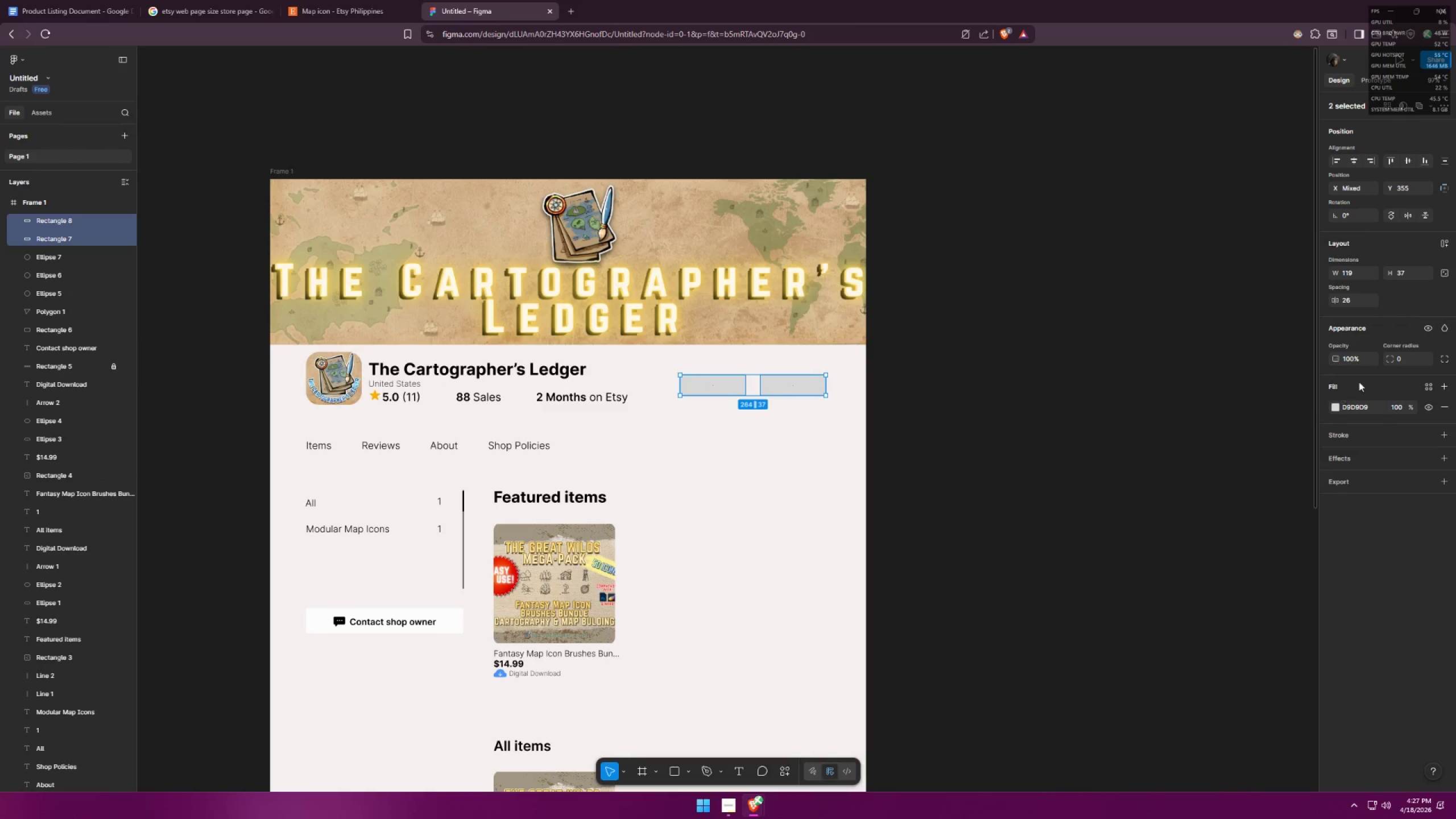 
left_click_drag(start_coordinate=[1407, 359], to_coordinate=[1385, 355])
 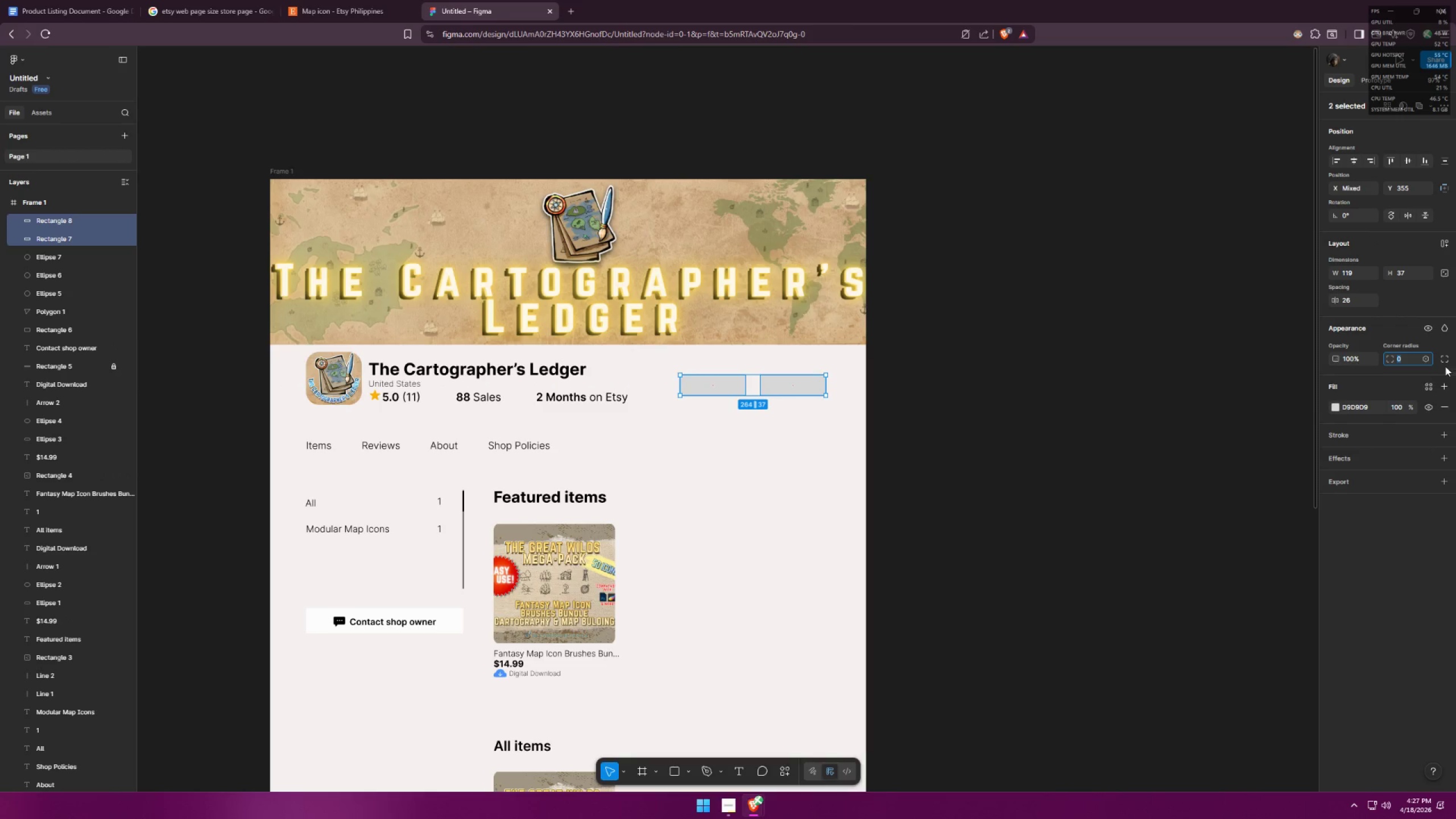 
key(3)
 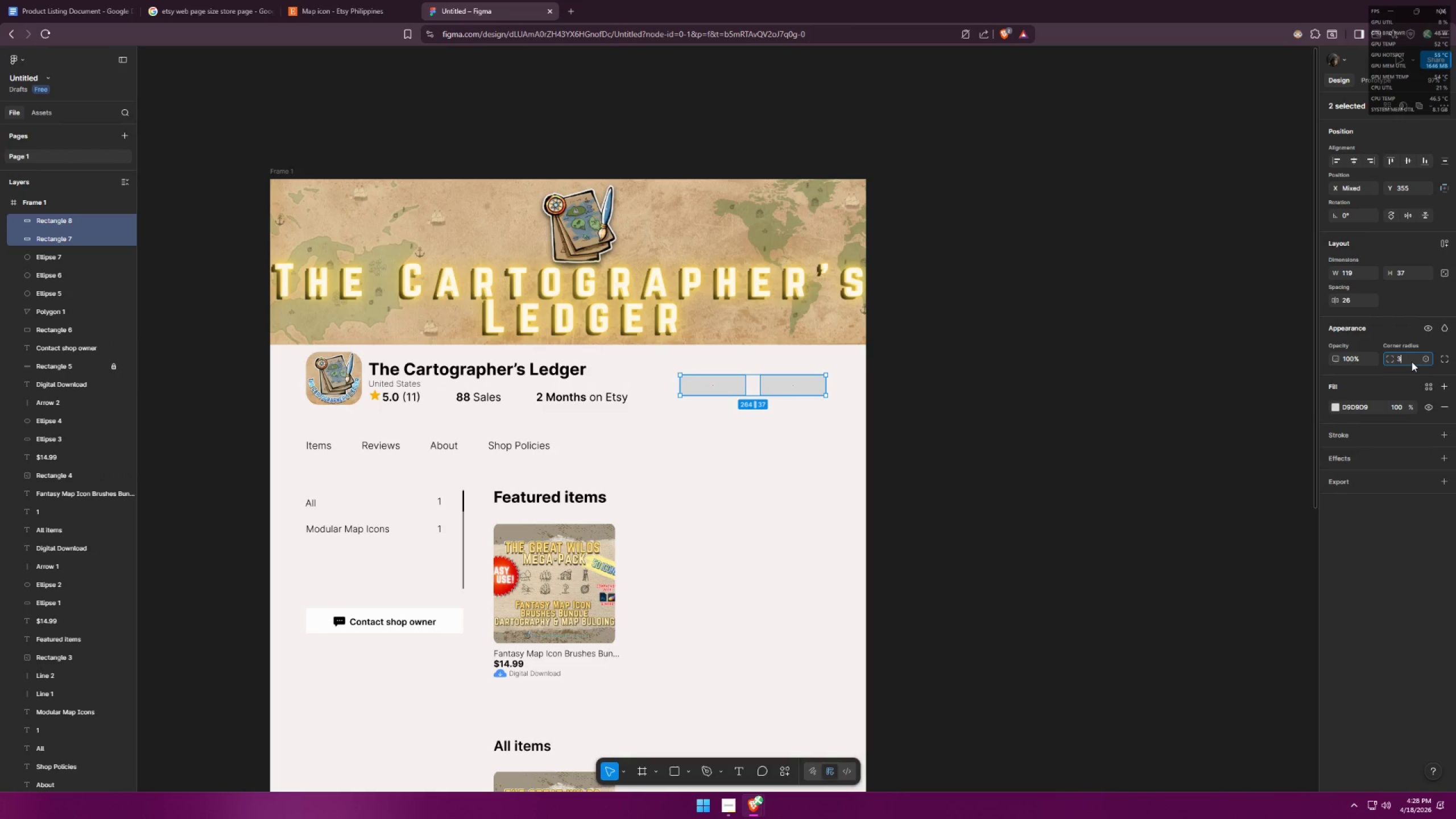 
key(Backspace)
 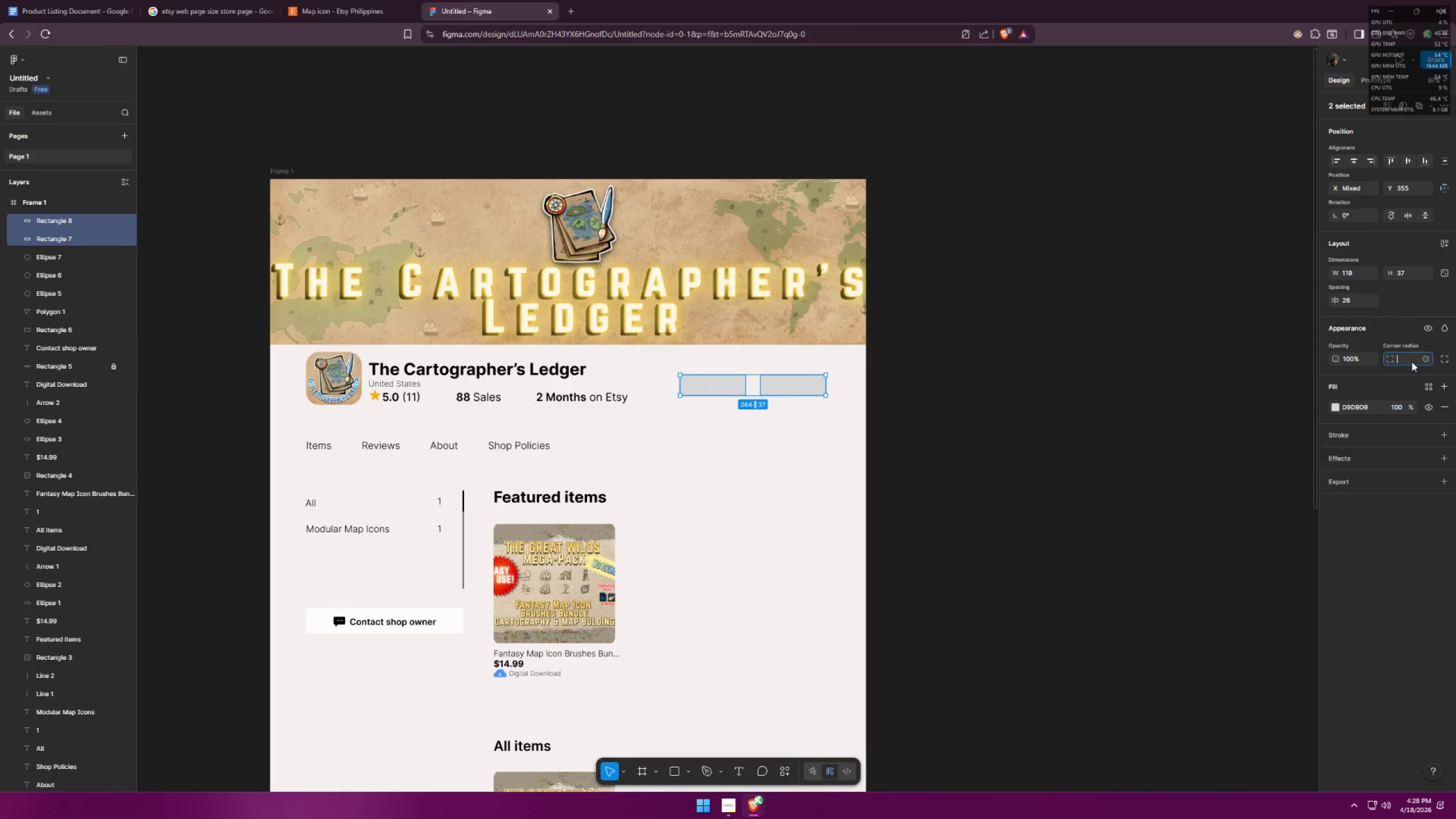 
key(4)
 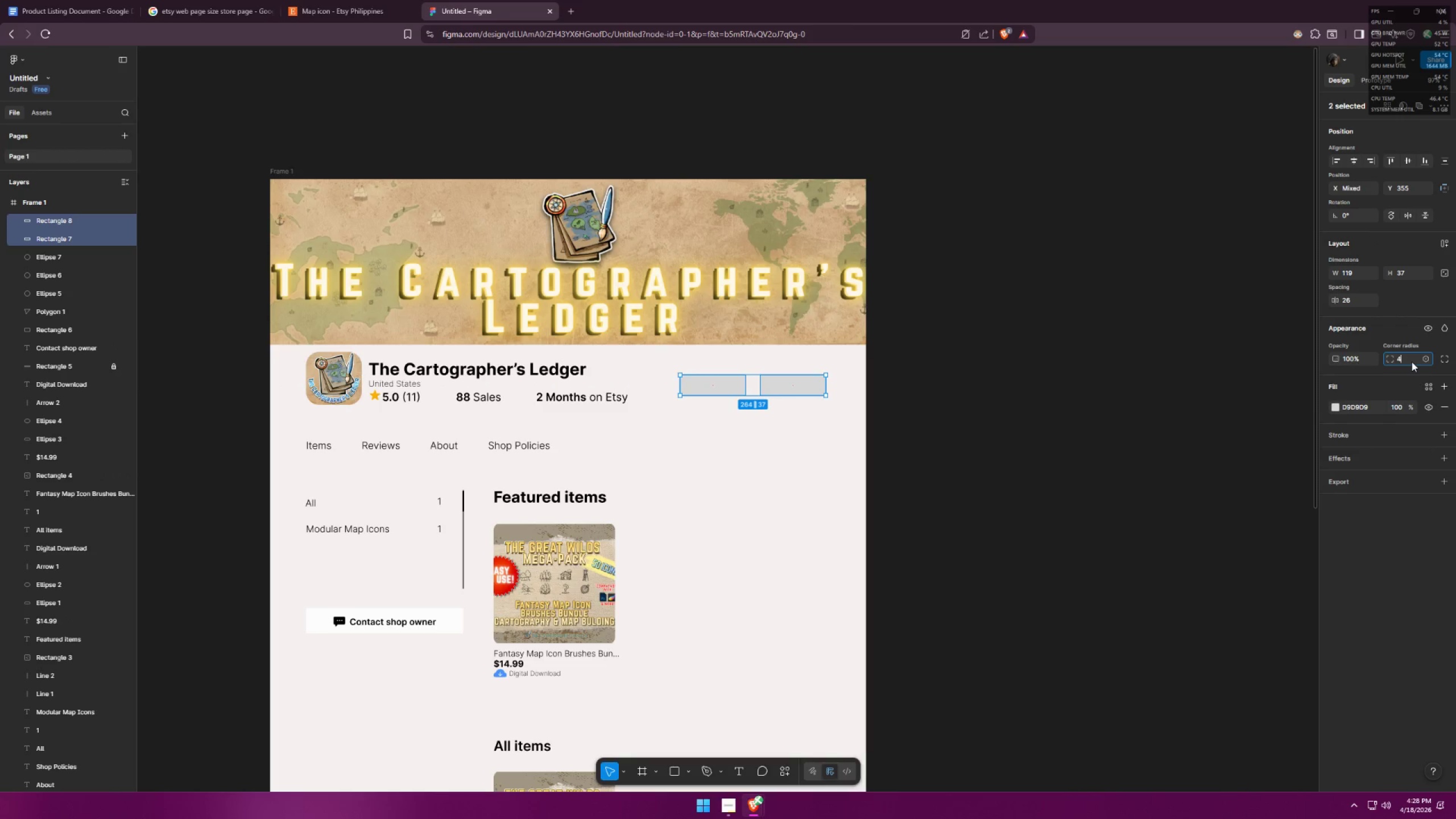 
key(Backspace)
 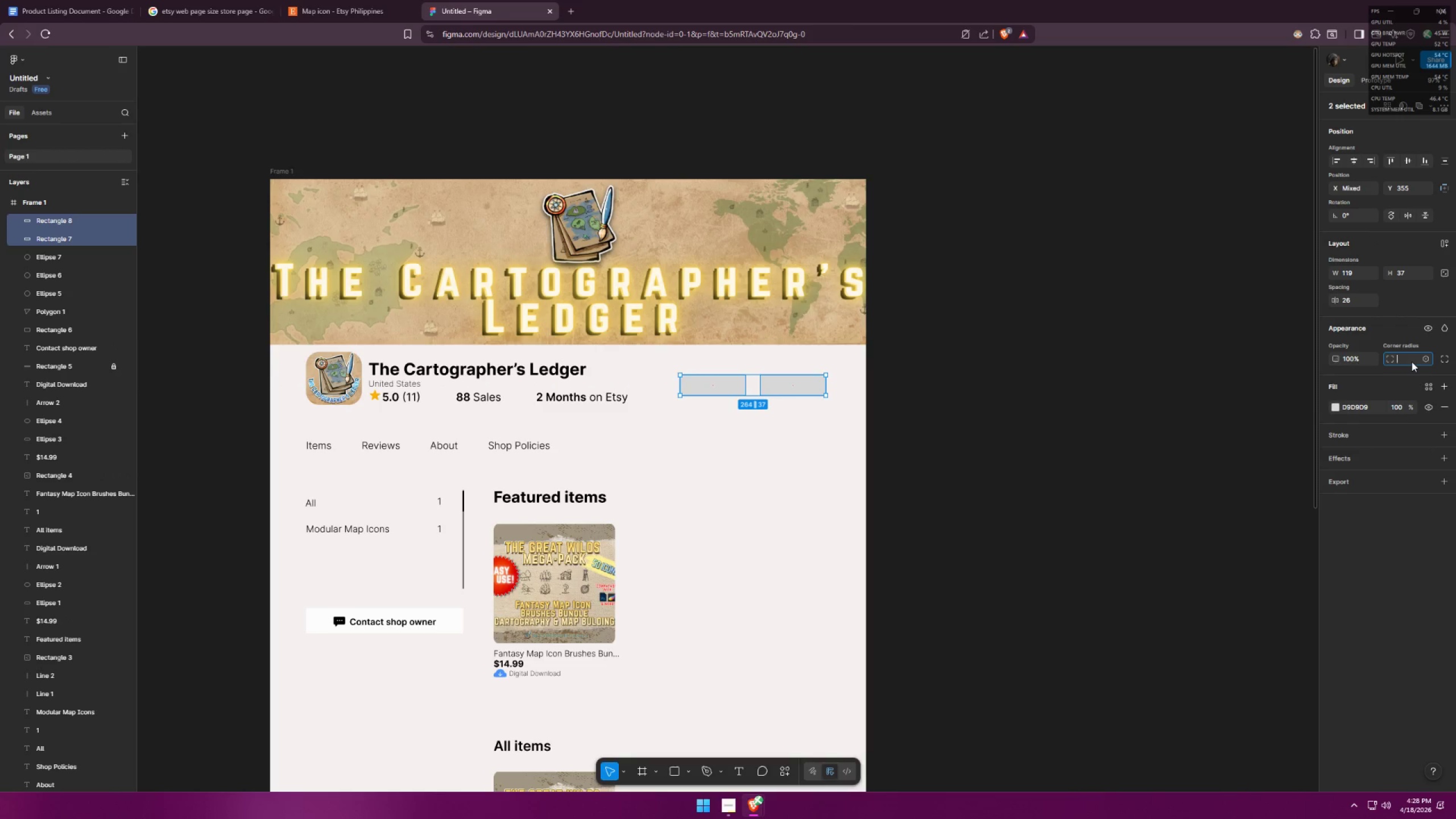 
key(5)
 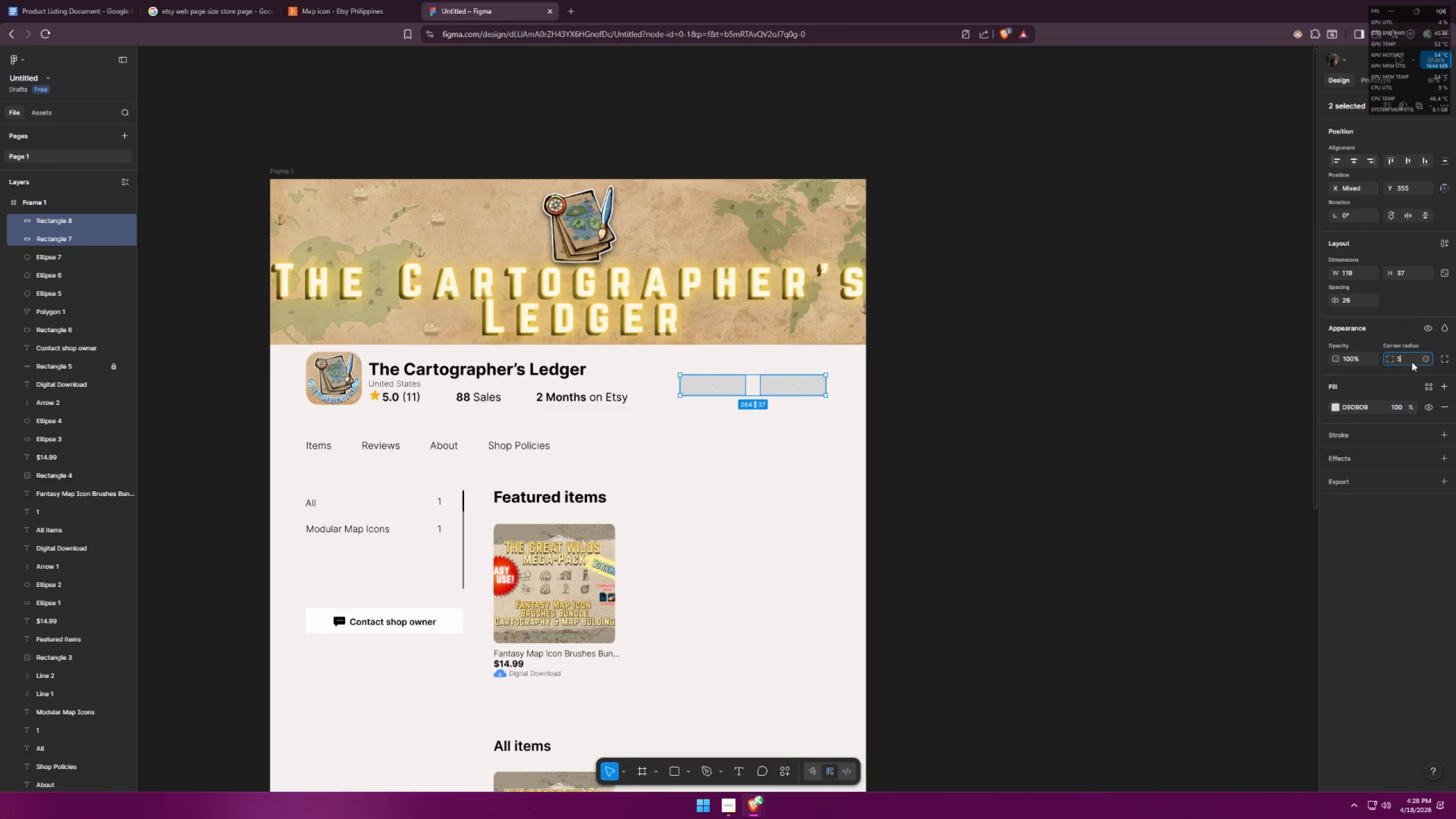 
key(Enter)
 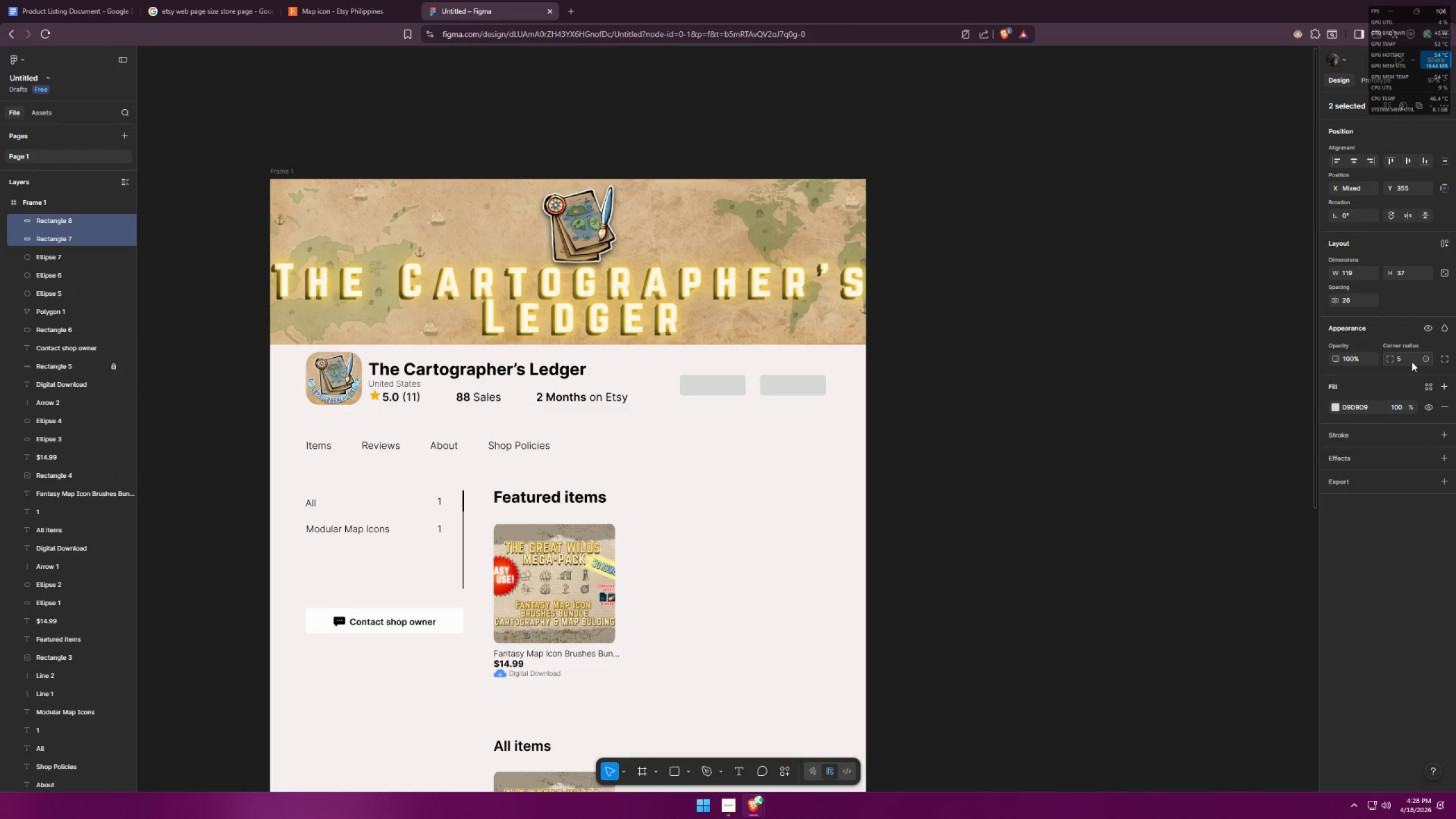 
left_click_drag(start_coordinate=[1403, 361], to_coordinate=[1392, 358])
 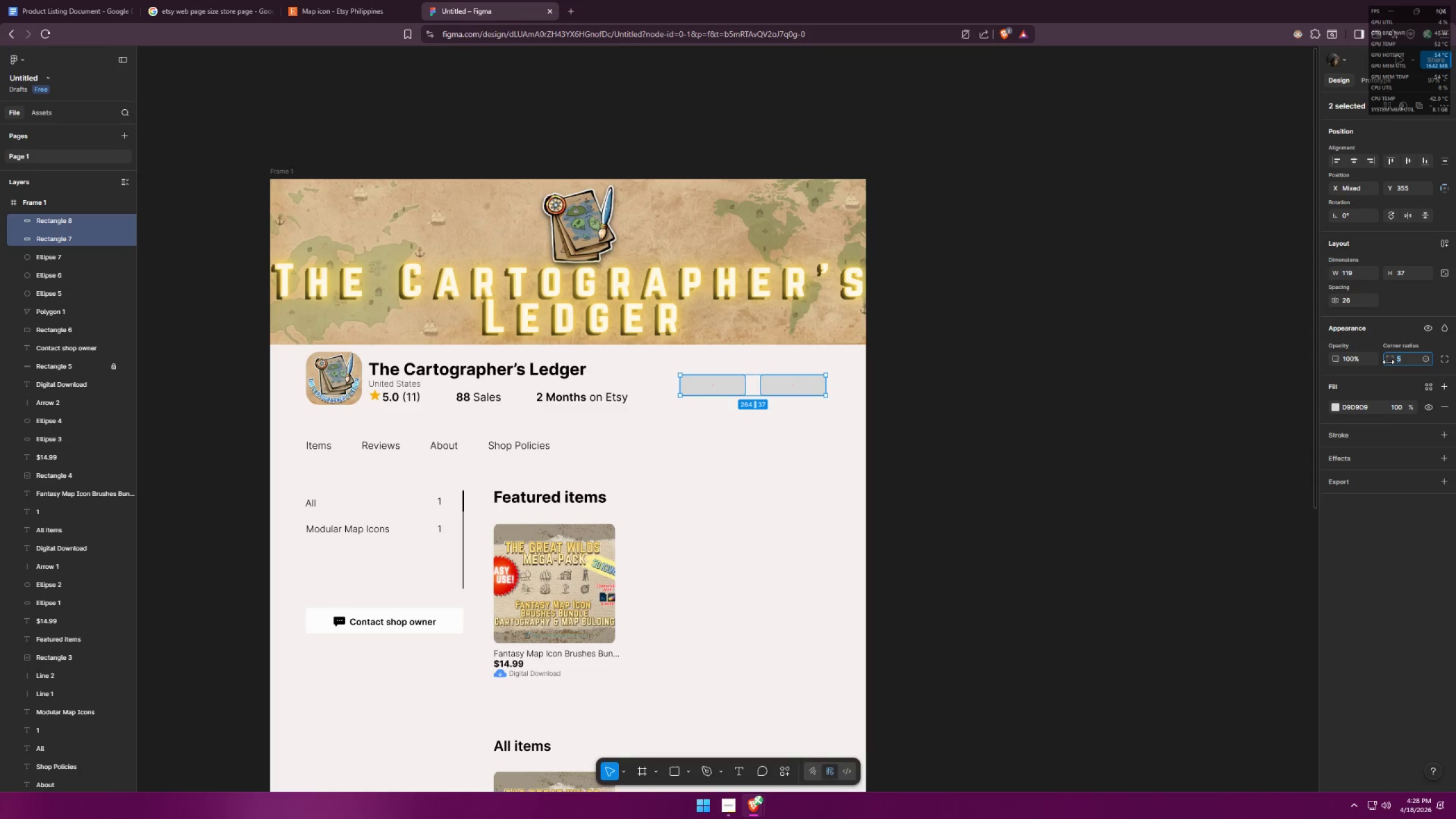 
type(10)
 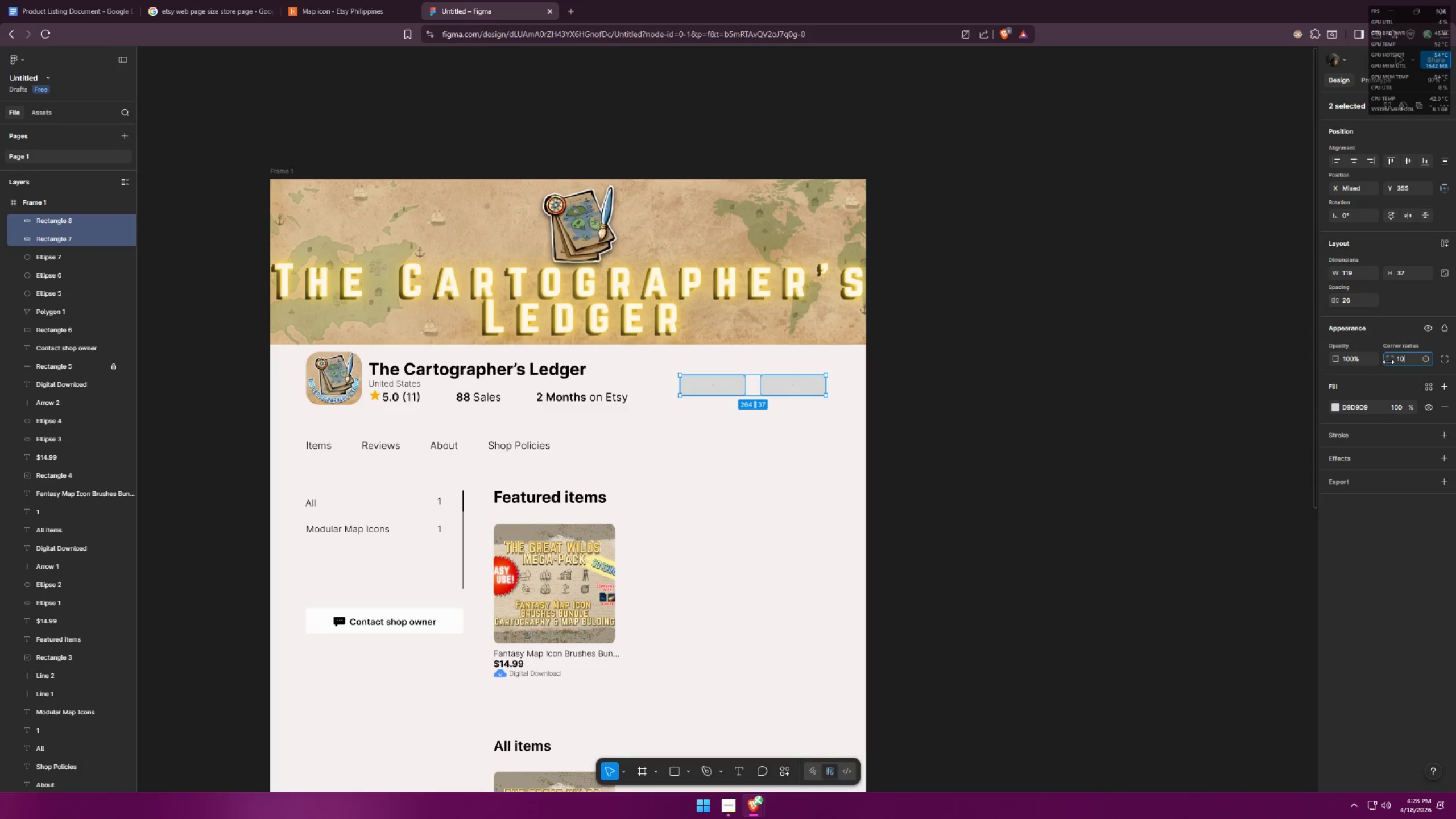 
key(Enter)
 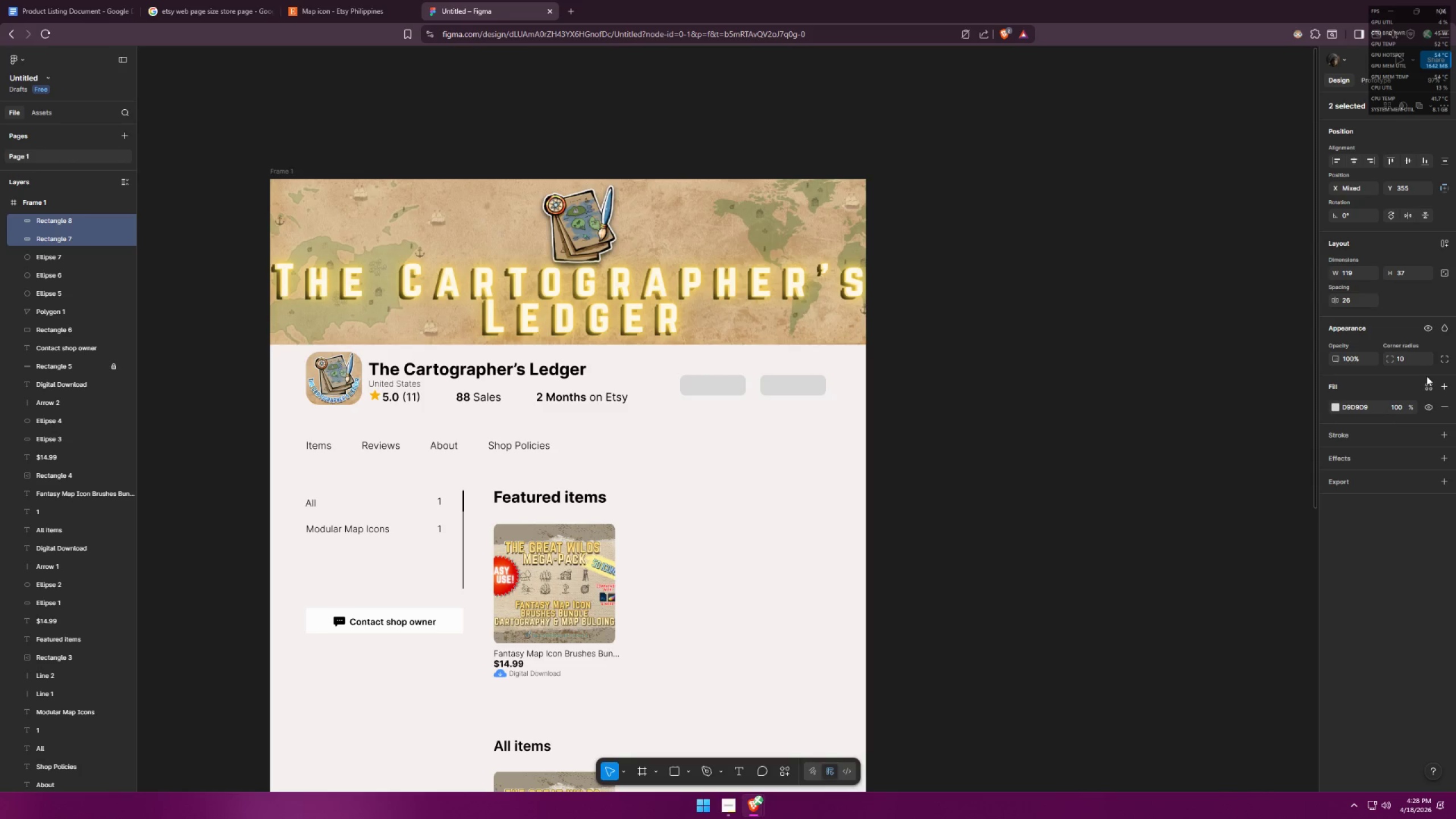 
left_click_drag(start_coordinate=[1408, 359], to_coordinate=[1392, 354])
 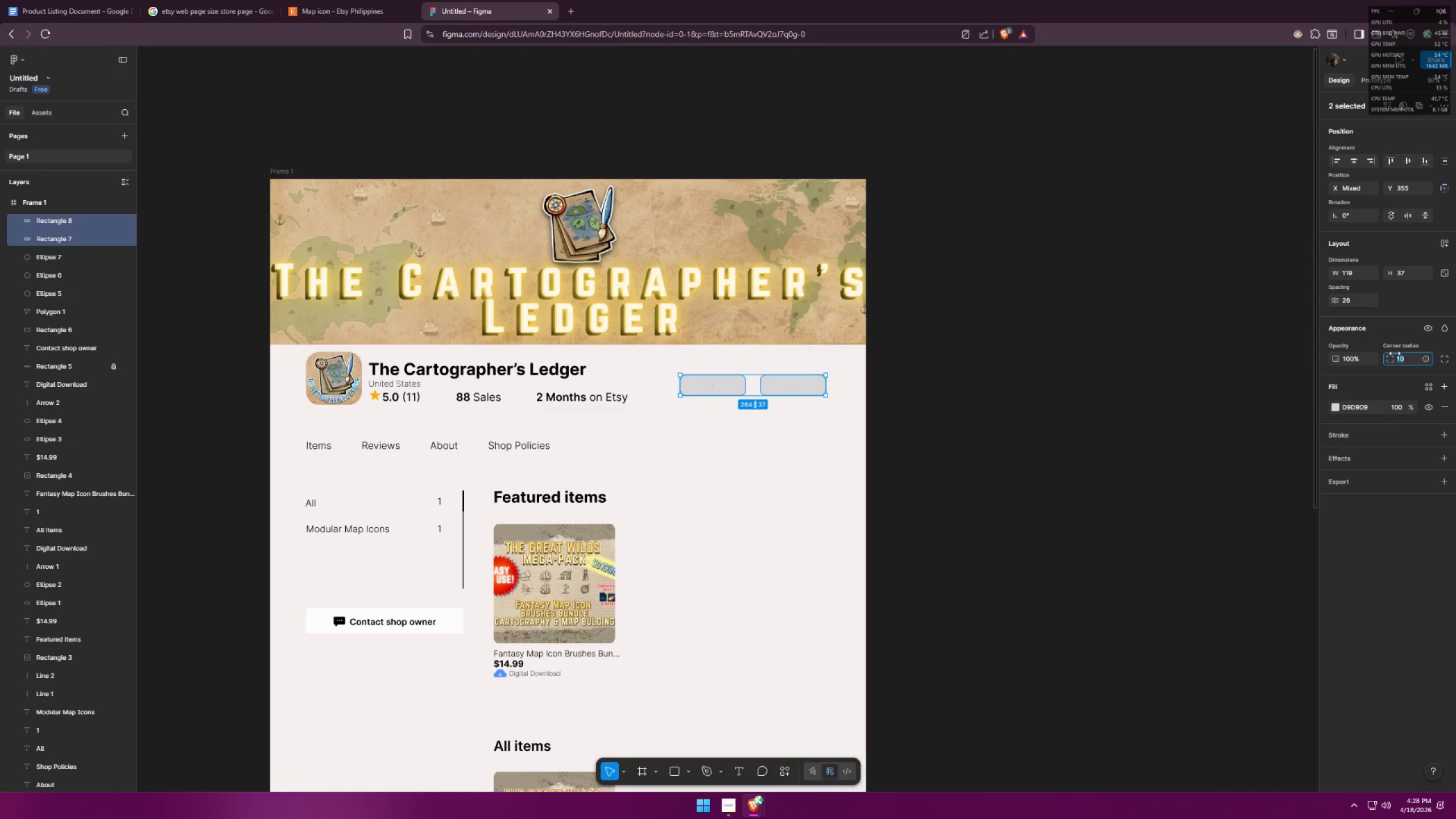 
type(15)
 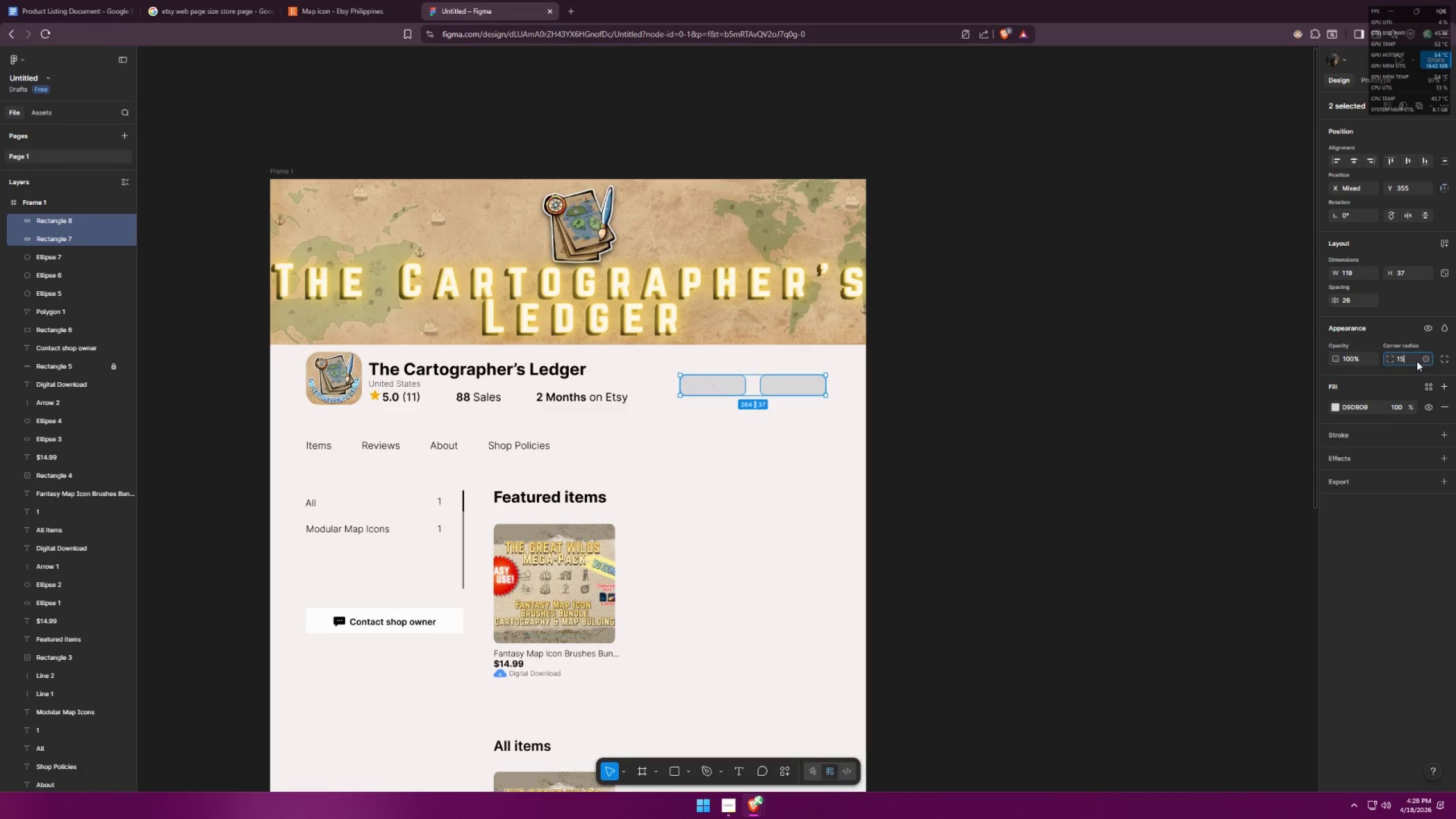 
key(Enter)
 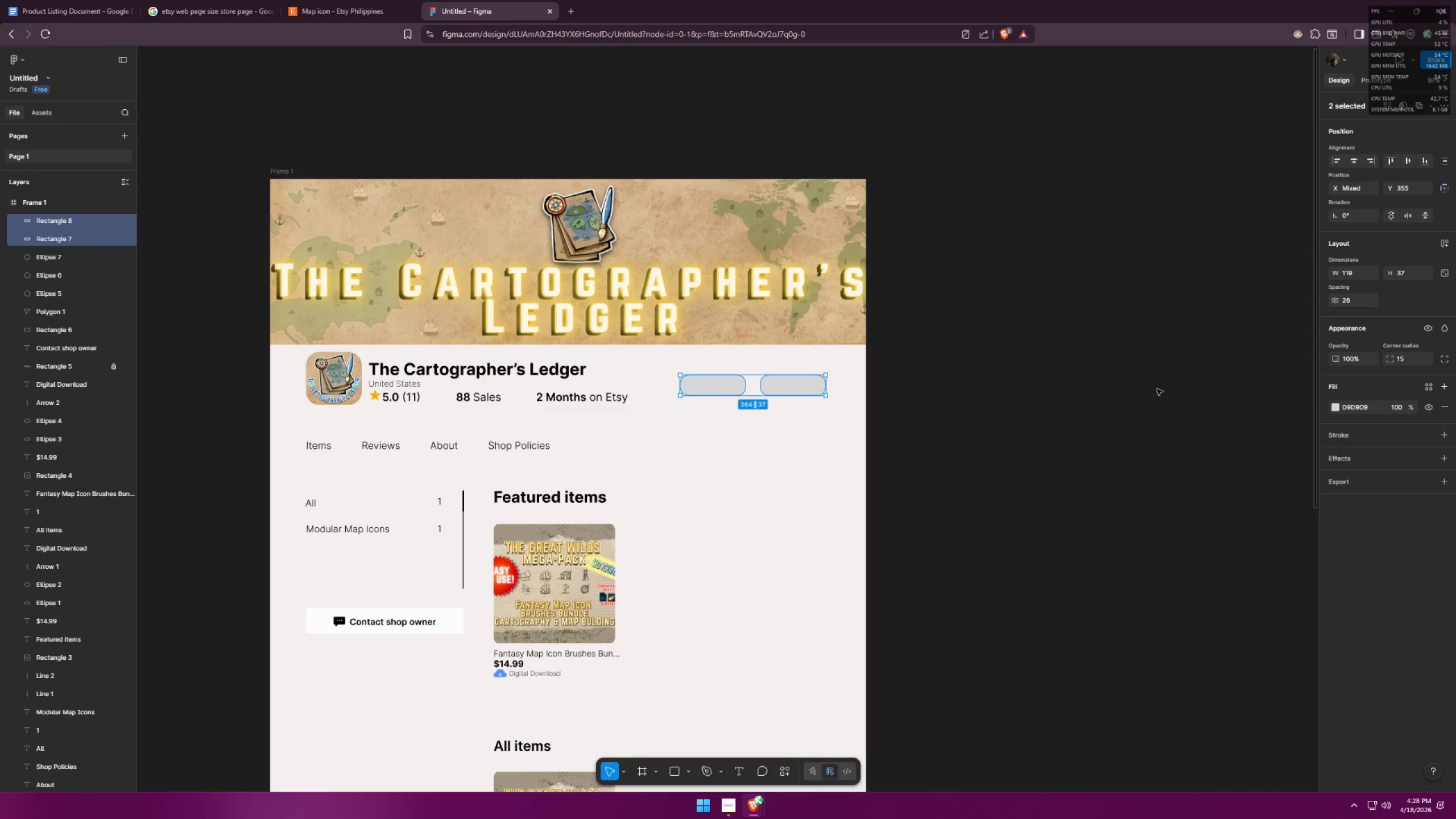 
left_click([793, 421])
 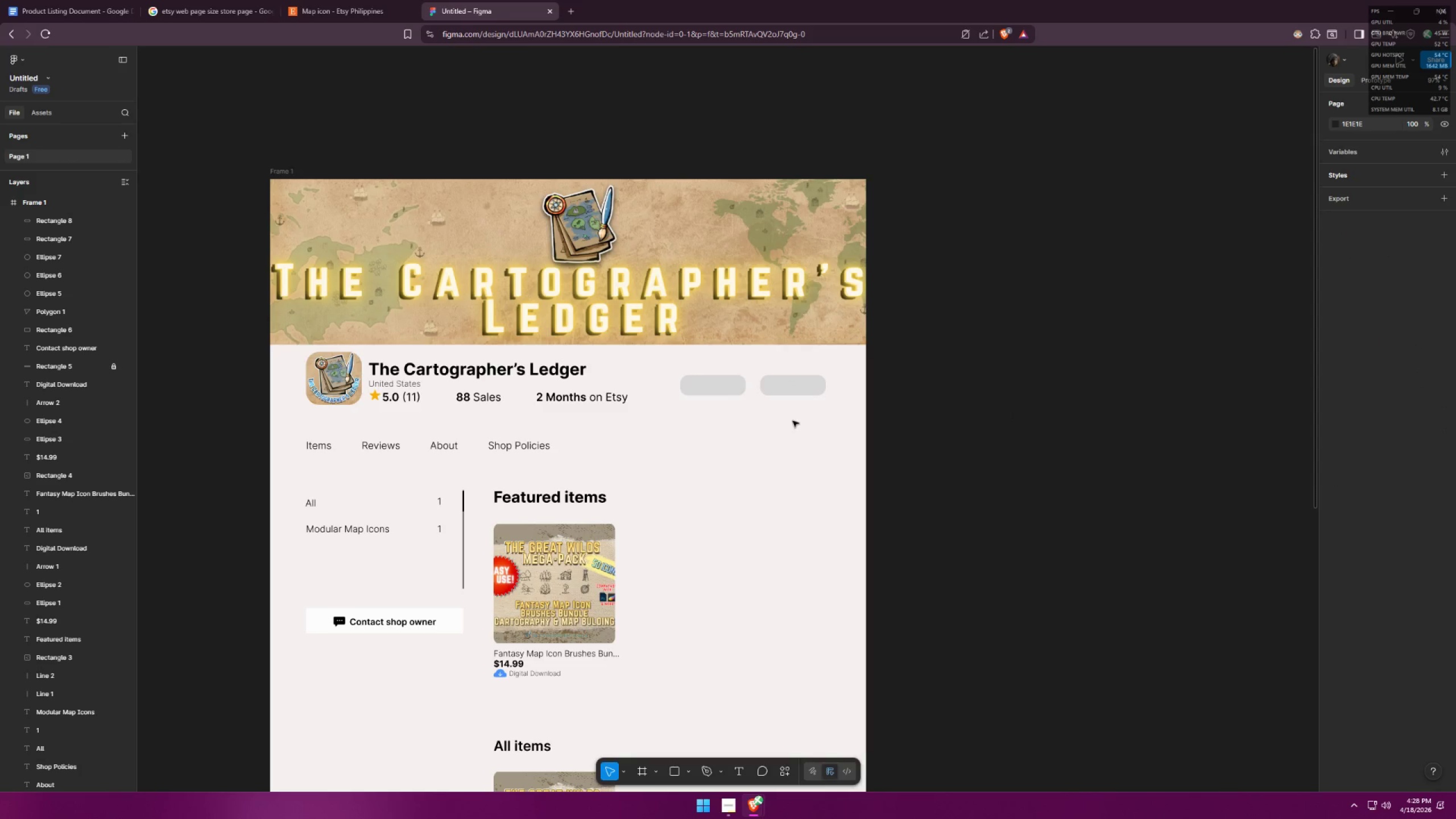 
key(Alt+AltLeft)
 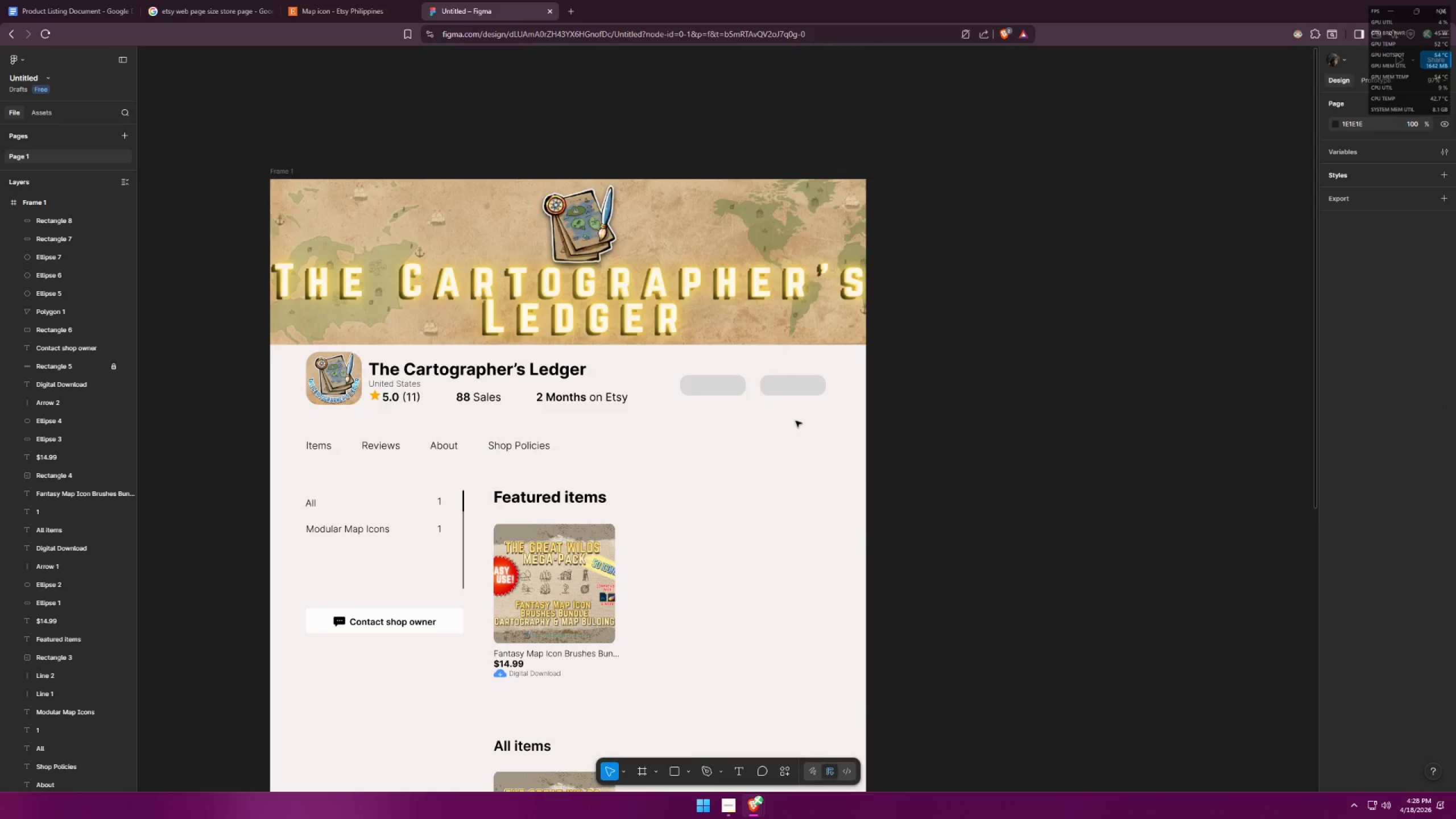 
key(Alt+Tab)
 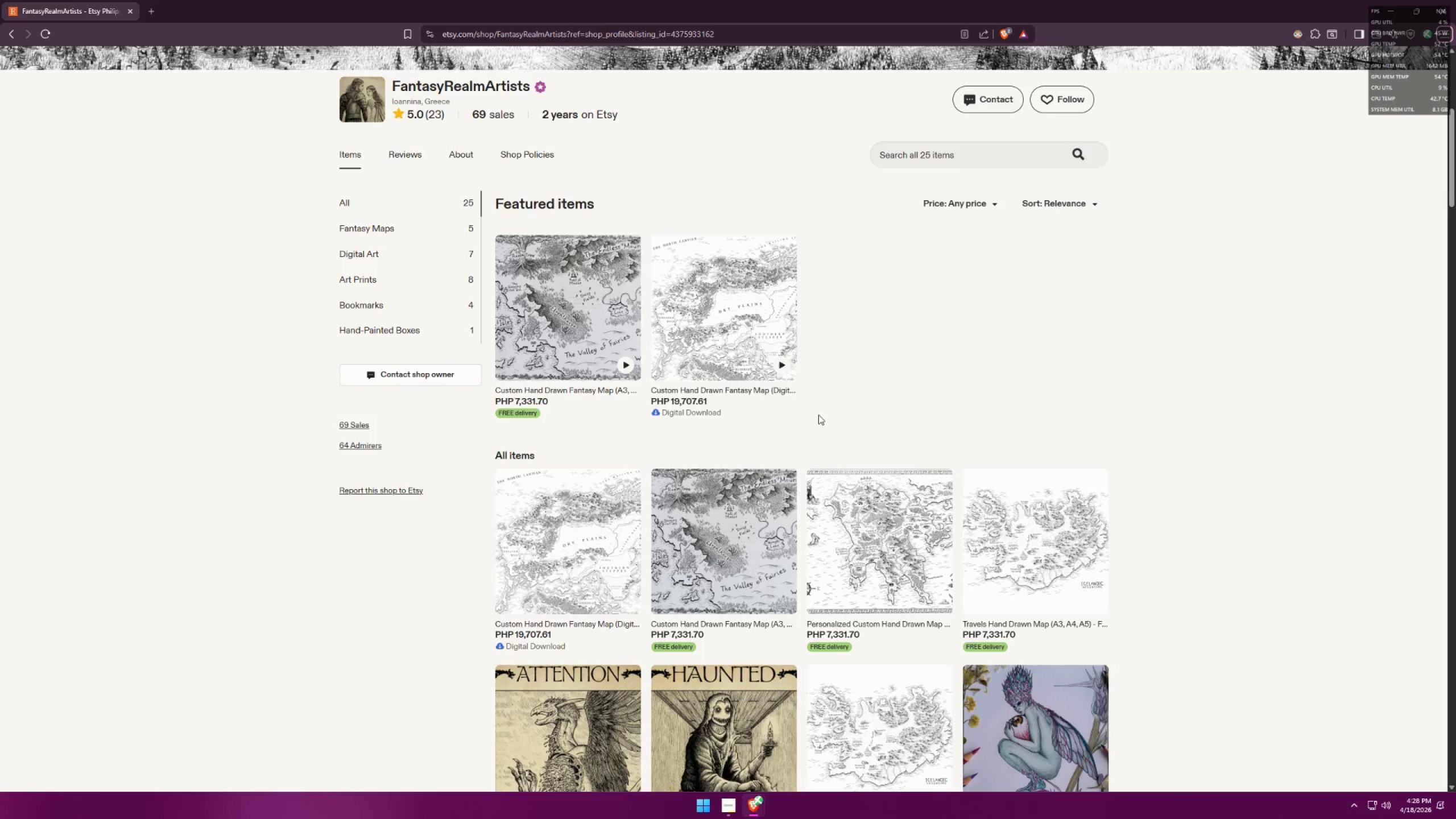 
key(Alt+AltLeft)
 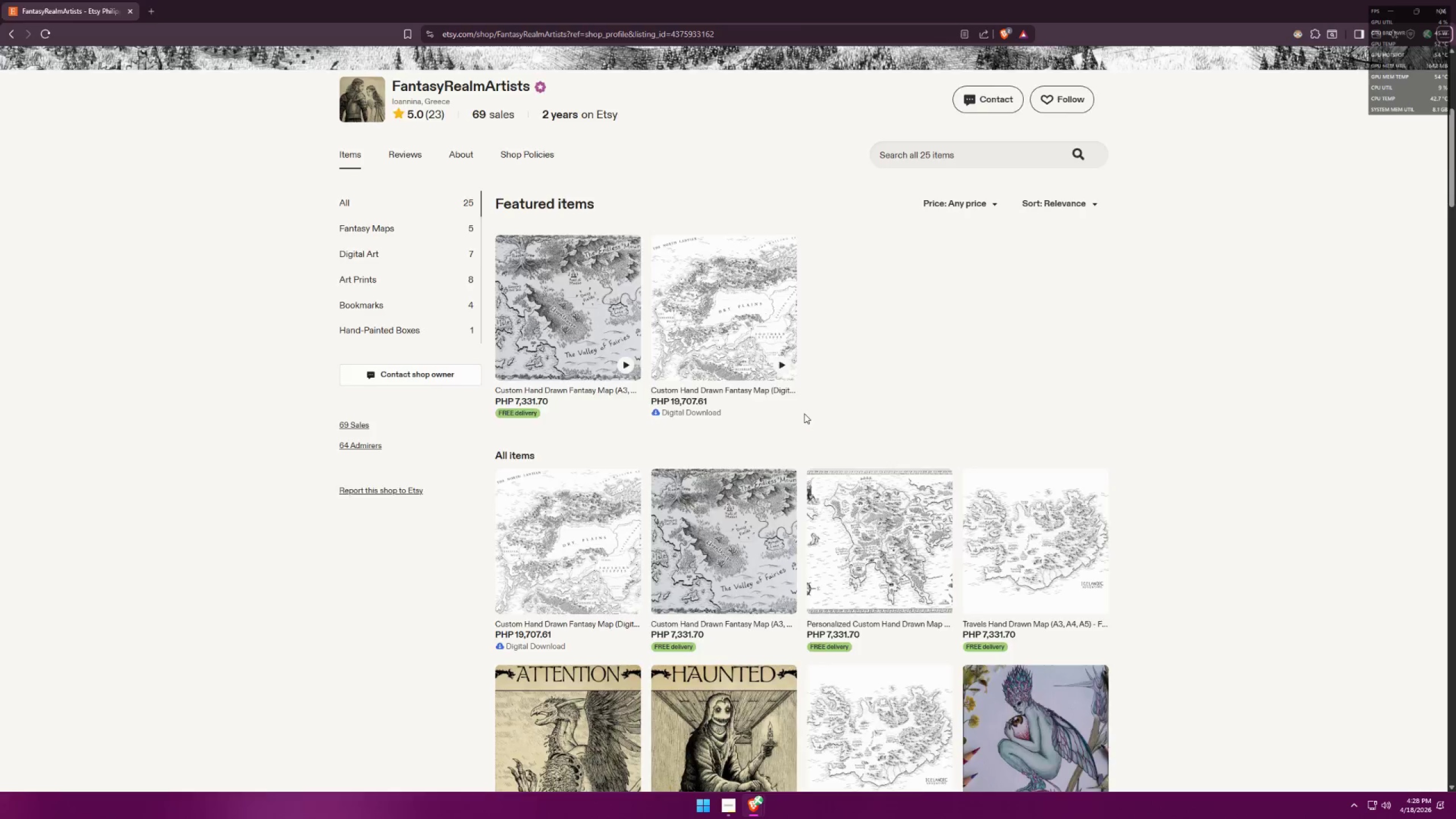 
key(Alt+Tab)
 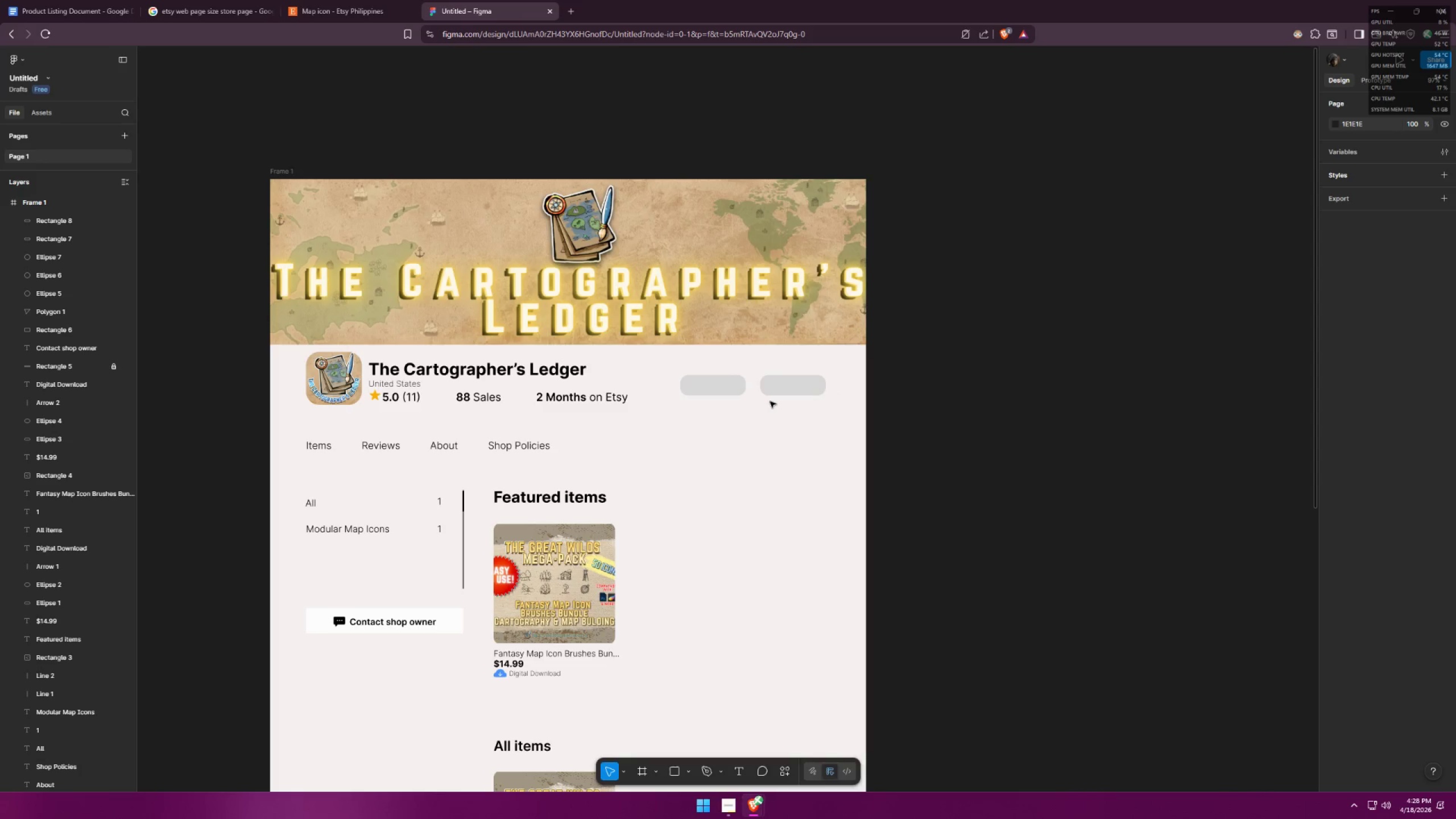 
key(Alt+AltLeft)
 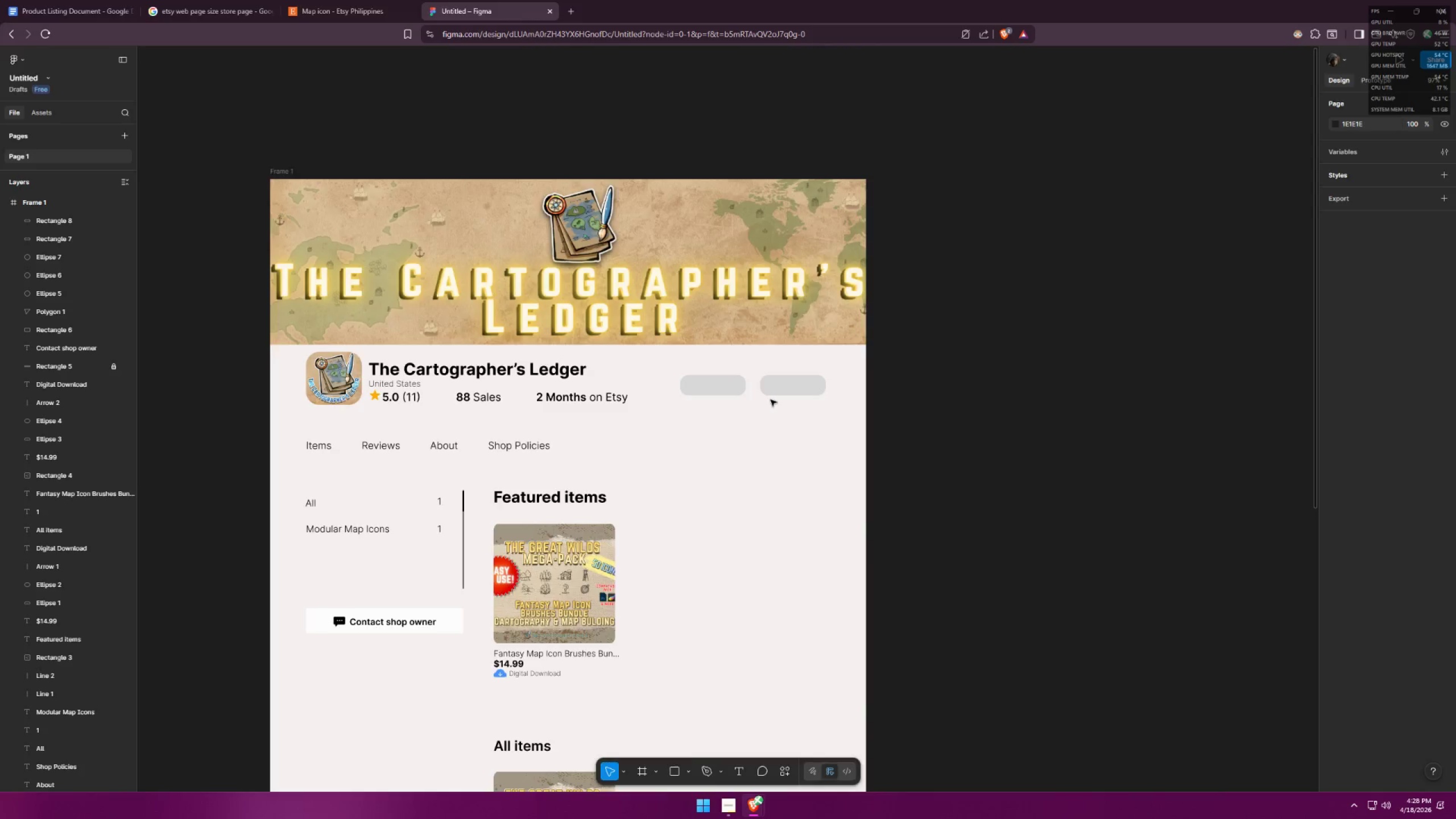 
key(Alt+Tab)
 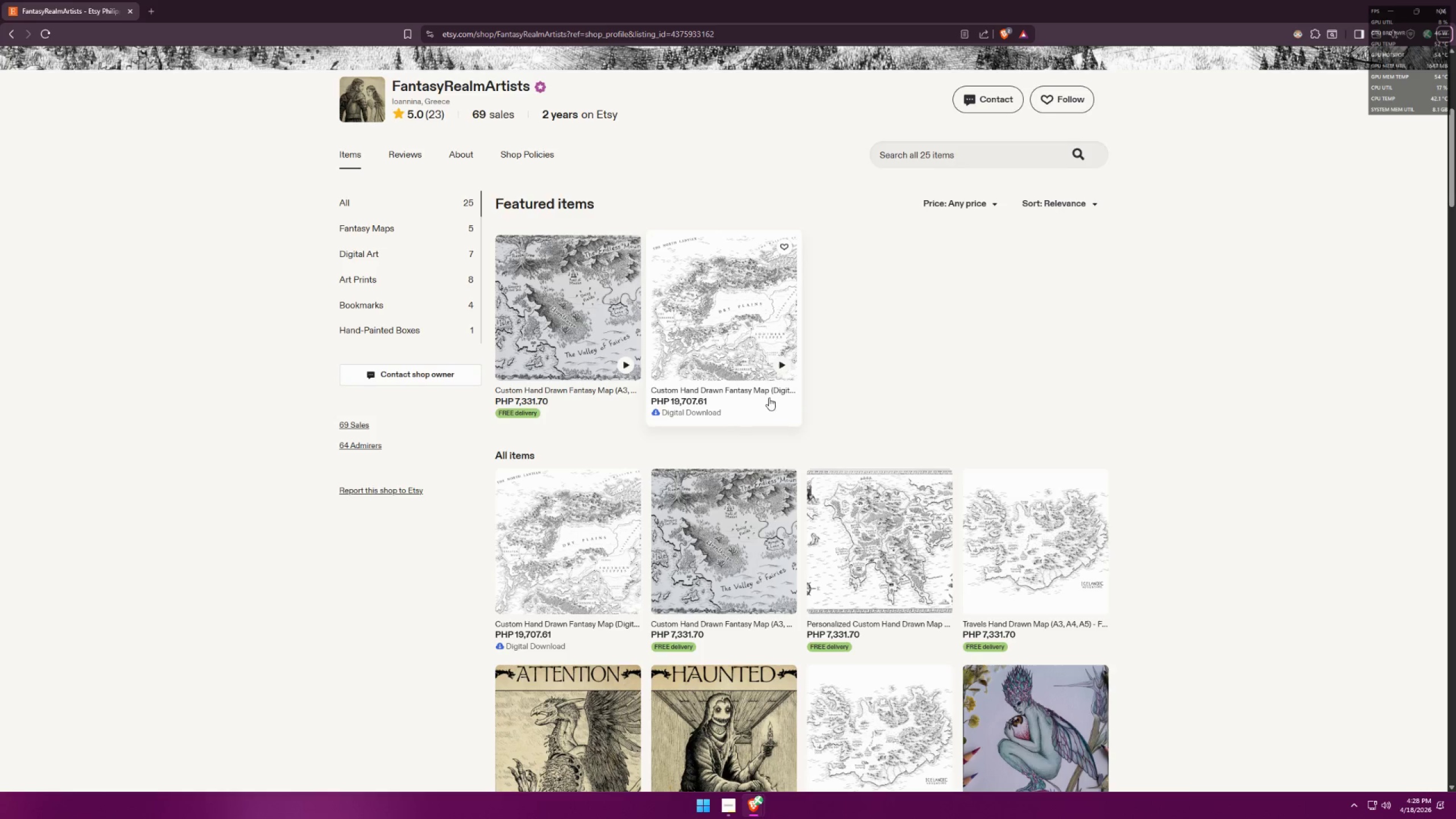 
key(Alt+AltLeft)
 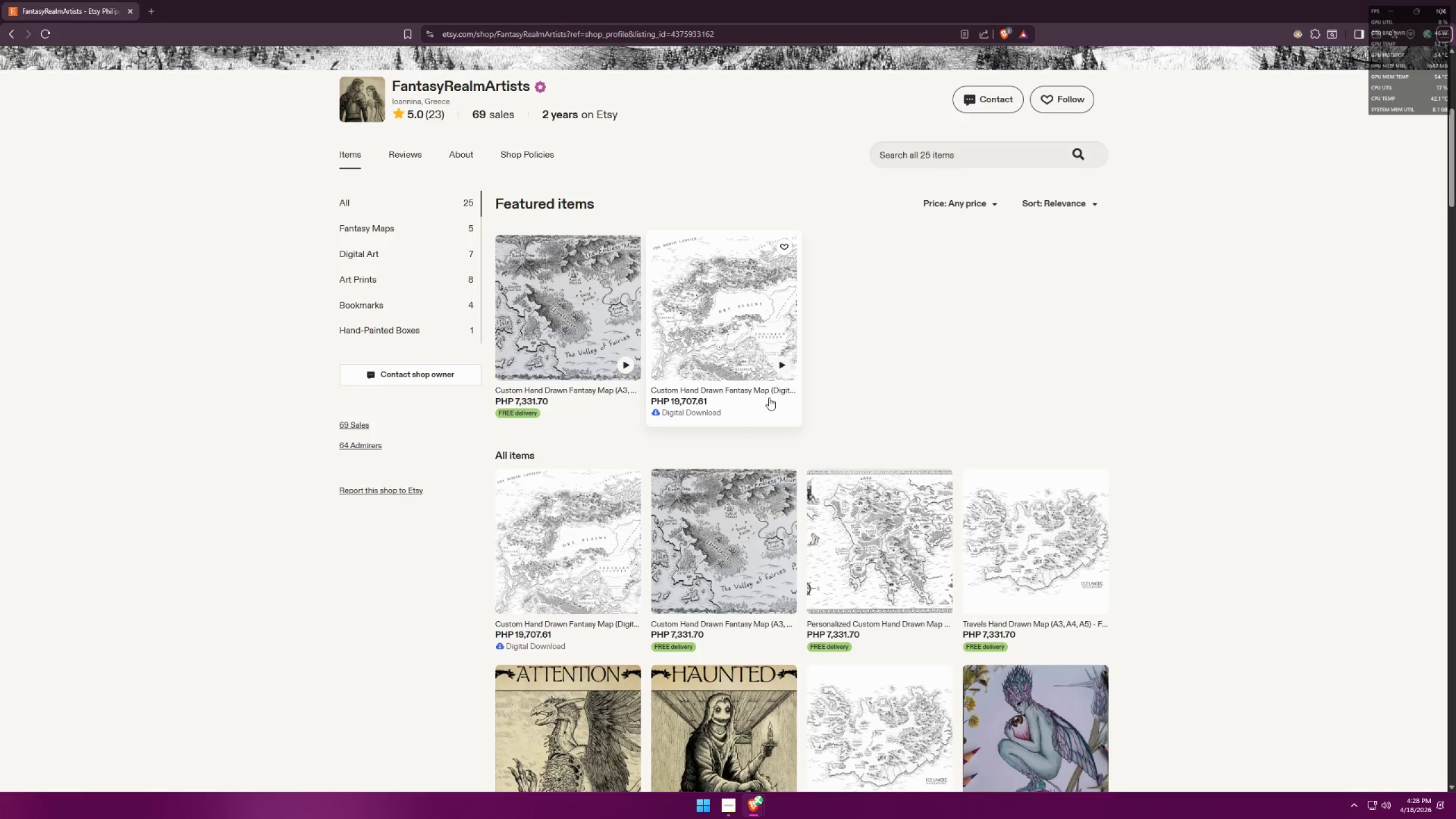 
key(Alt+Tab)
 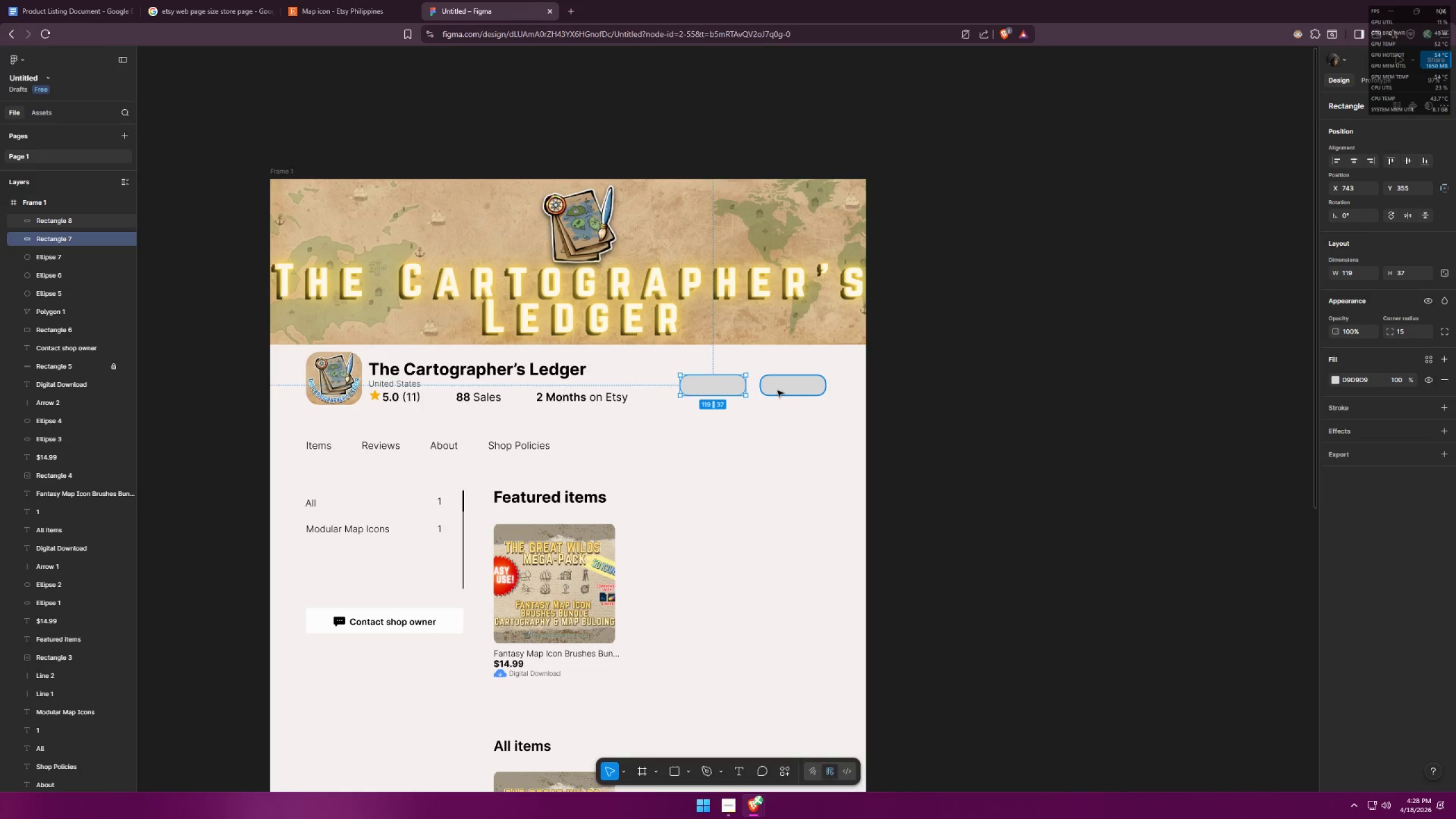 
hold_key(key=ShiftLeft, duration=0.33)
left_click([785, 390])
 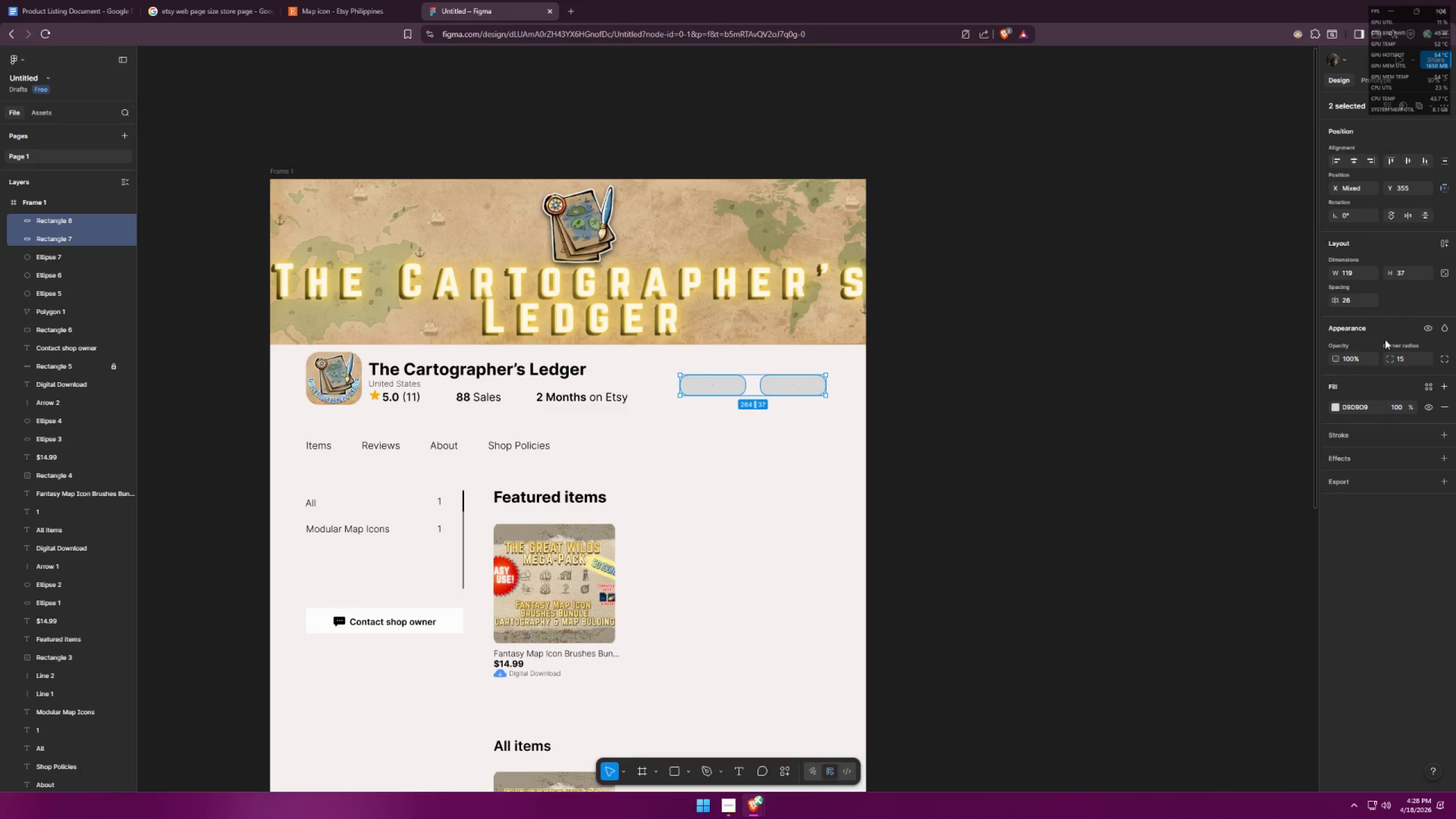 
left_click_drag(start_coordinate=[1408, 359], to_coordinate=[1372, 361])
 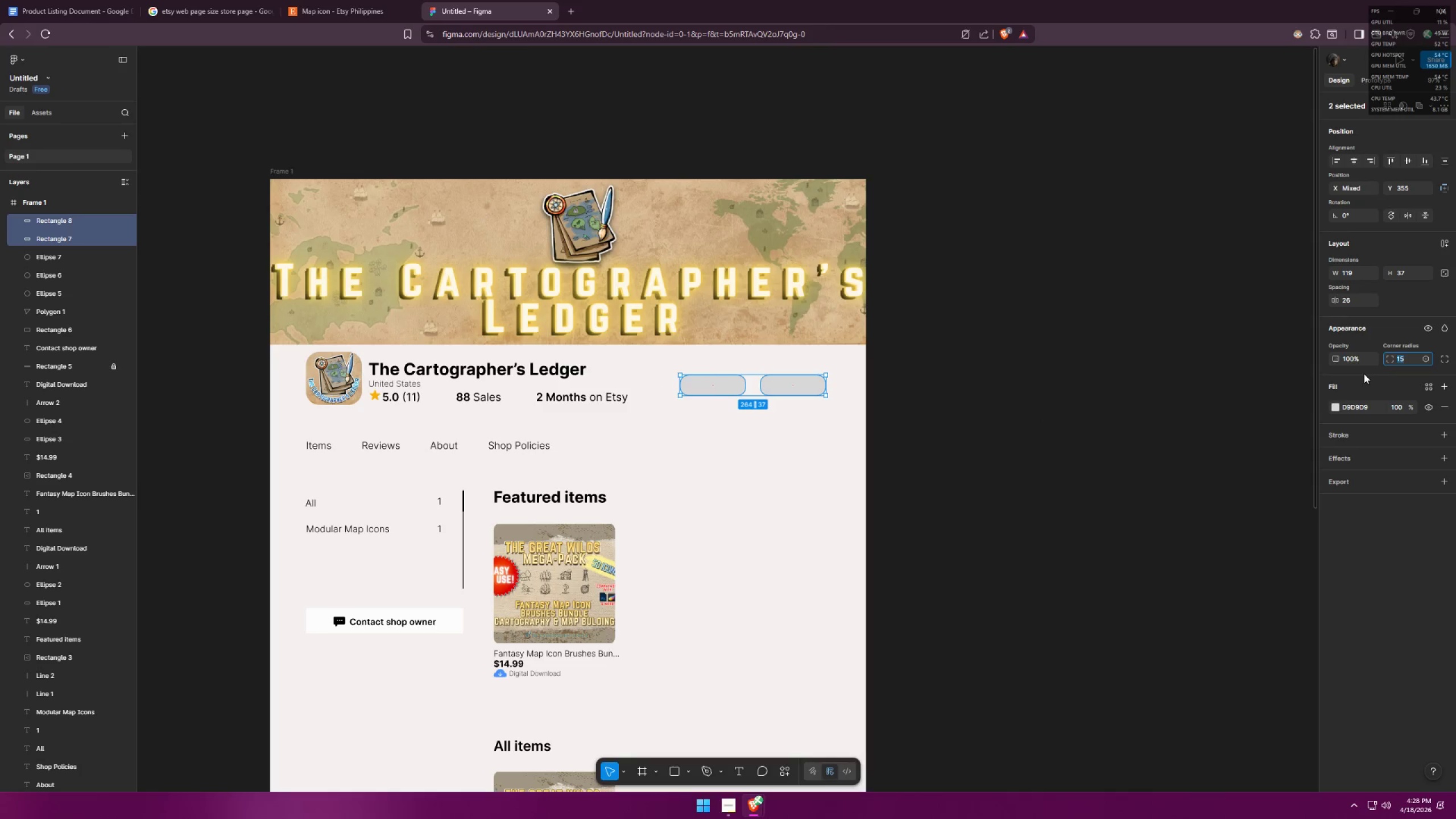 
type(20)
 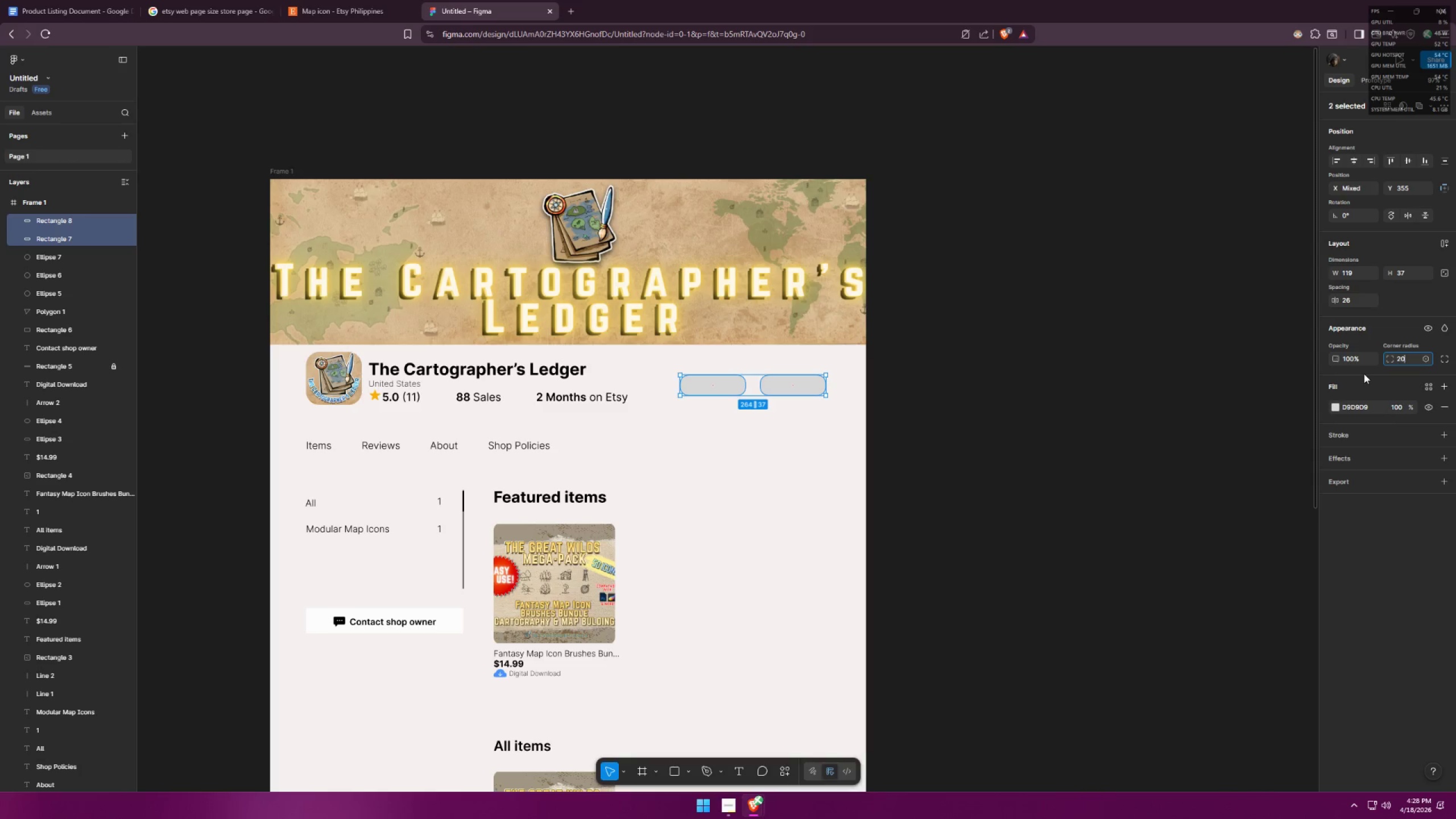 
key(Enter)
 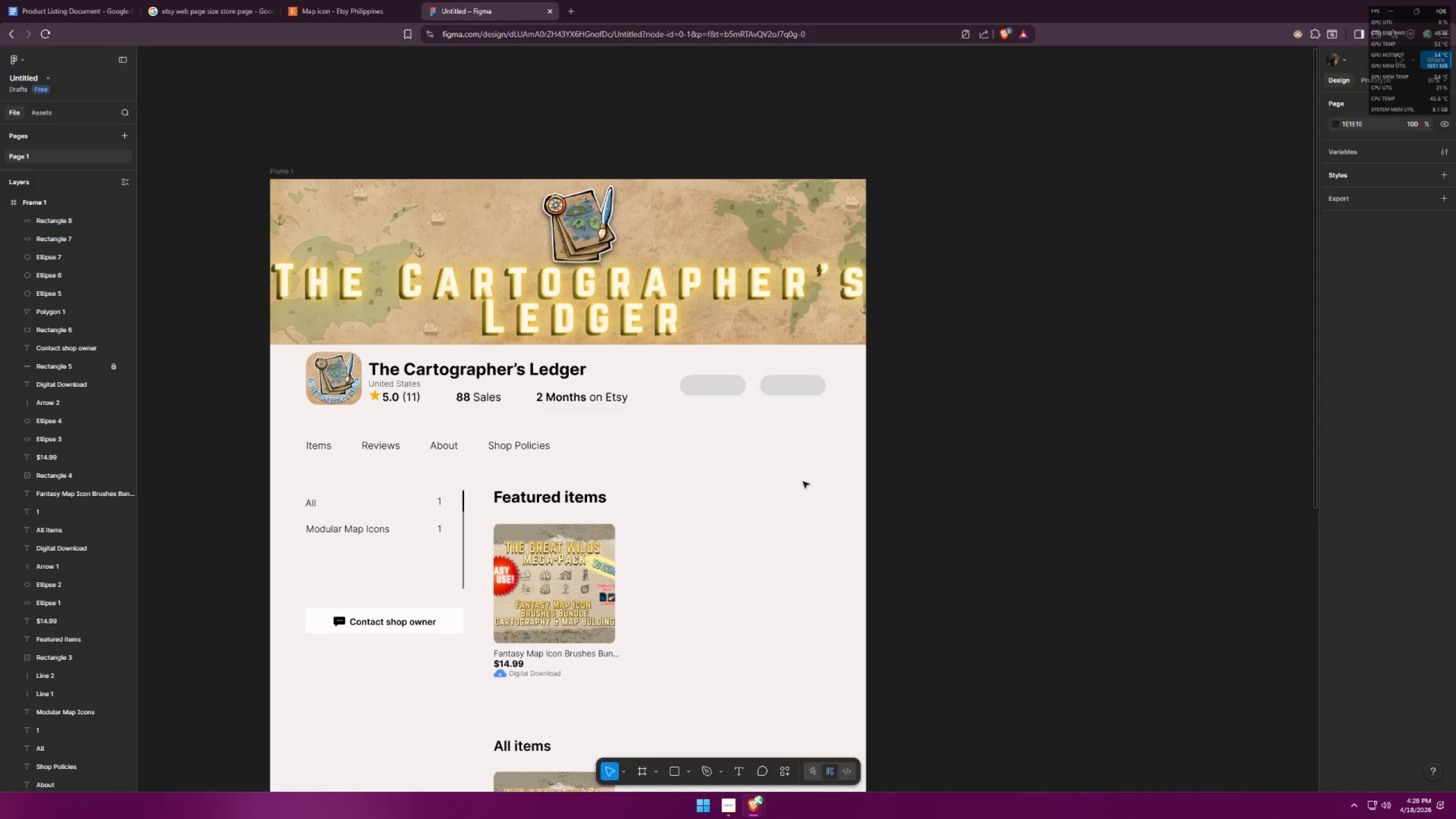 
key(Alt+AltLeft)
 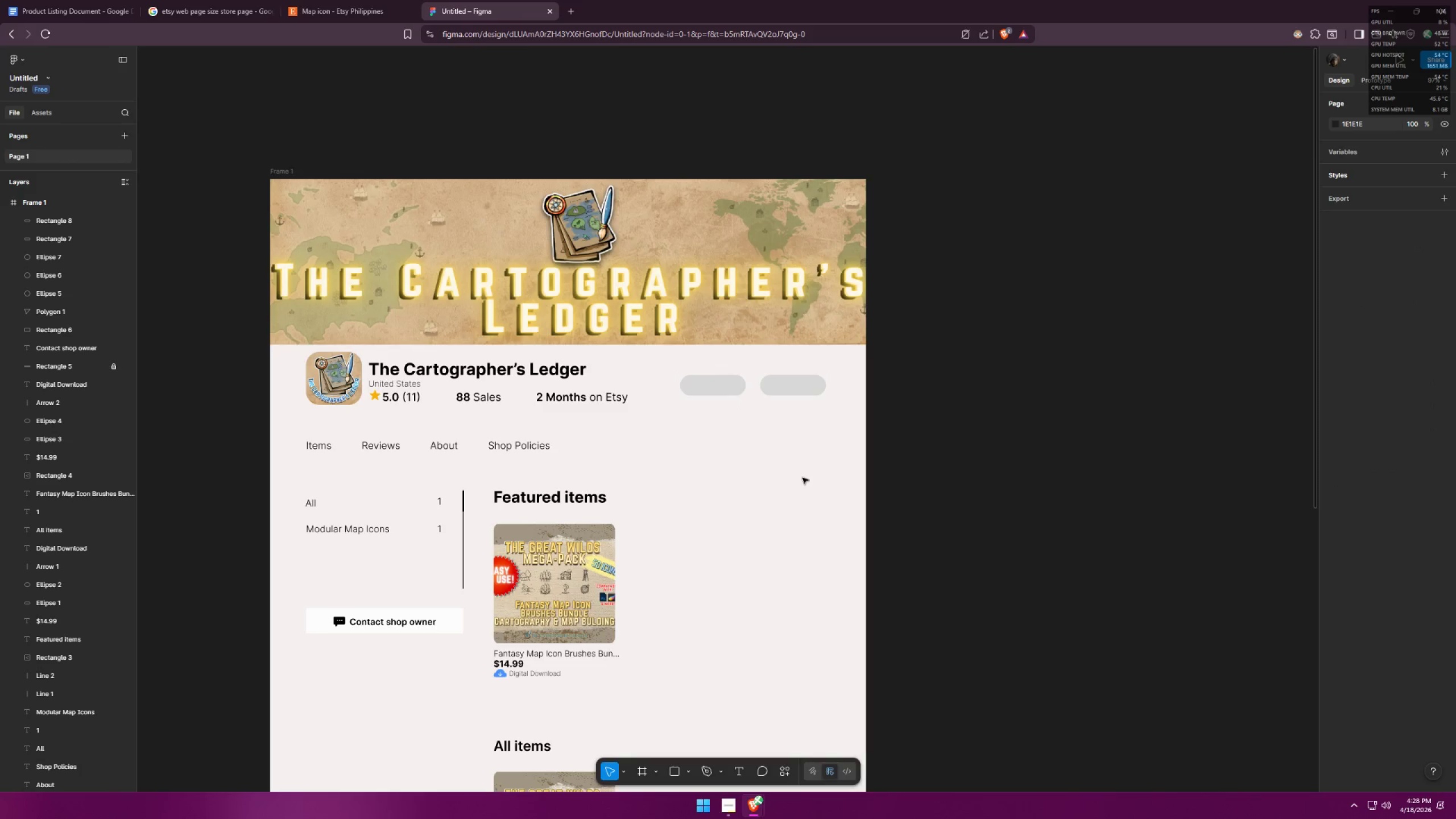 
key(Alt+CapsLock)
 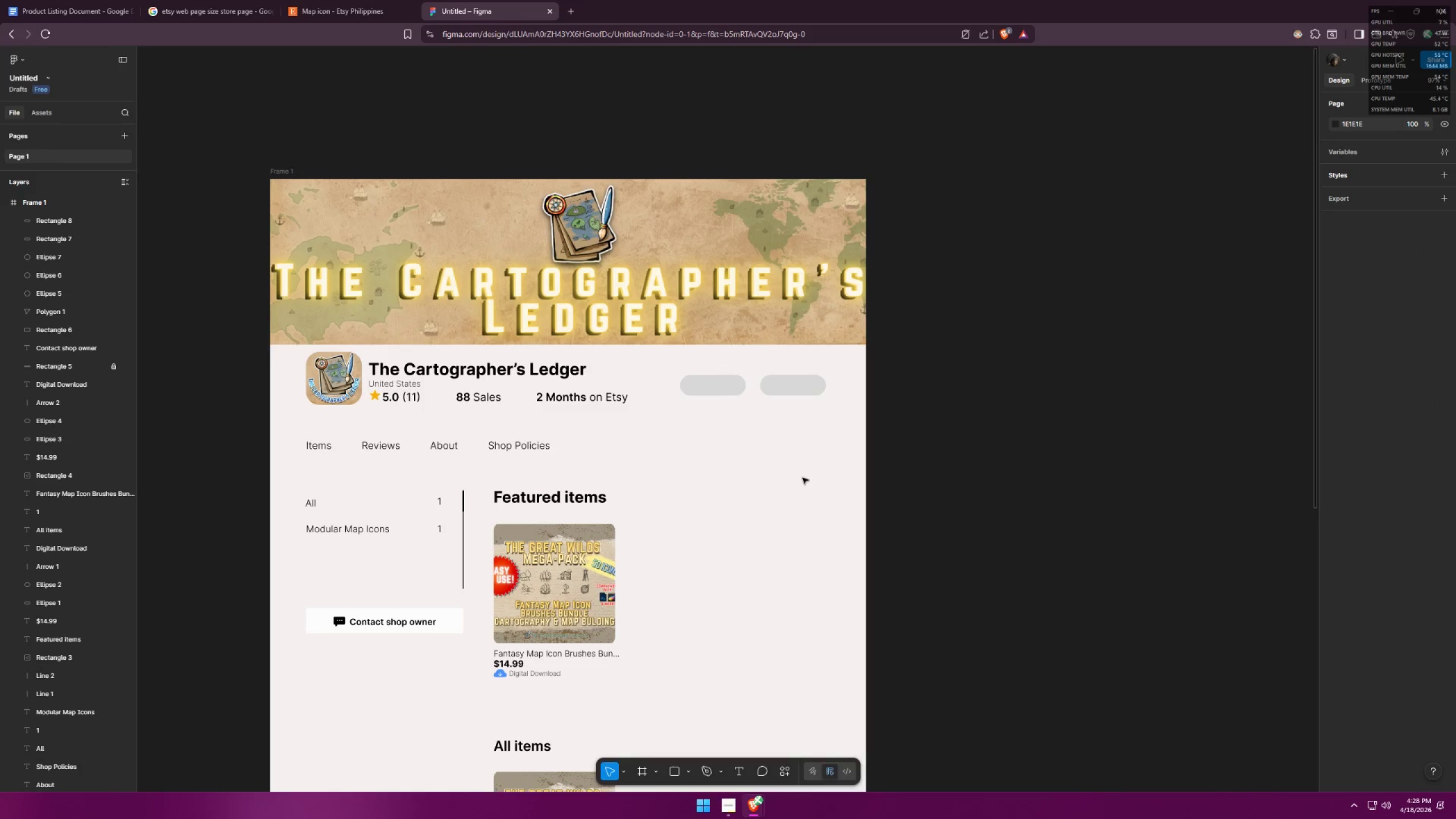 
key(Alt+AltLeft)
 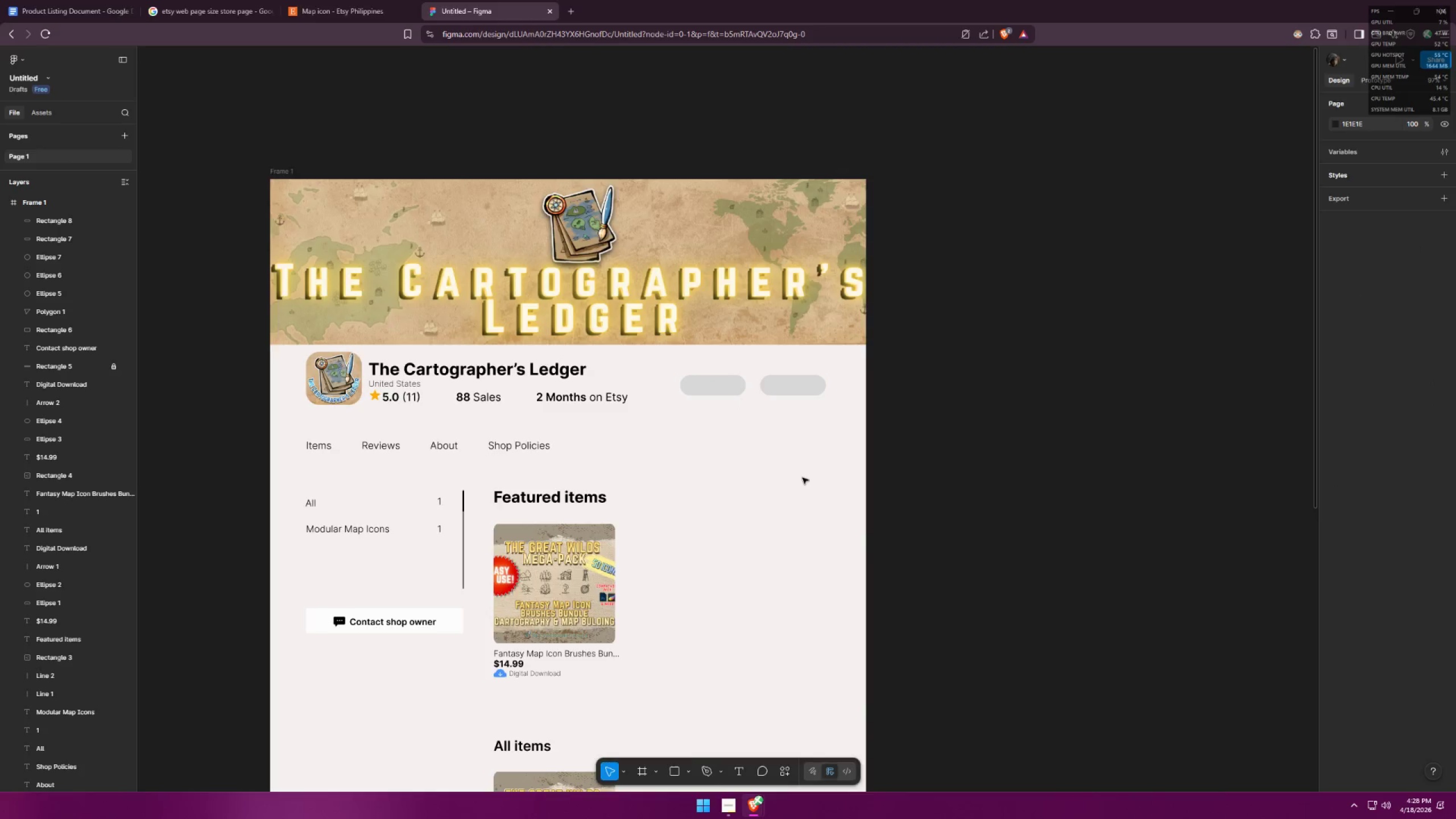 
key(Alt+Tab)
 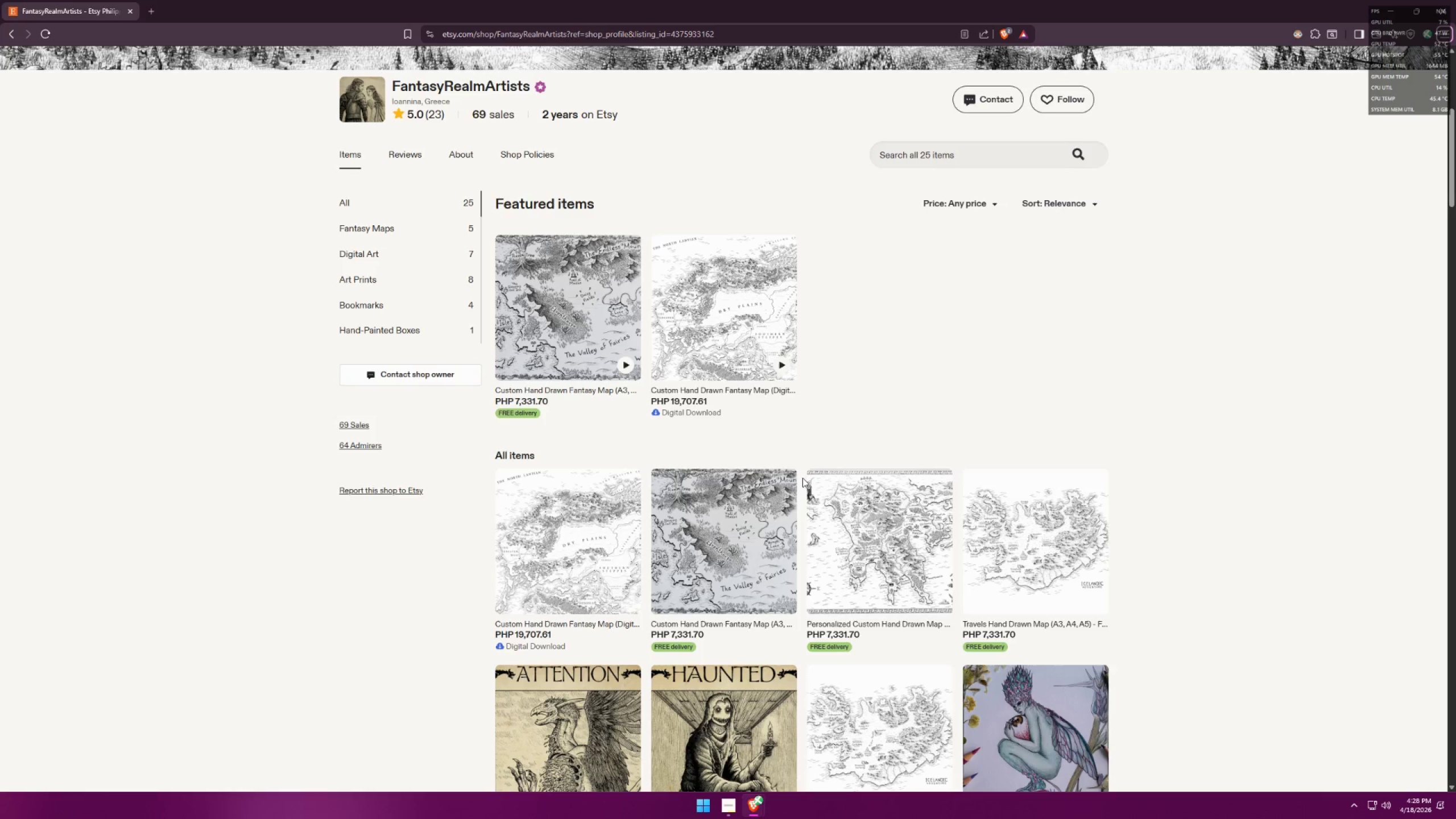 
key(Alt+AltLeft)
 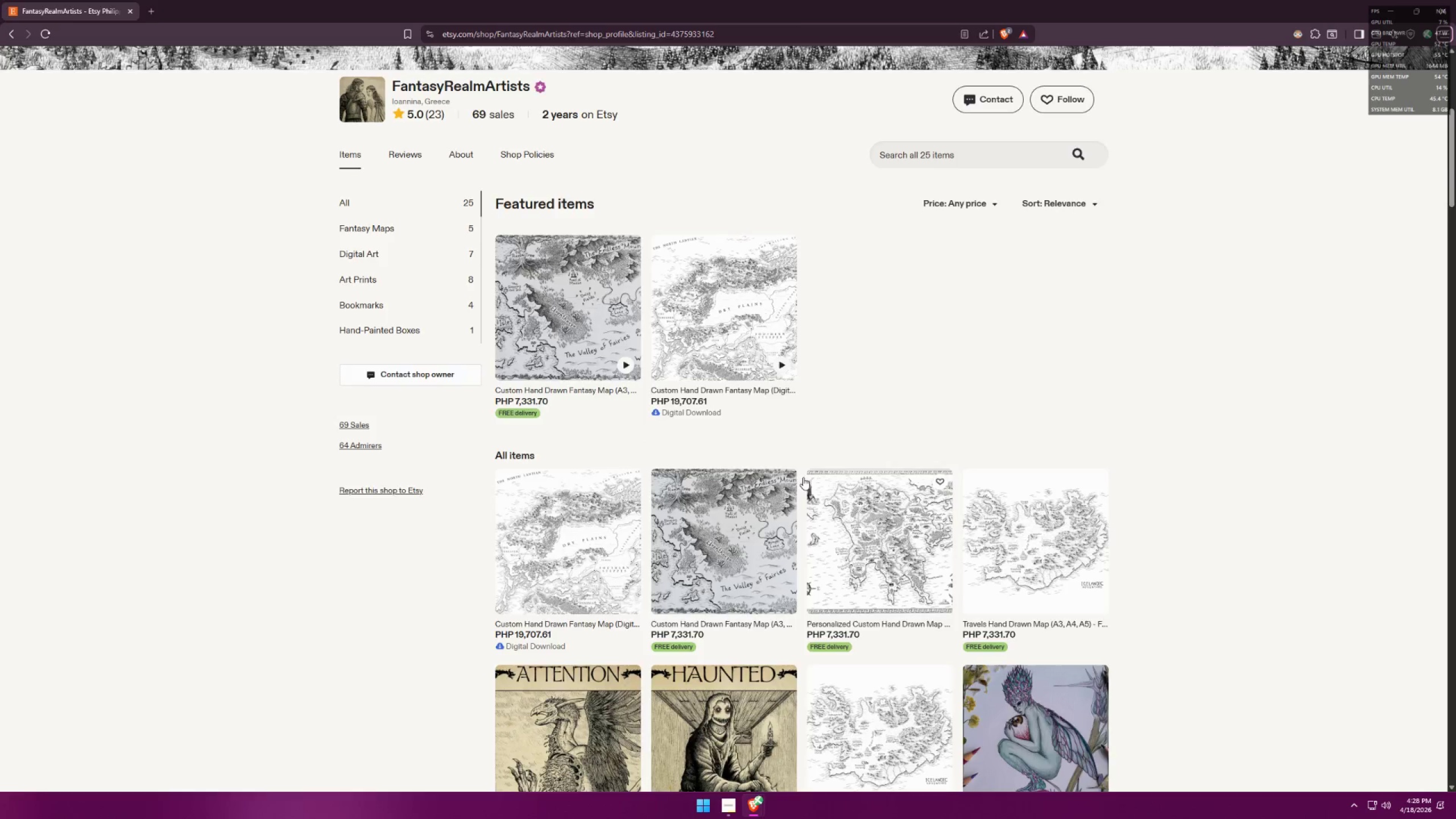 
key(Alt+Tab)
 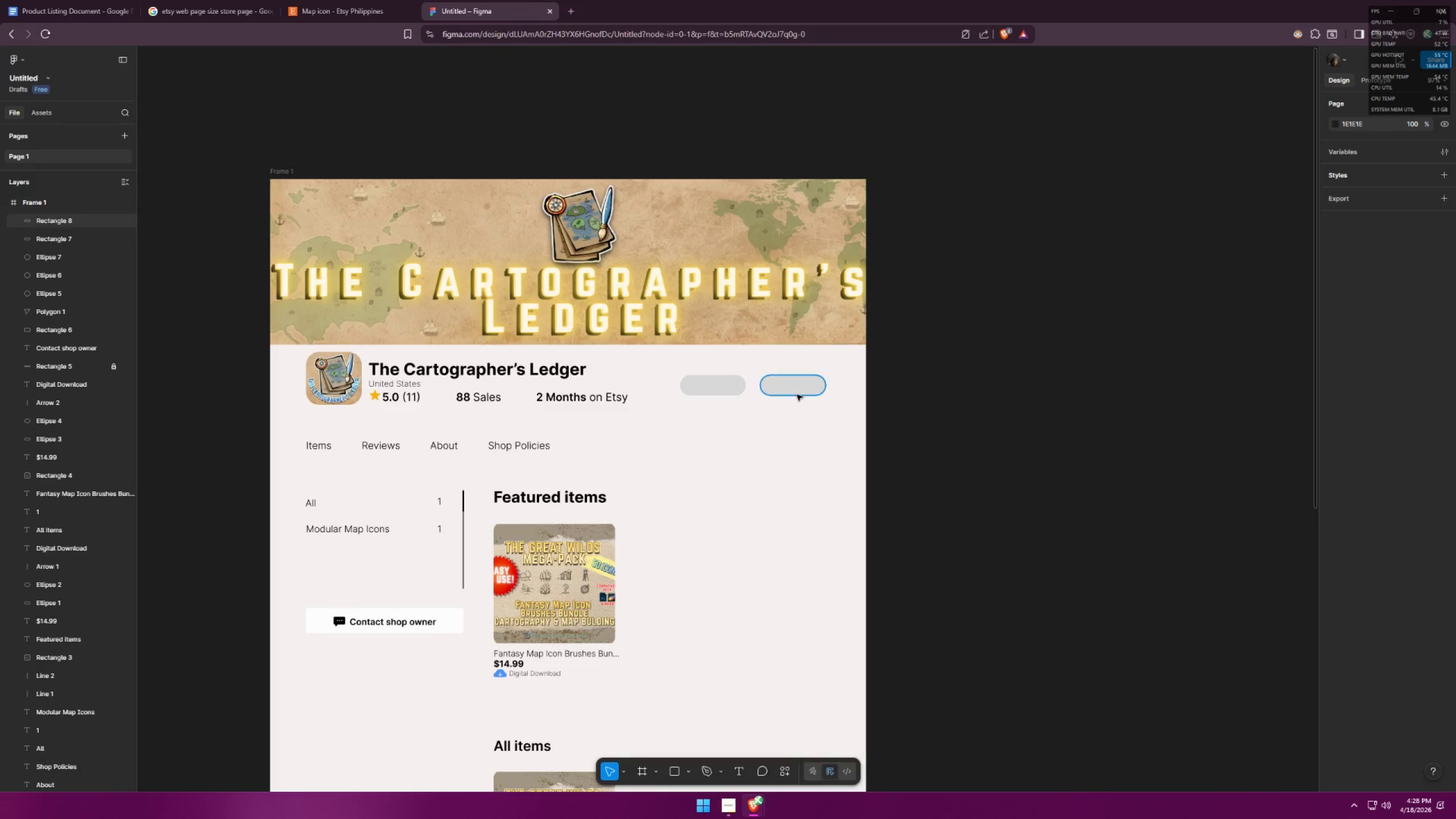 
left_click_drag(start_coordinate=[797, 387], to_coordinate=[829, 371])
 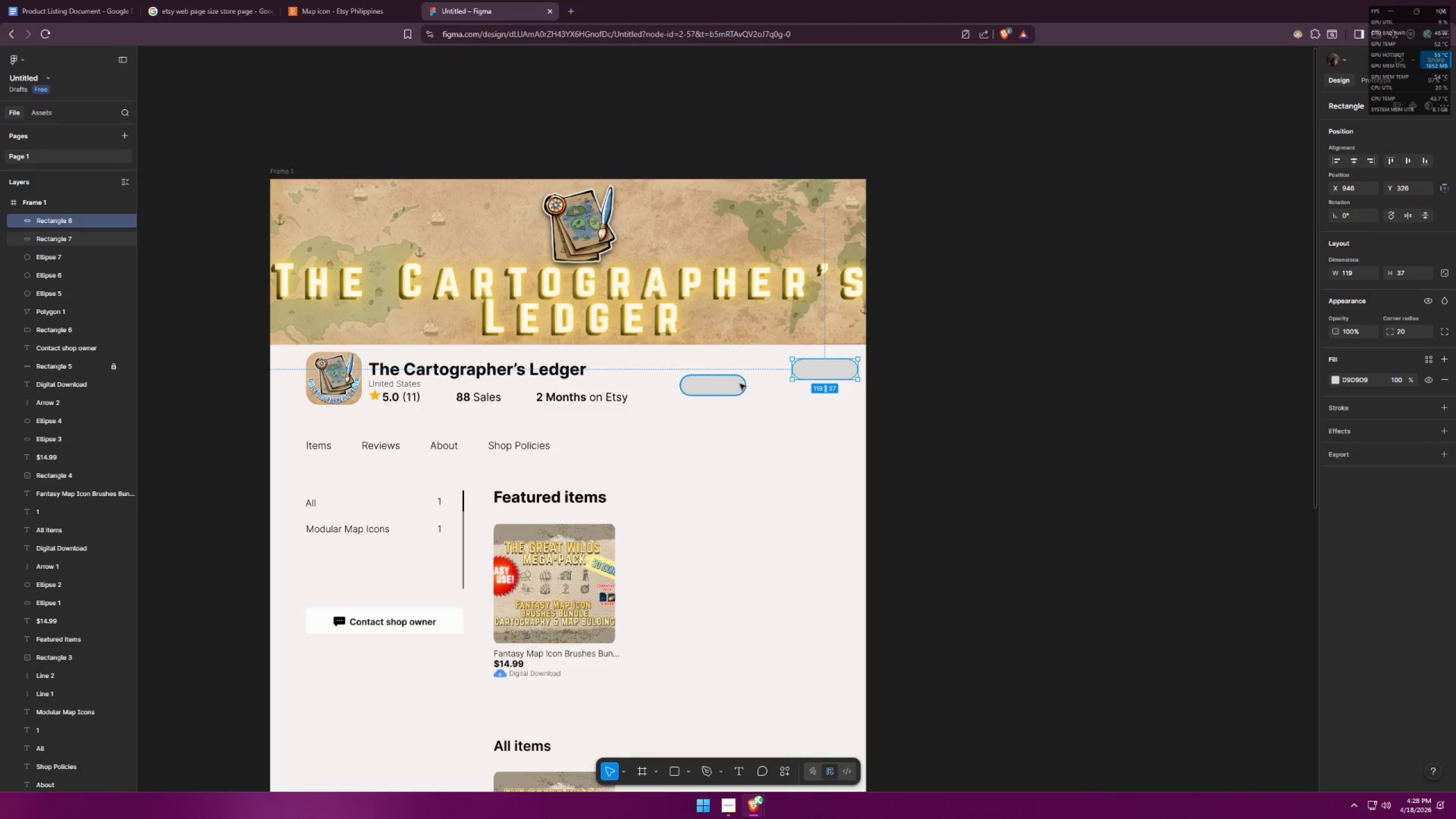 
left_click_drag(start_coordinate=[737, 385], to_coordinate=[763, 370])
 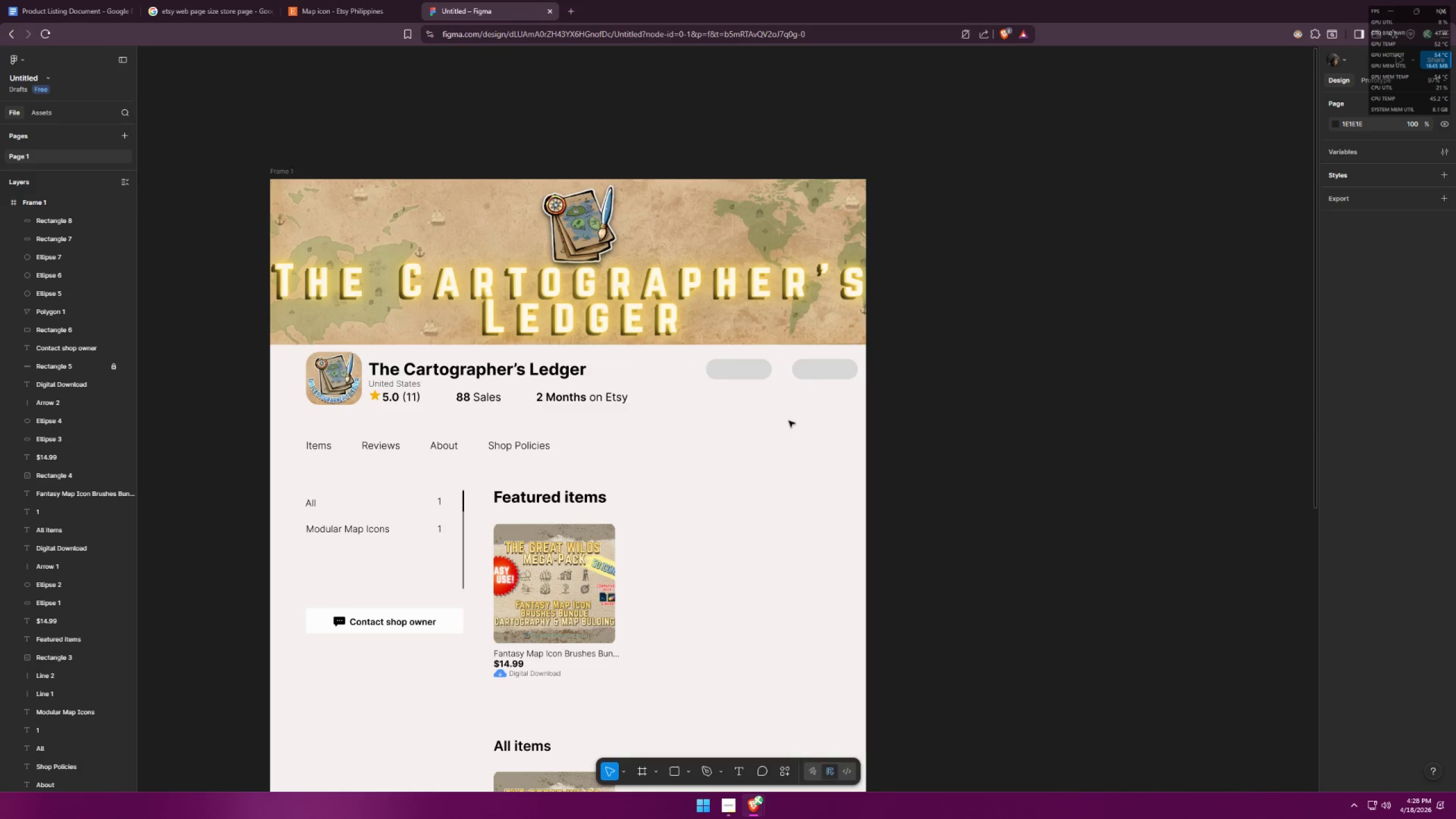 
key(Alt+AltLeft)
 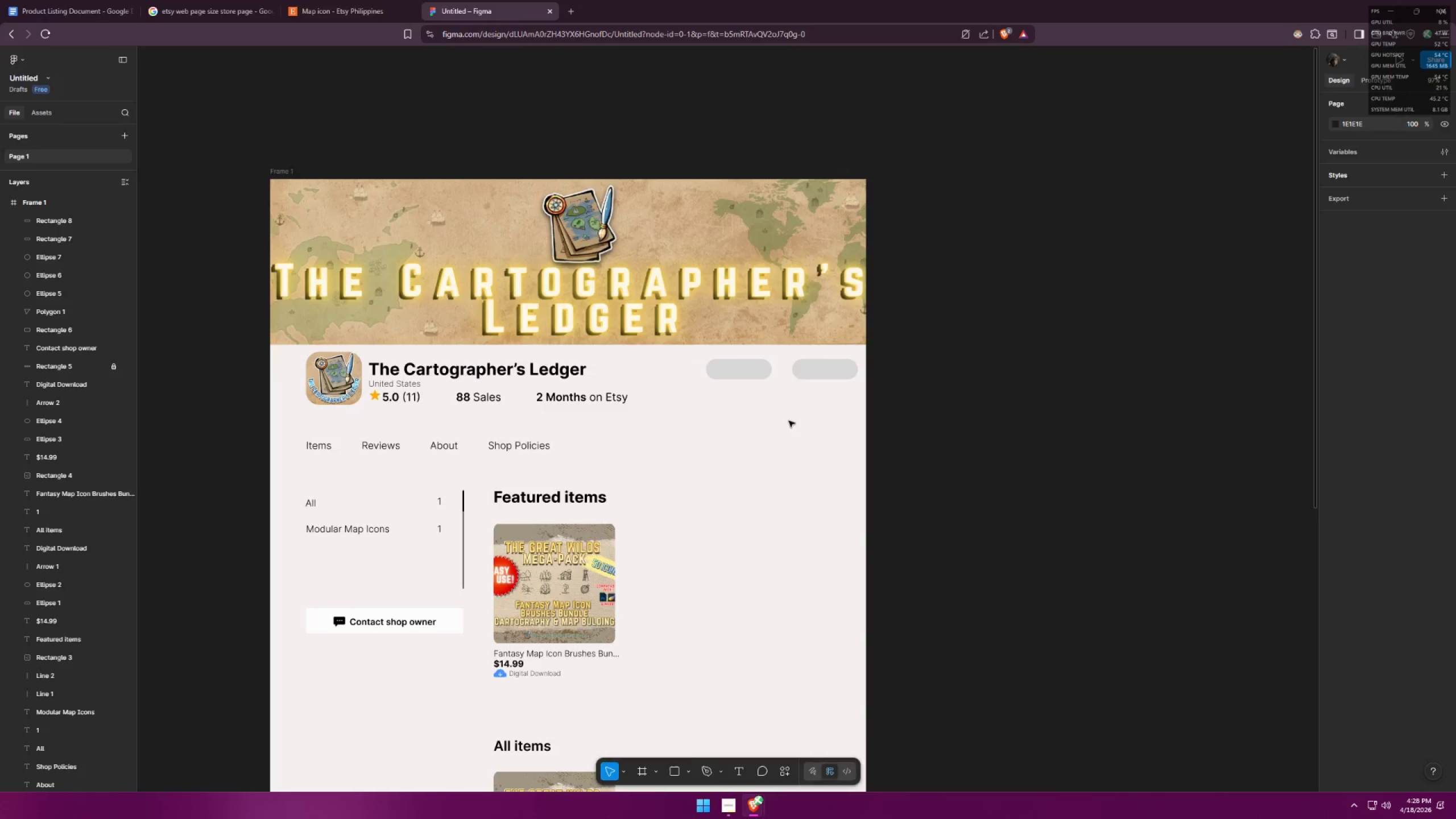 
key(Alt+Tab)
 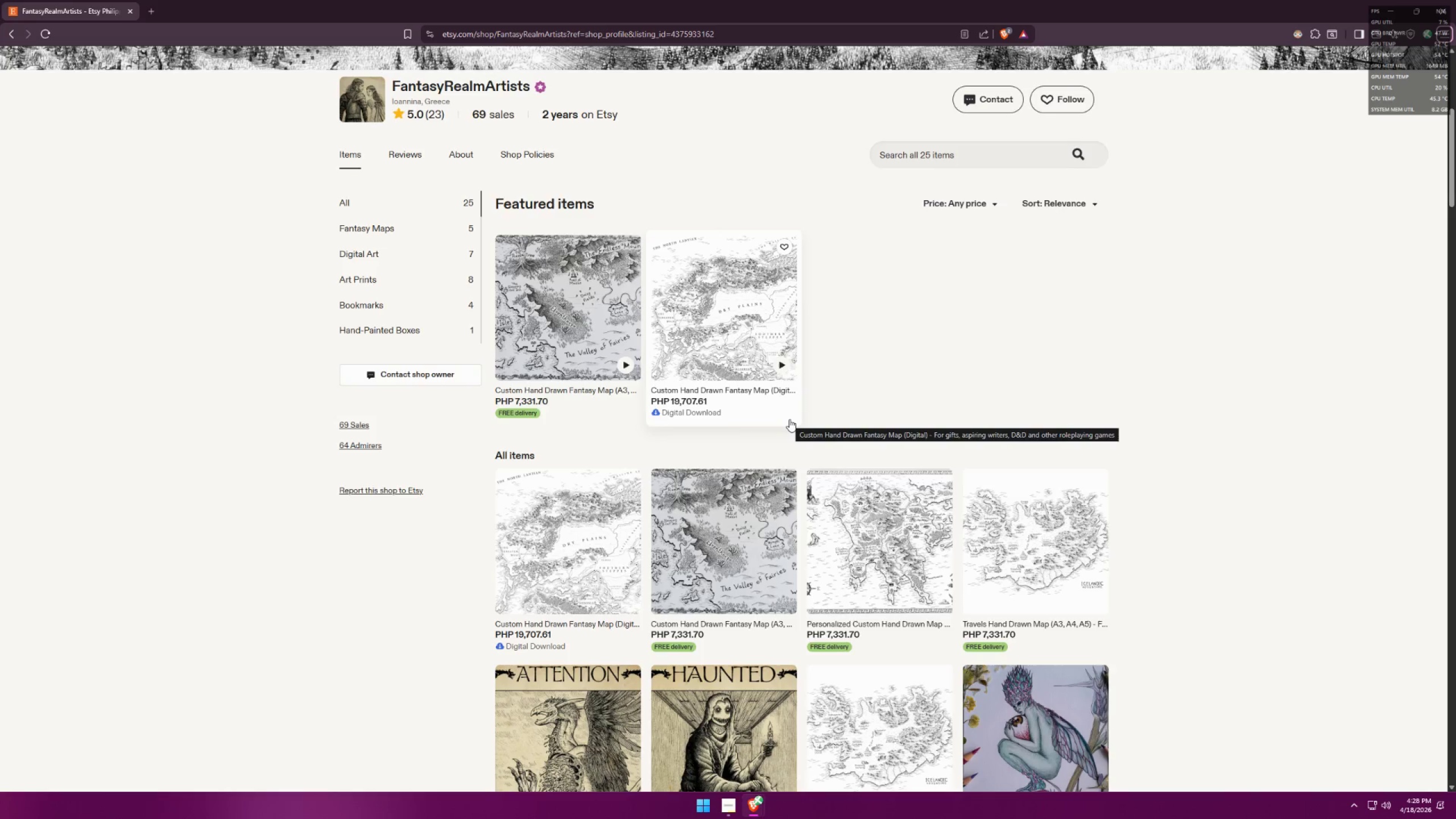 
key(Alt+AltLeft)
 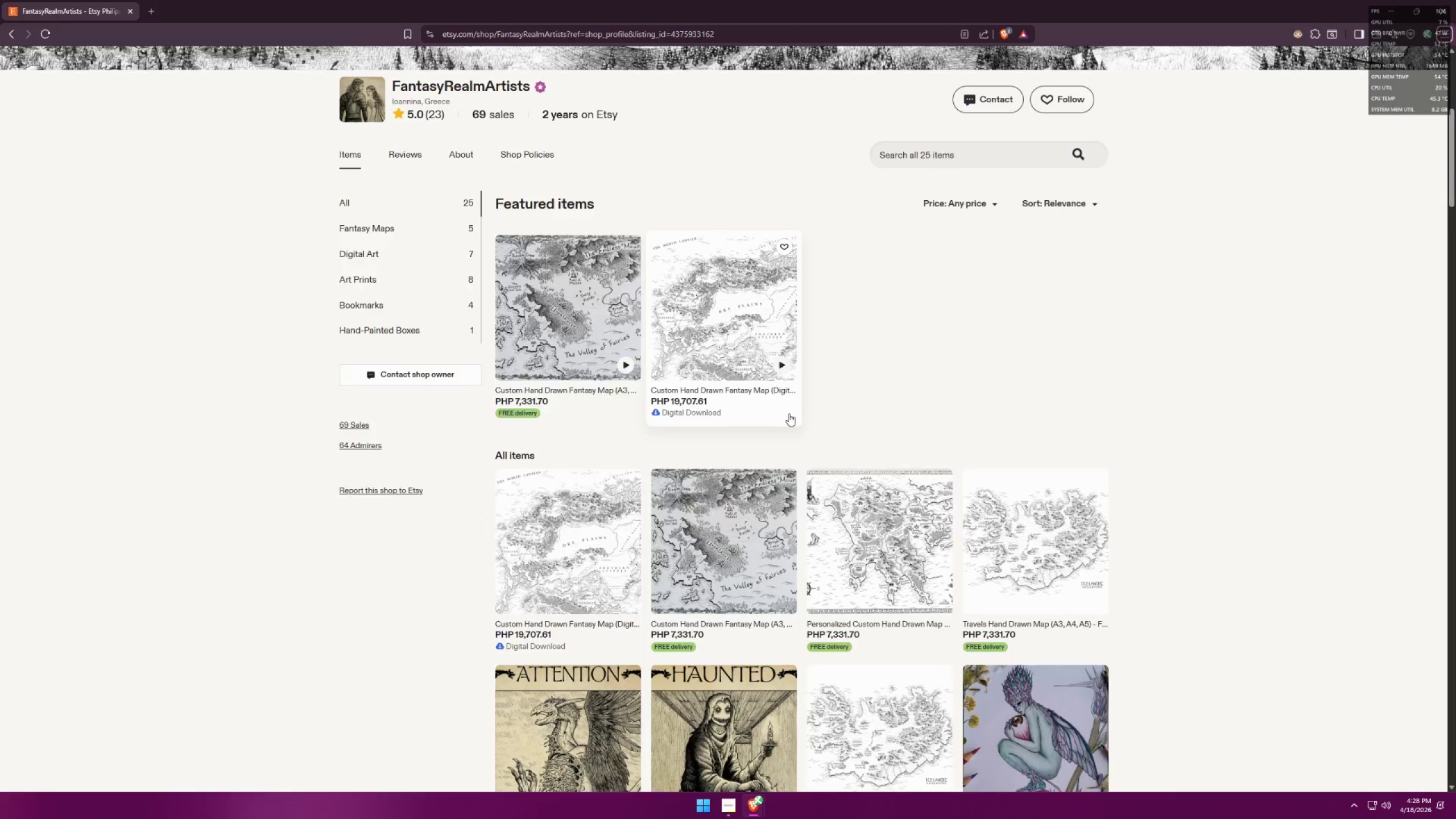 
key(Alt+Tab)
 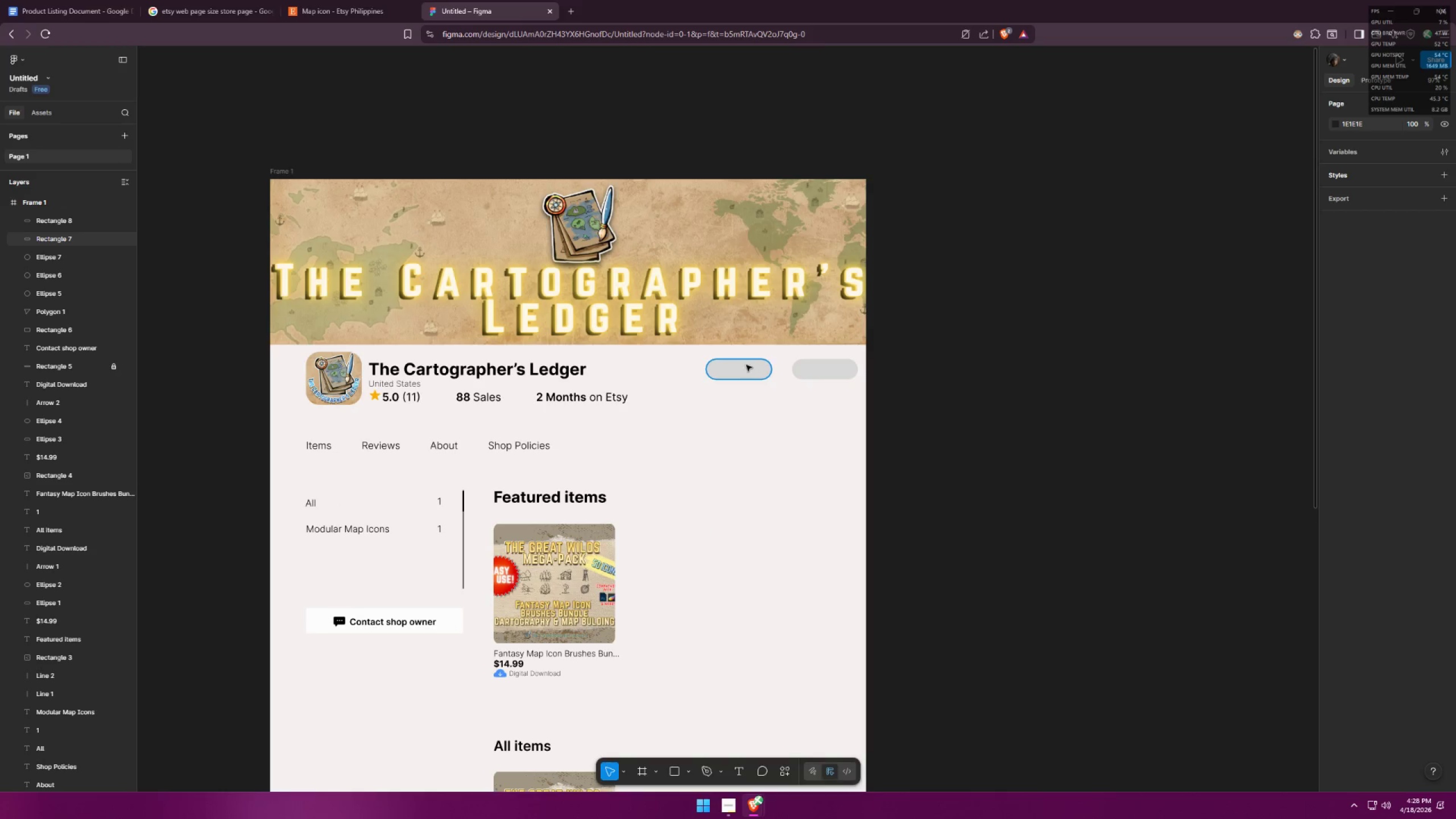 
left_click_drag(start_coordinate=[742, 369], to_coordinate=[751, 369])
 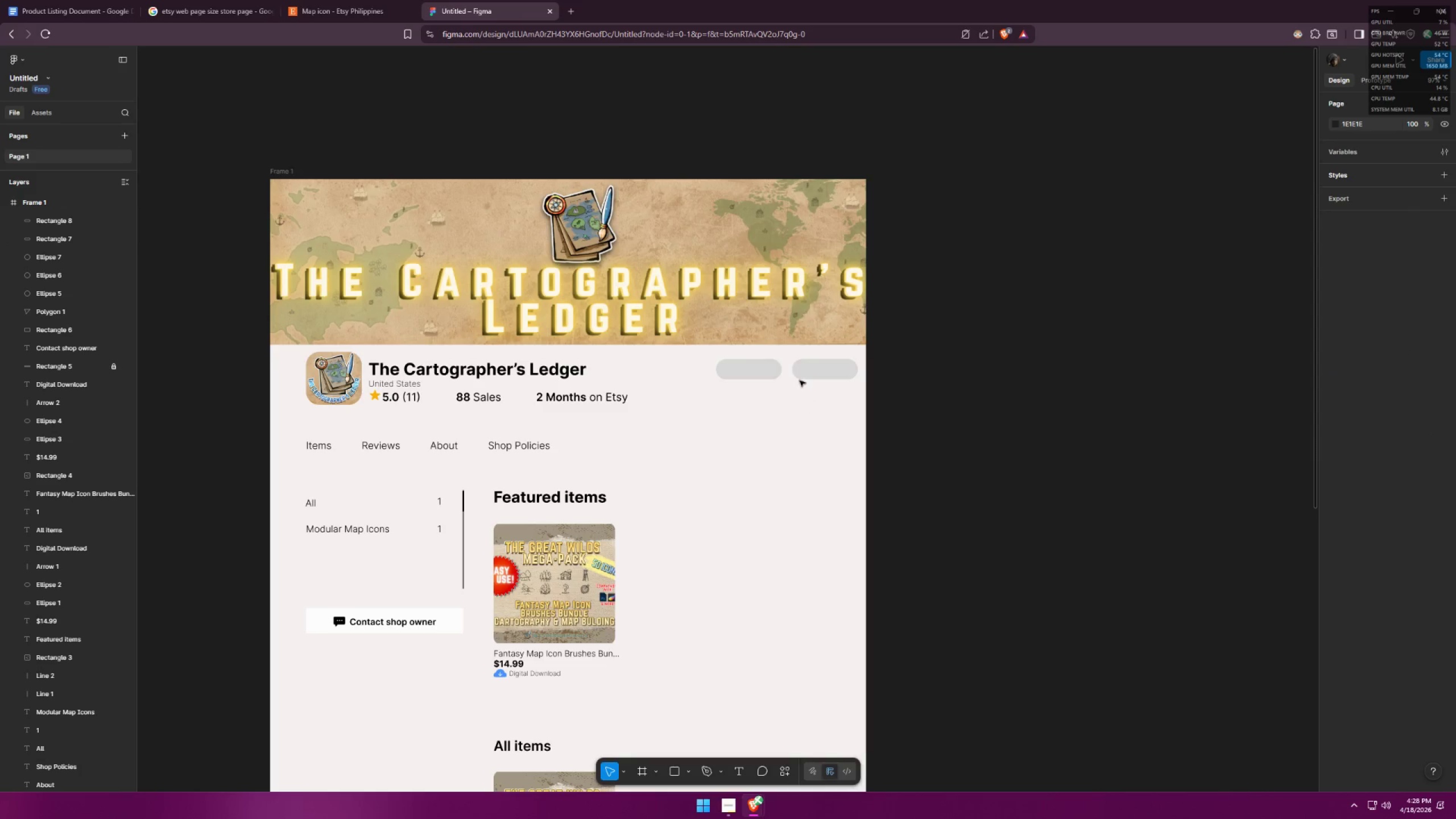 
left_click_drag(start_coordinate=[766, 369], to_coordinate=[768, 368])
 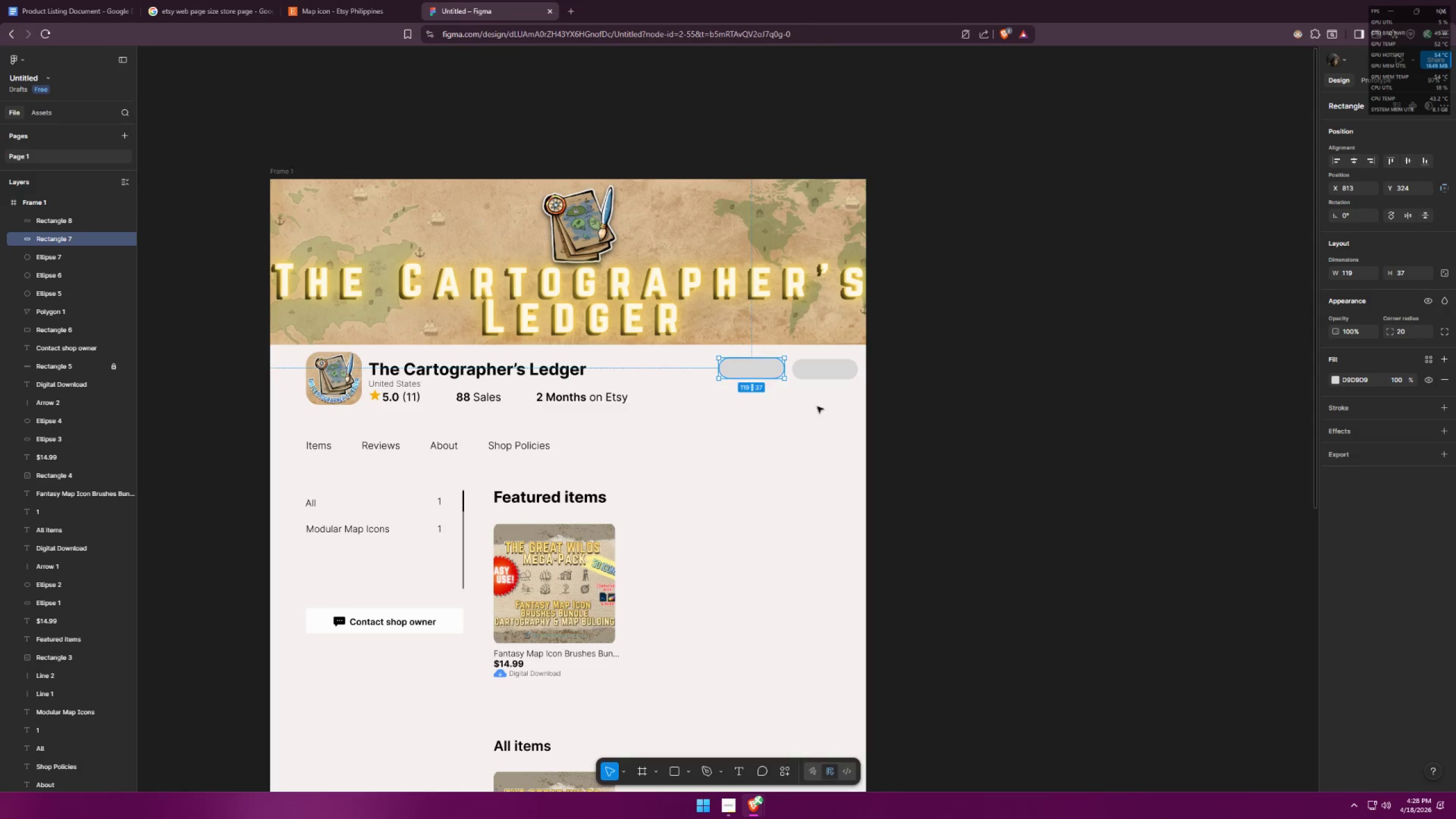 
left_click([821, 409])
 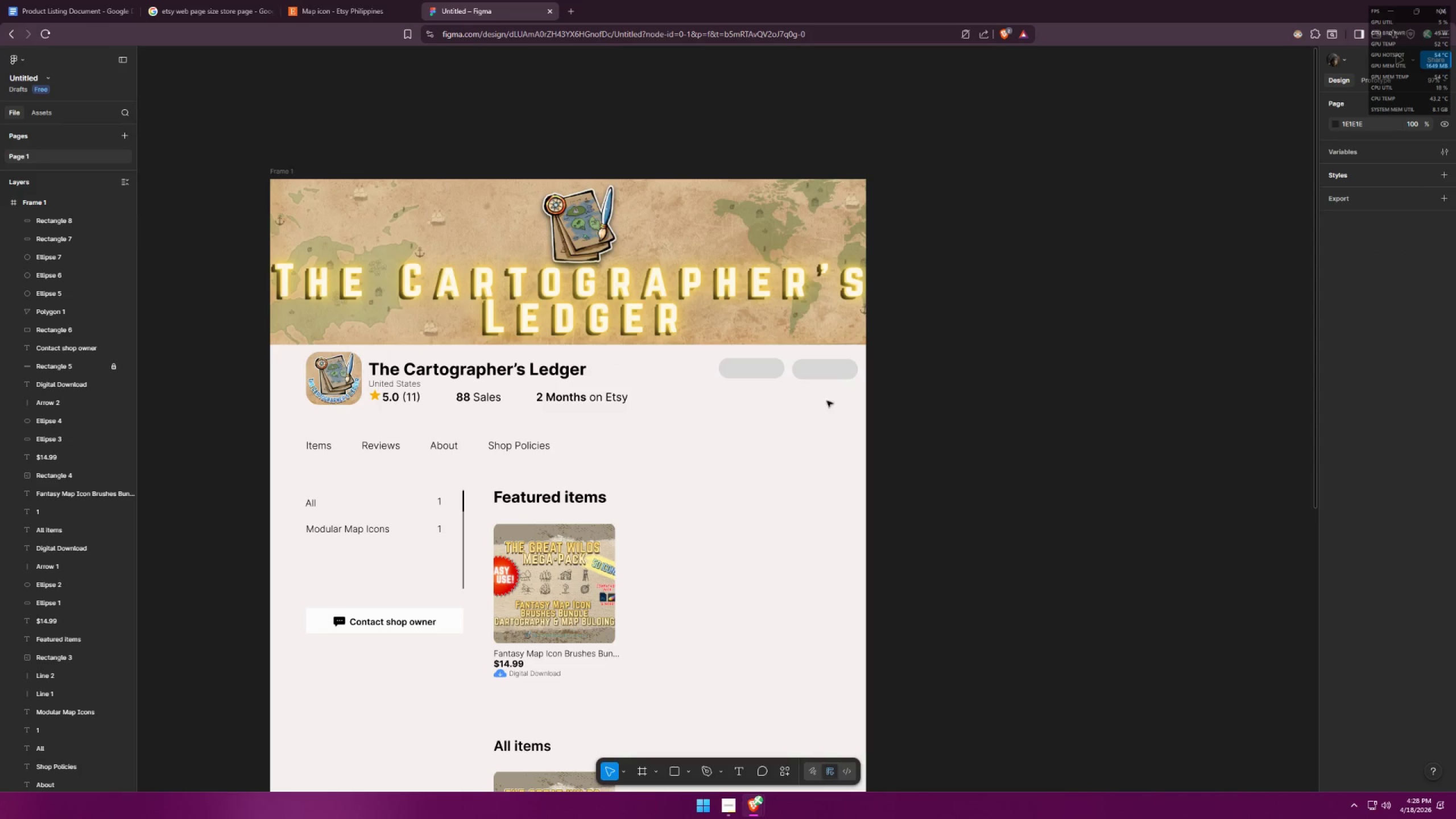 
left_click_drag(start_coordinate=[829, 378], to_coordinate=[829, 375])
 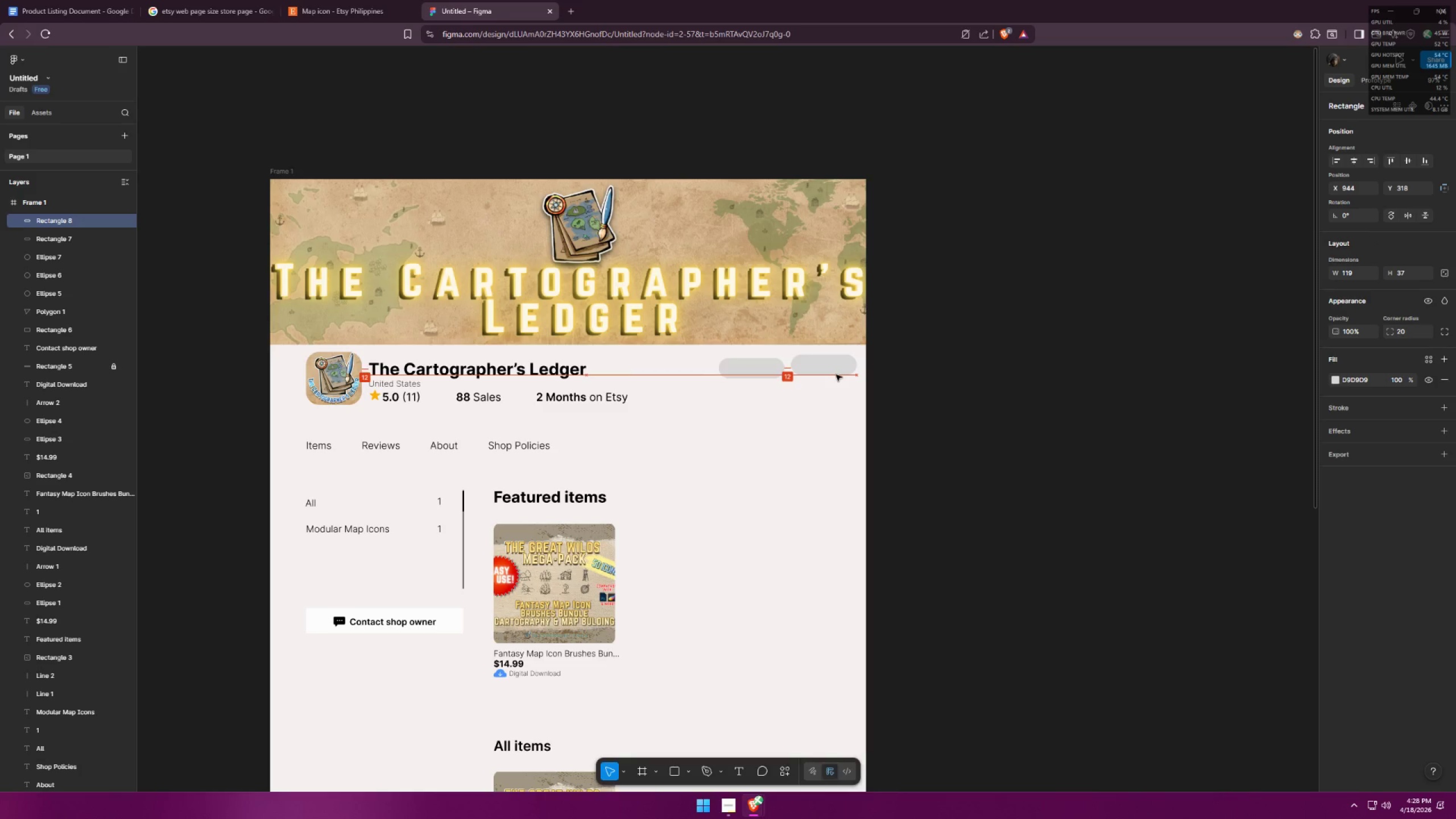 
left_click([844, 418])
 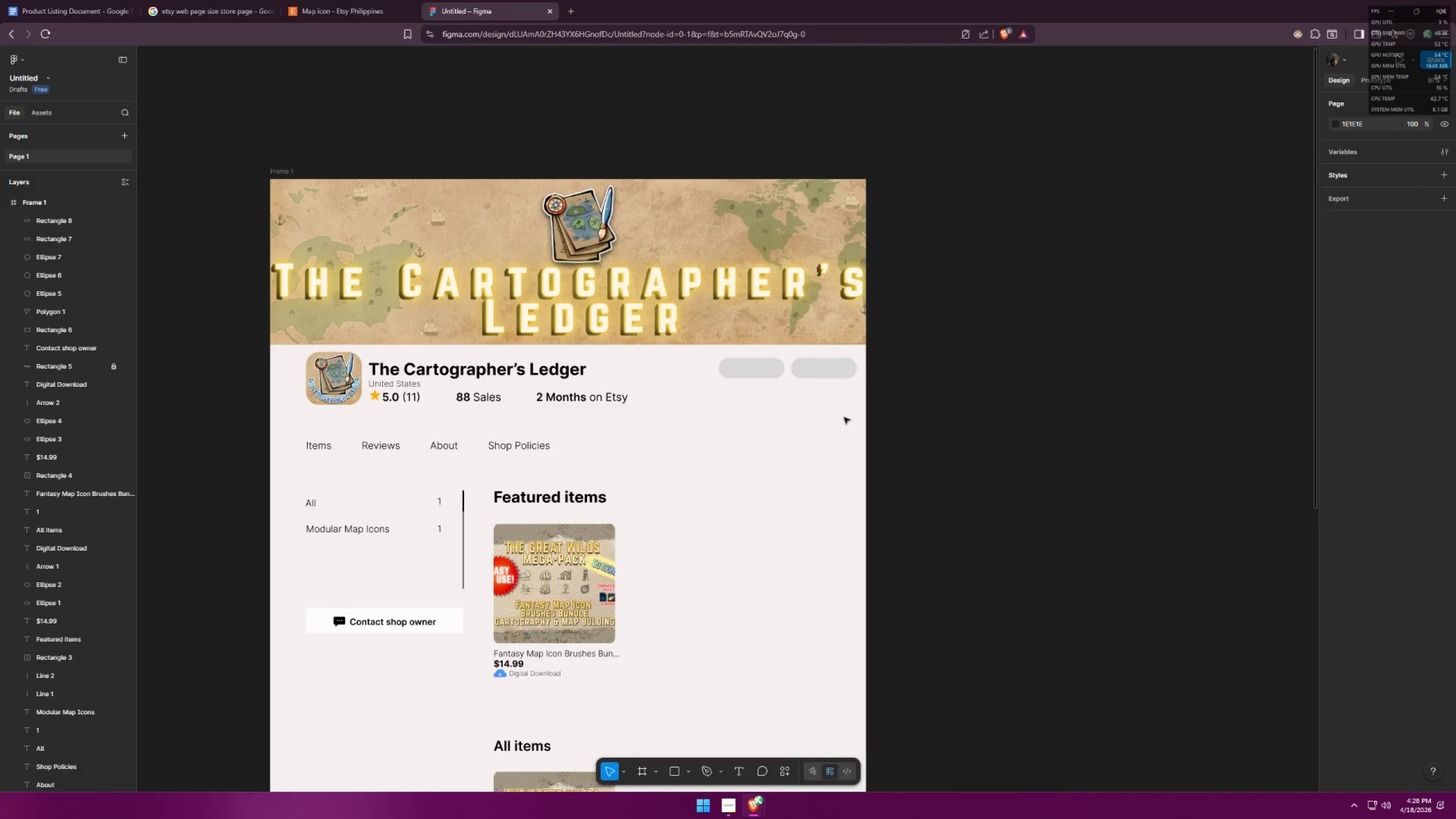 
key(Alt+AltLeft)
 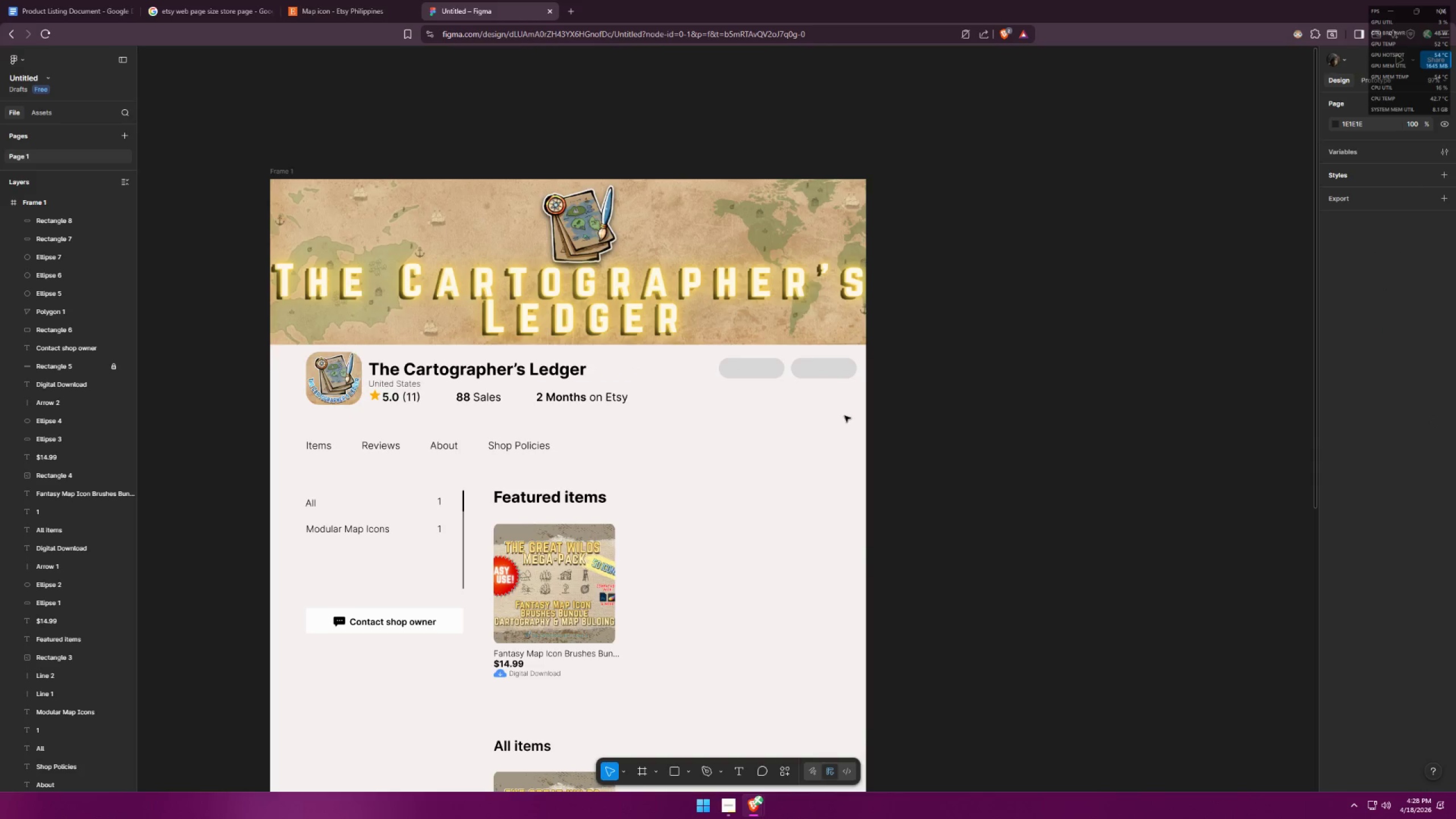 
key(Alt+Tab)
 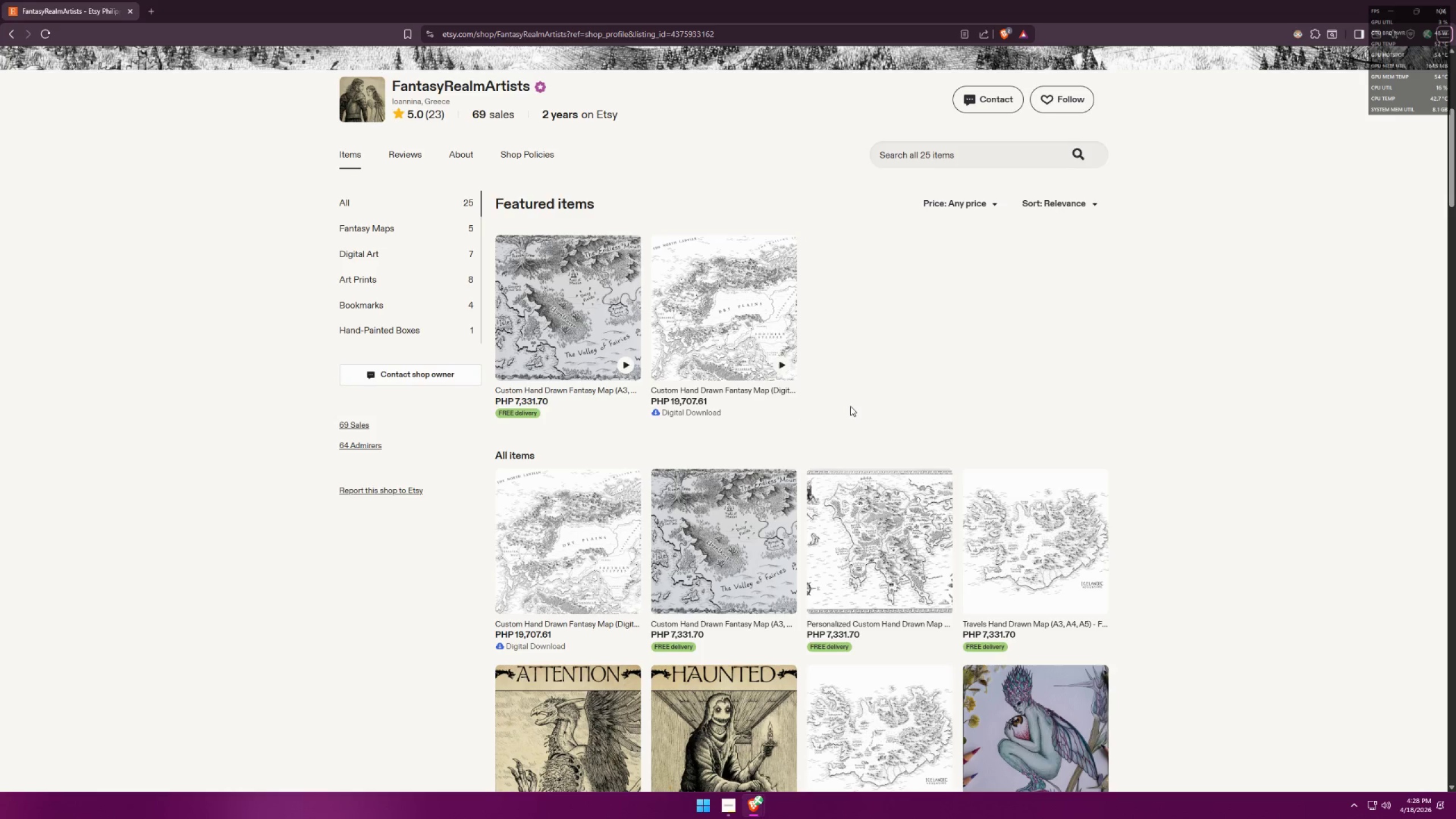 
key(Alt+AltLeft)
 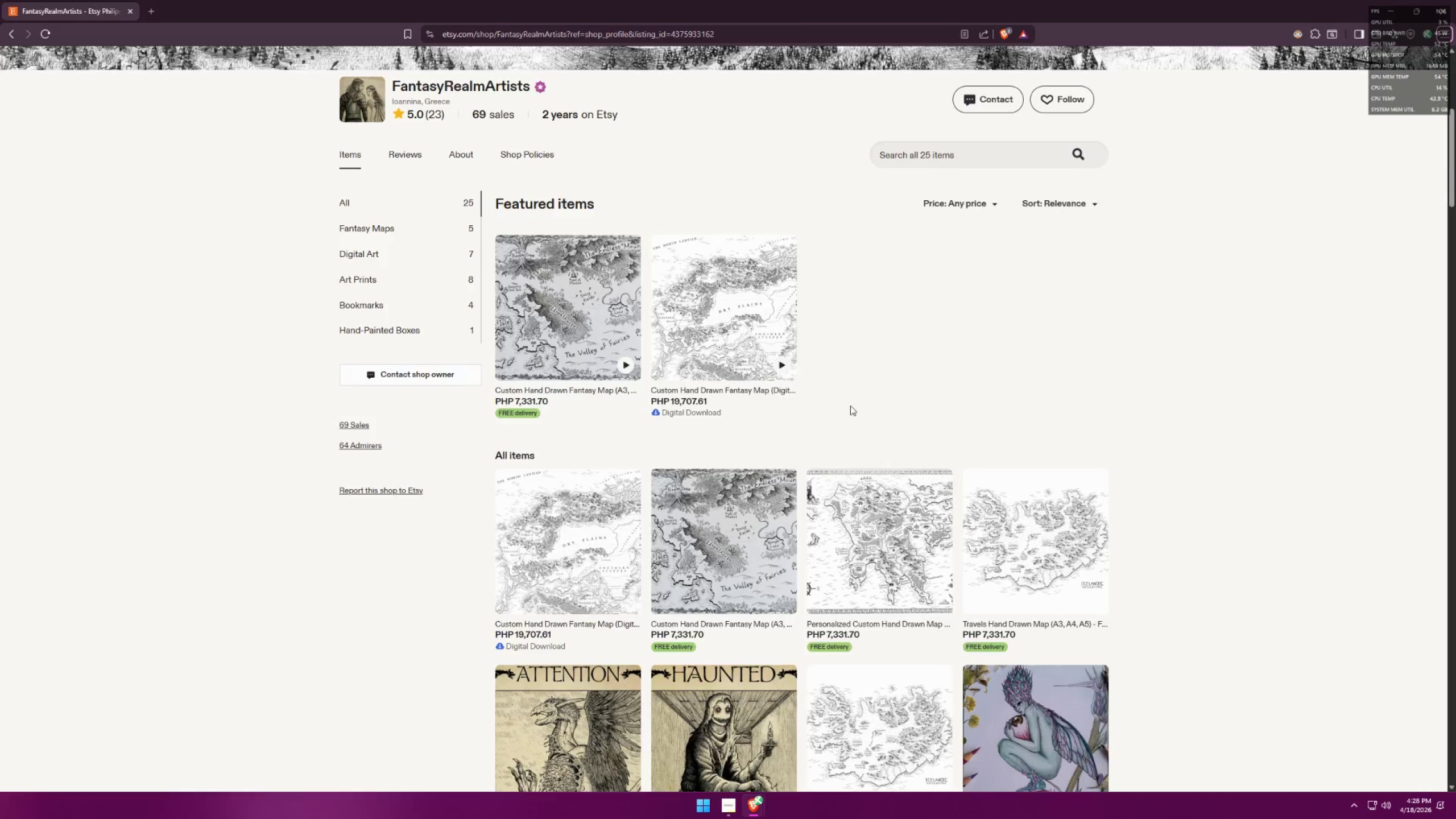 
key(Alt+Tab)
 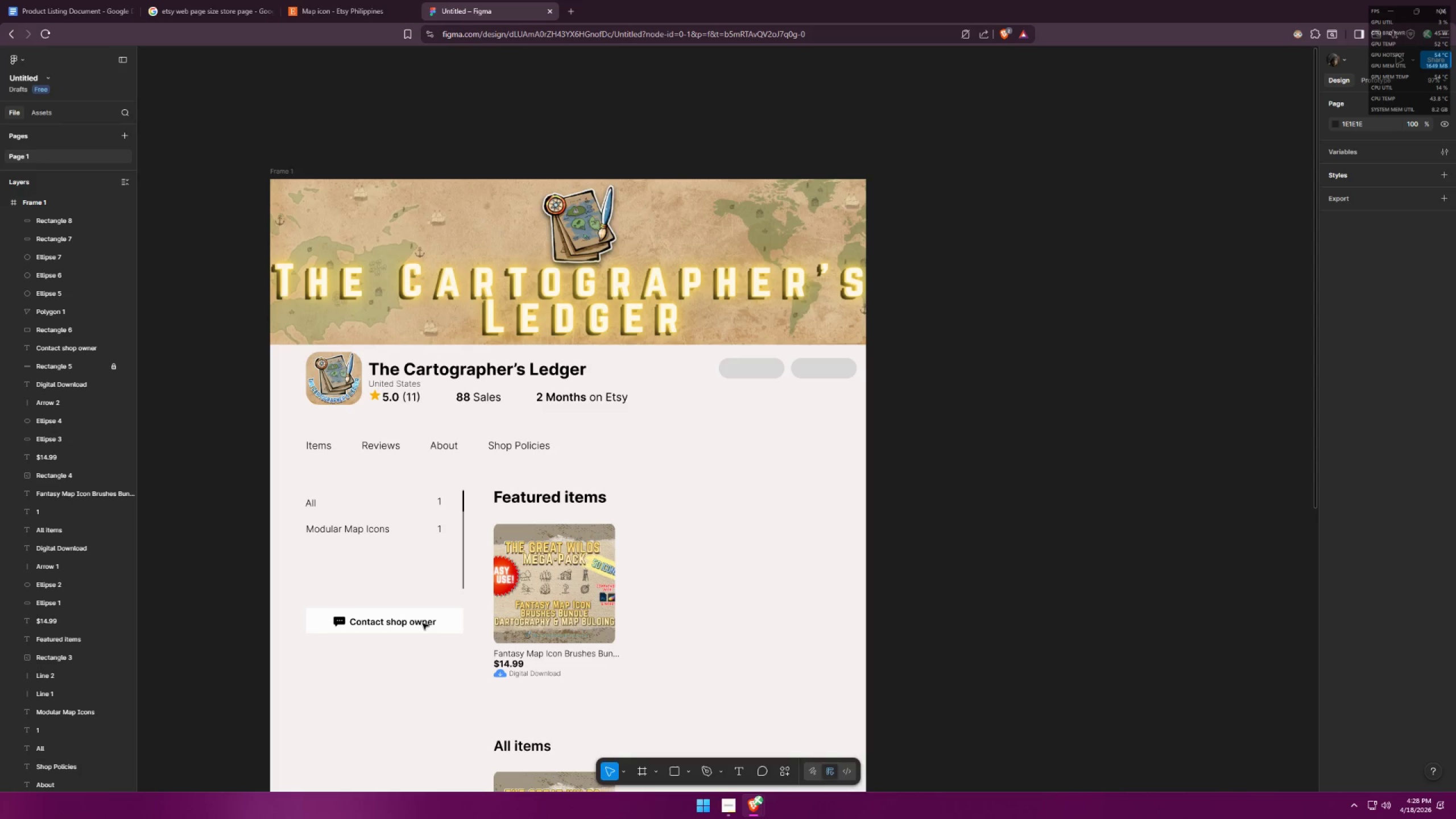 
hold_key(key=ControlLeft, duration=0.92)
scroll: coordinate [334, 619], scroll_direction: up, amount: 12.0
 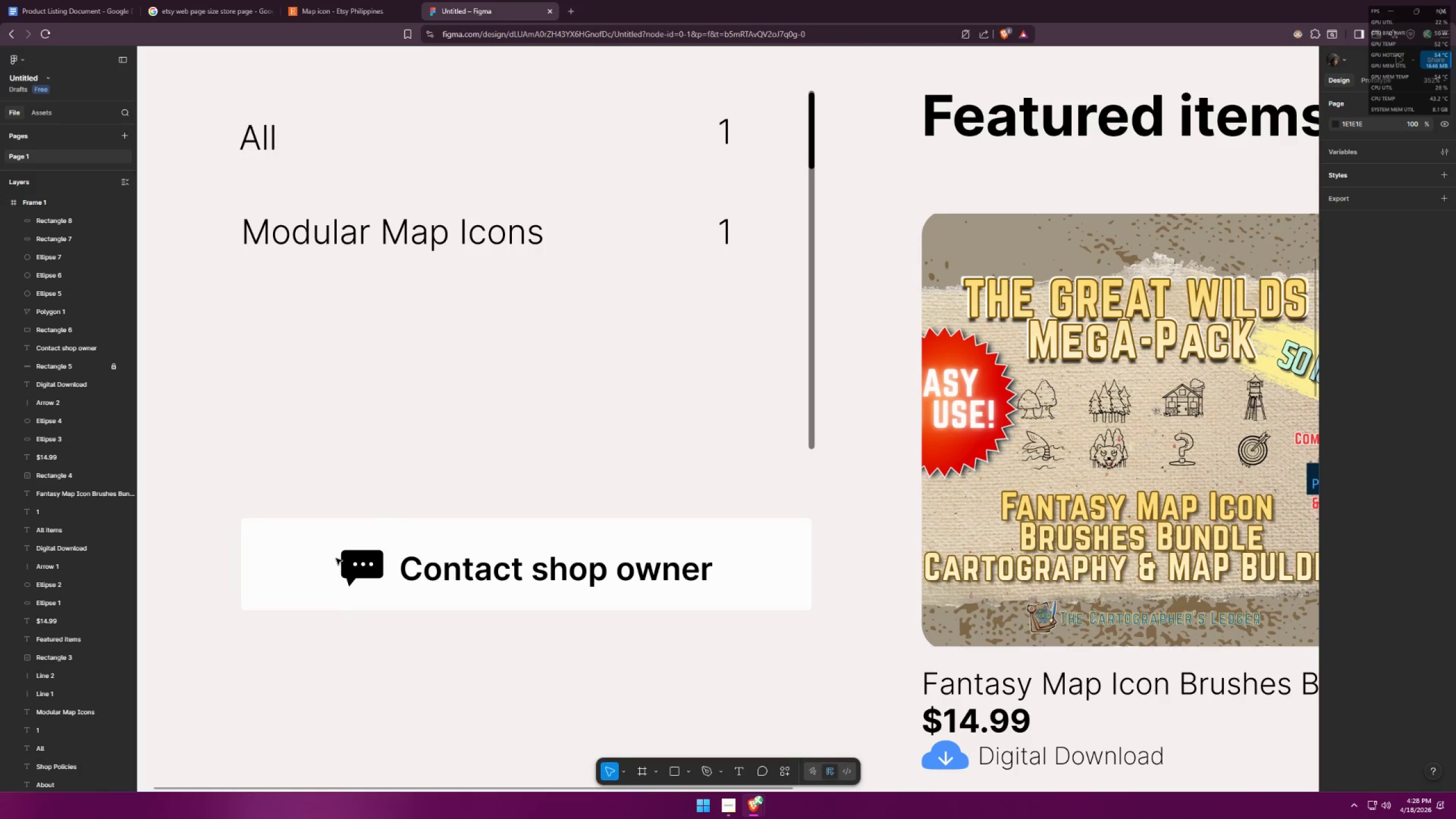 
left_click_drag(start_coordinate=[334, 556], to_coordinate=[380, 582])
 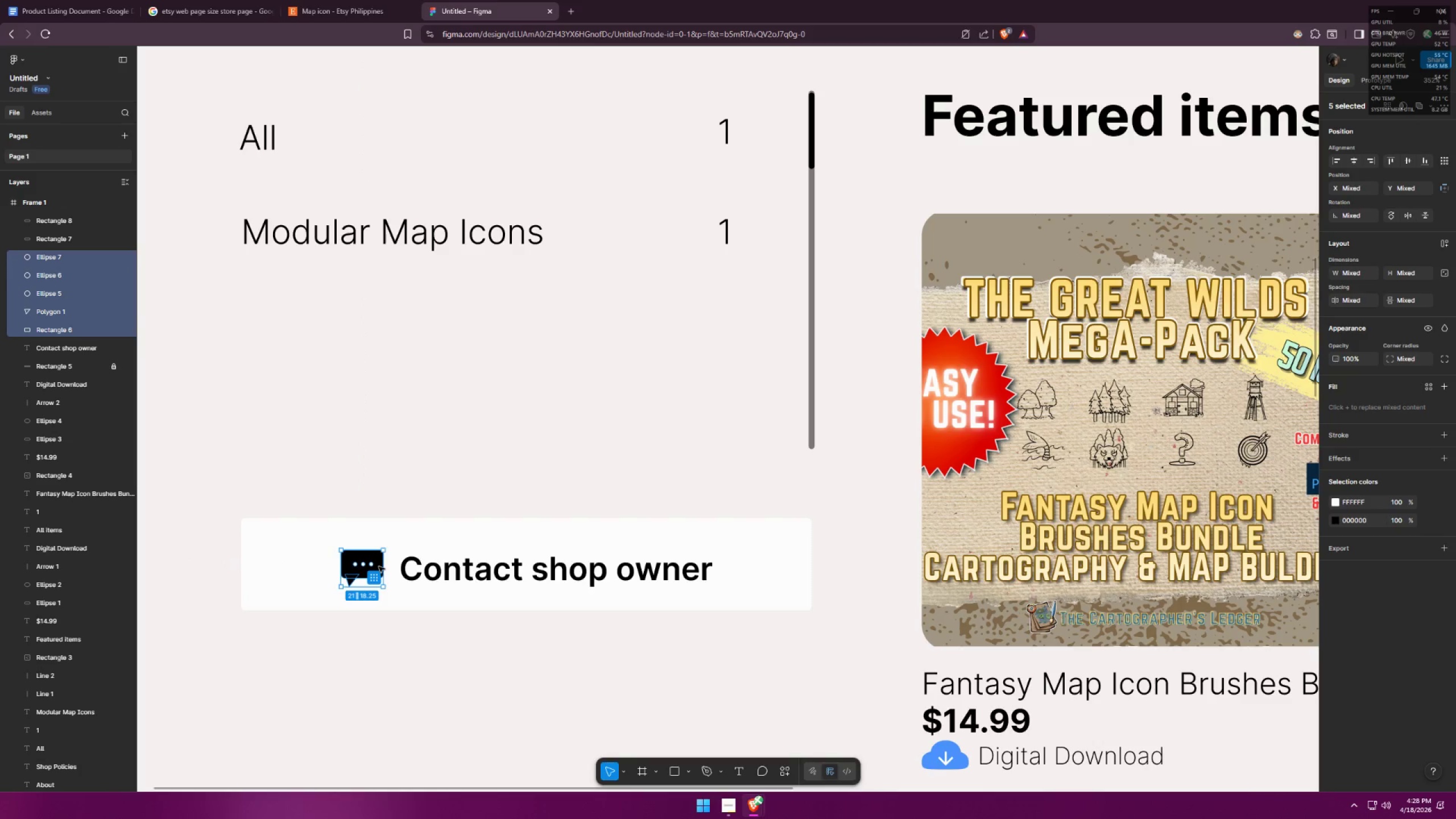 
right_click([378, 566])
 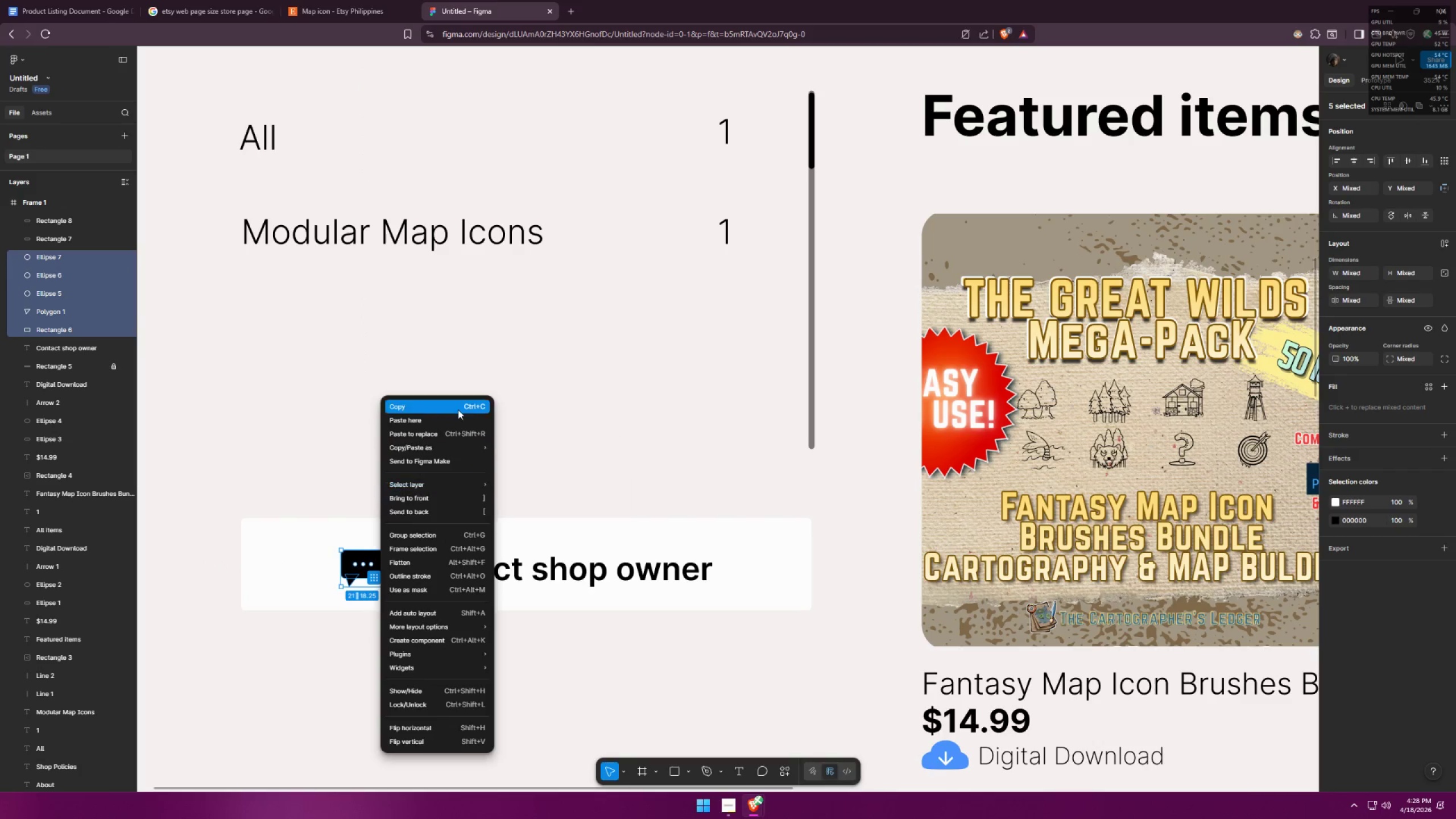 
left_click([457, 407])
 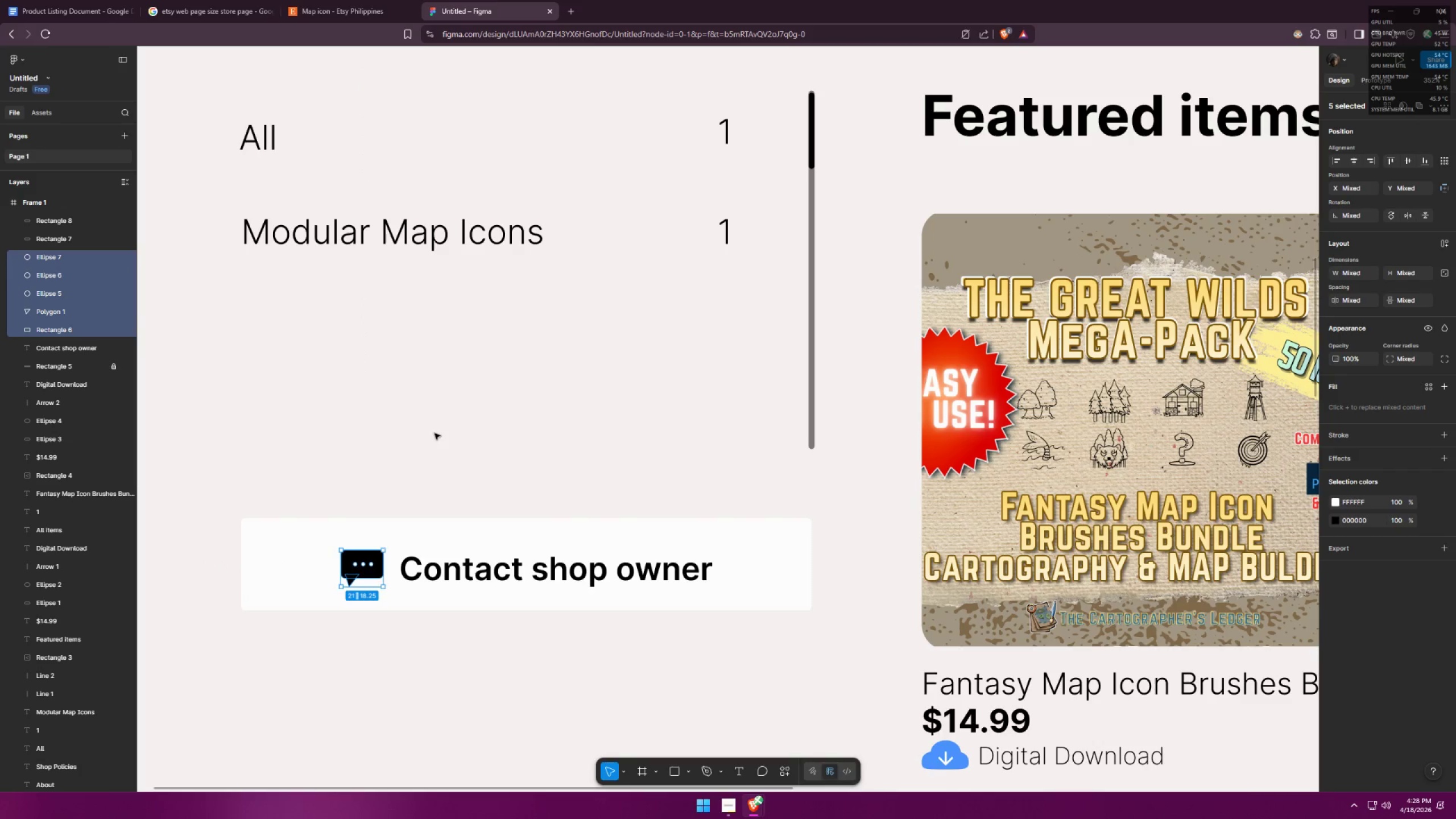 
hold_key(key=ControlLeft, duration=0.69)
 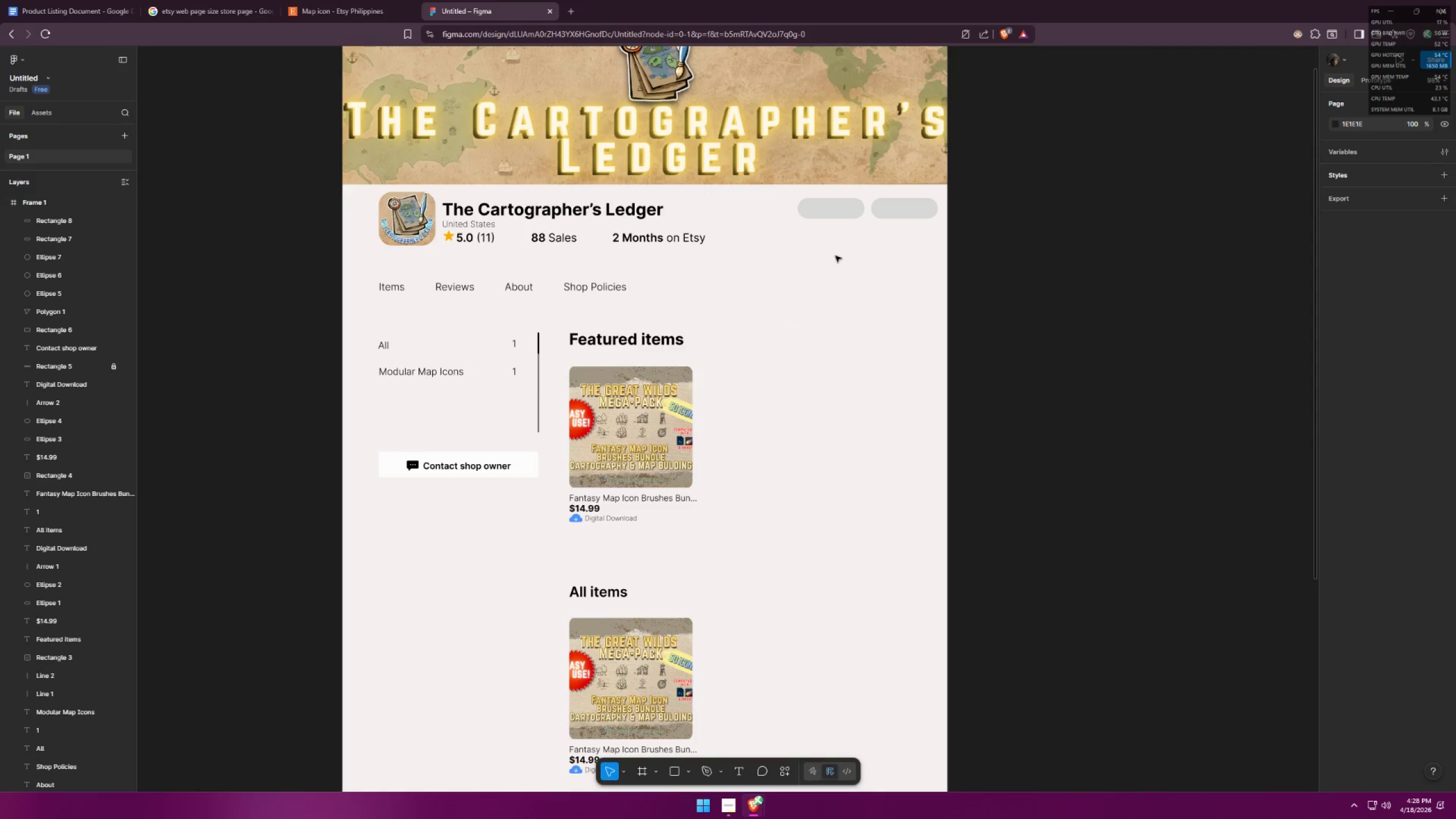 
left_click([835, 256])
 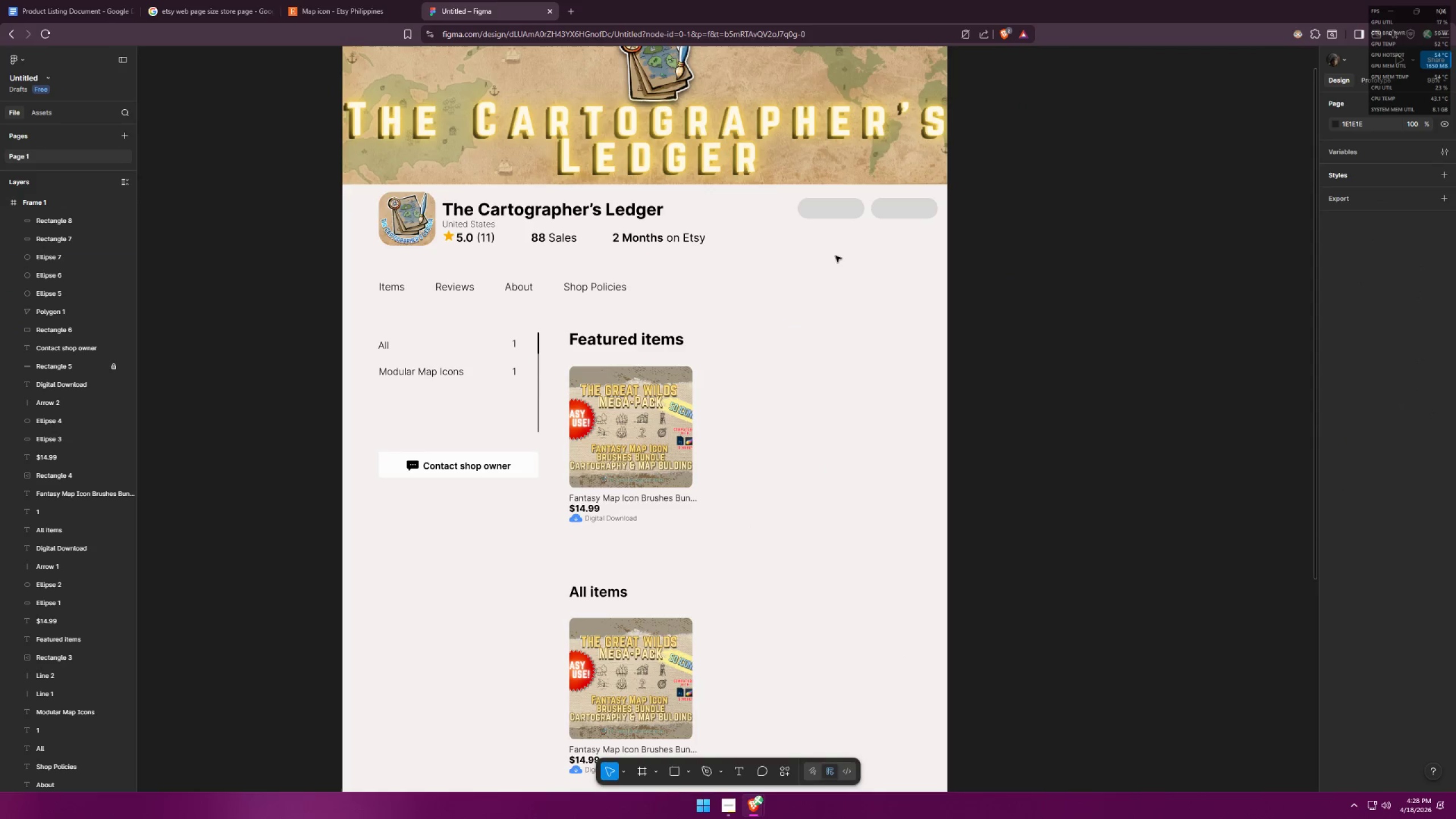 
scroll: coordinate [440, 429], scroll_direction: down, amount: 10.0
 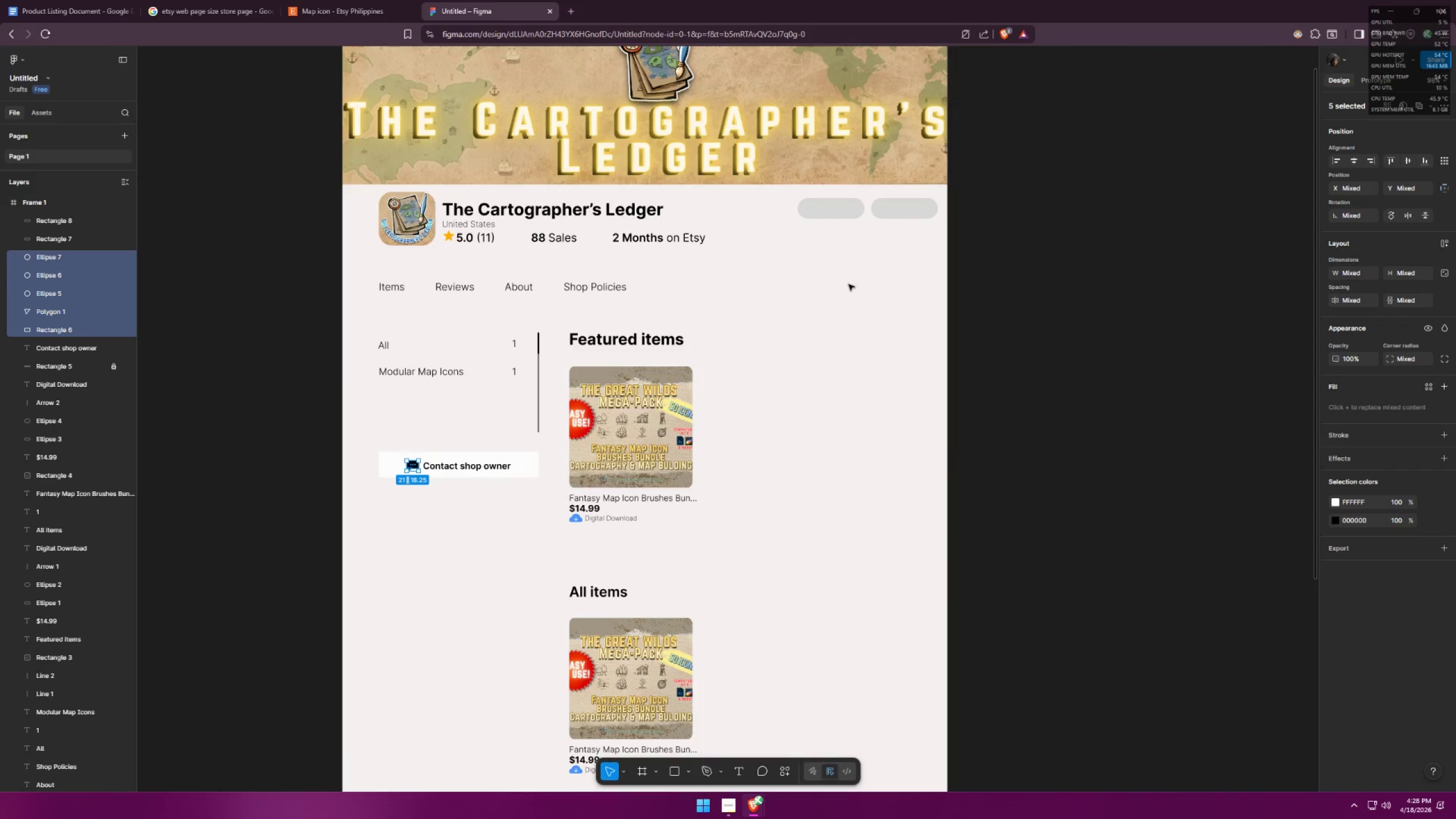 
right_click([835, 256])
 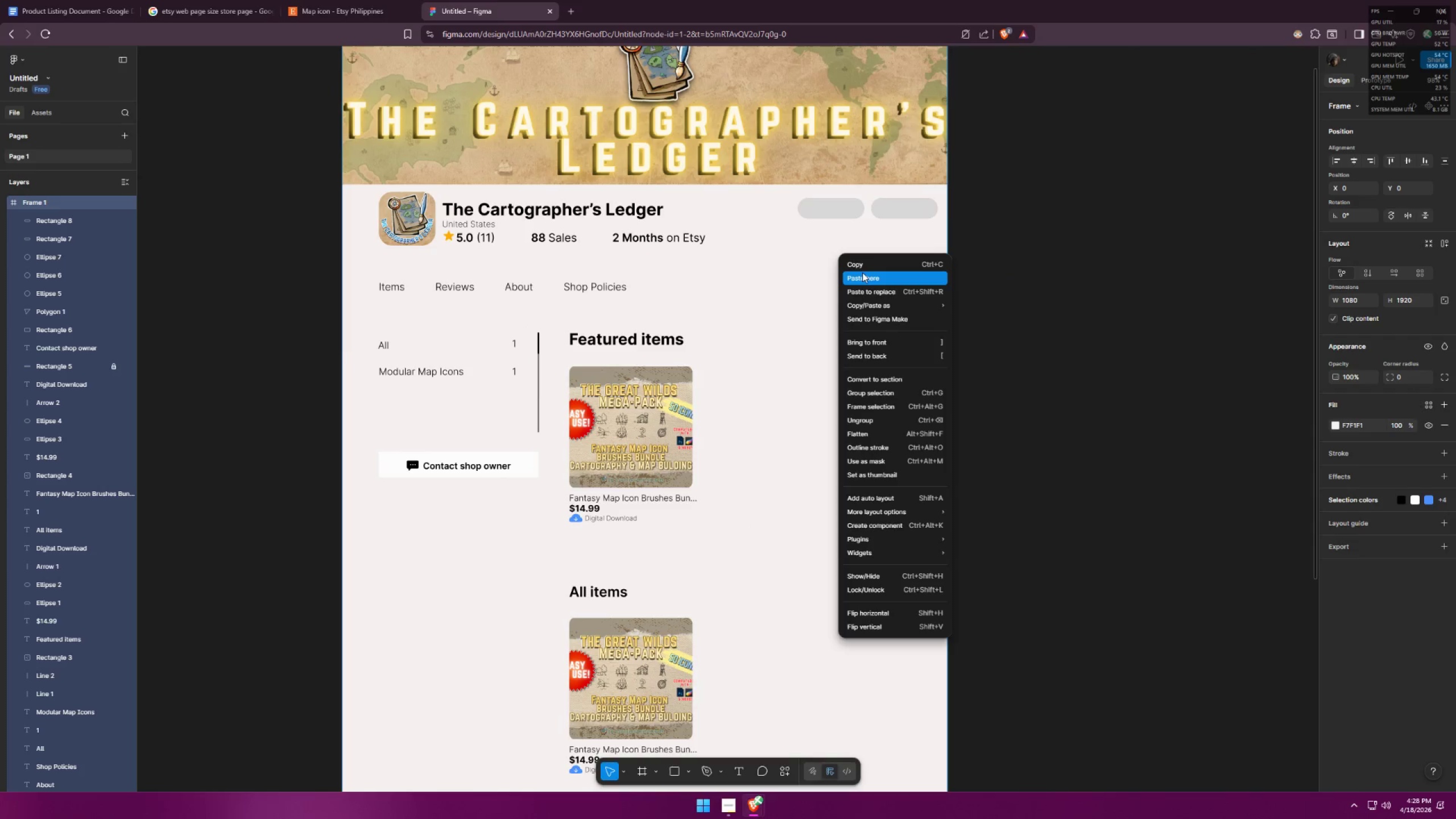 
left_click([863, 276])
 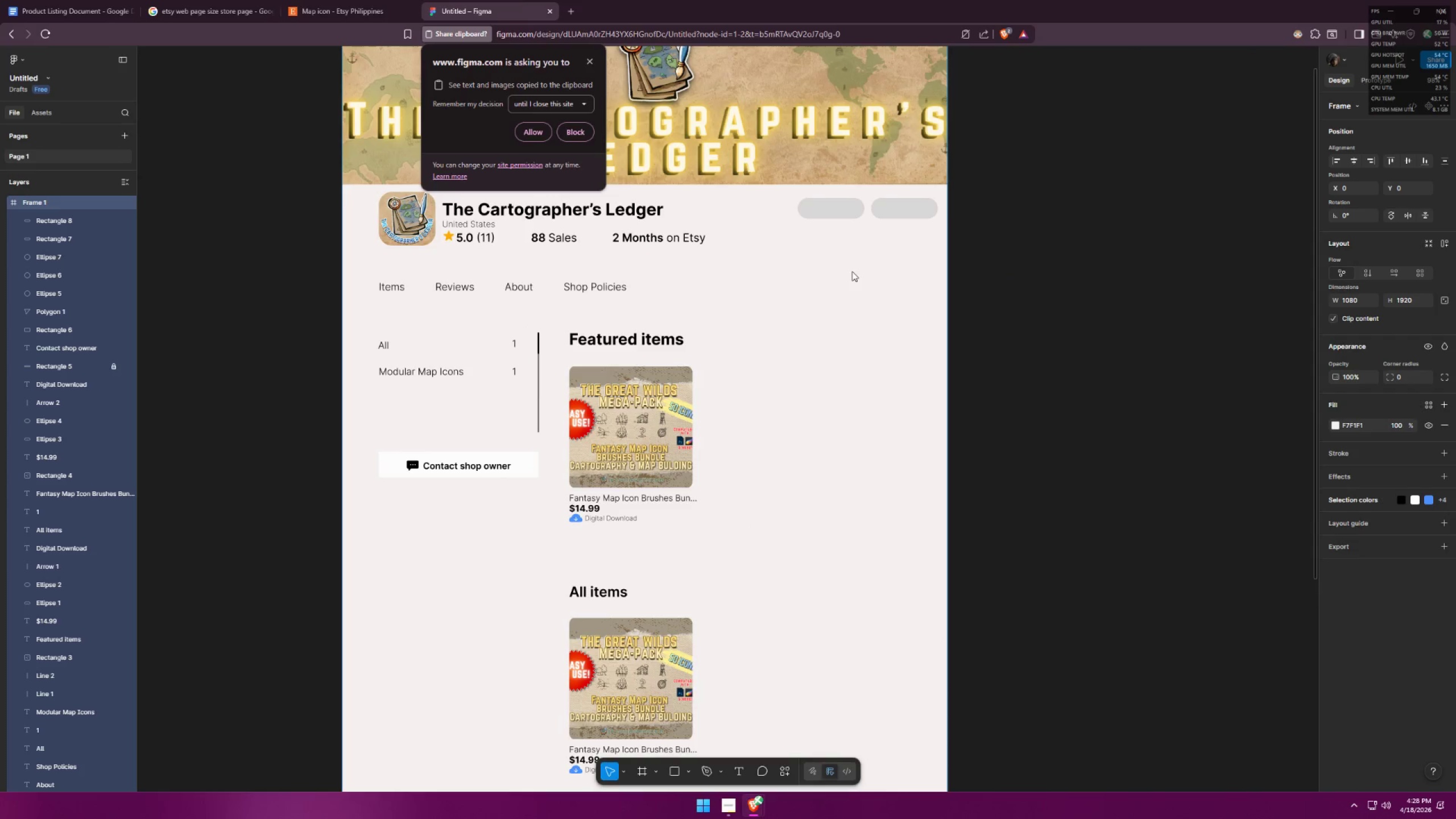 
left_click([851, 271])
 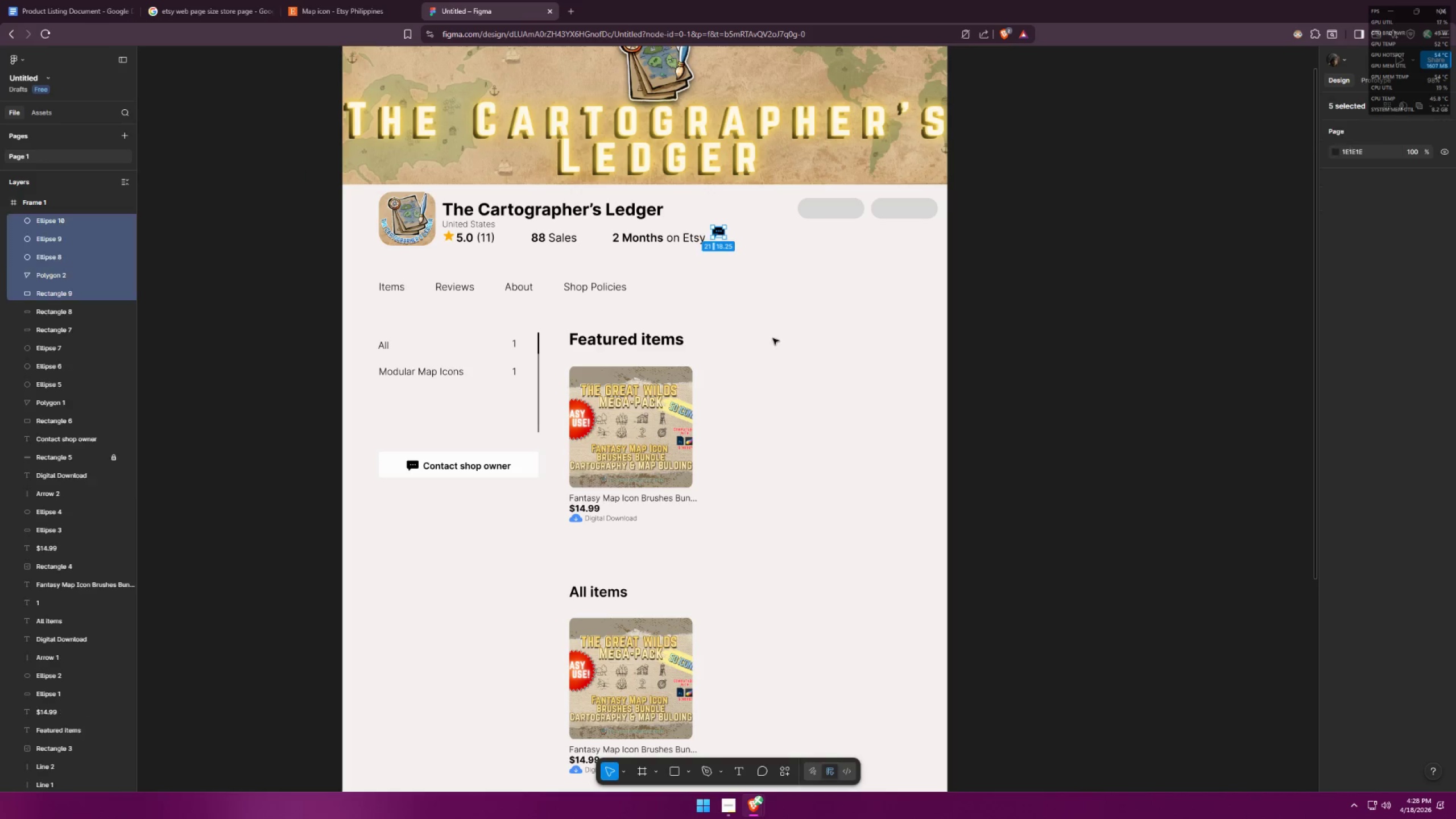 
hold_key(key=ControlLeft, duration=0.83)
scroll: coordinate [655, 214], scroll_direction: up, amount: 8.0
 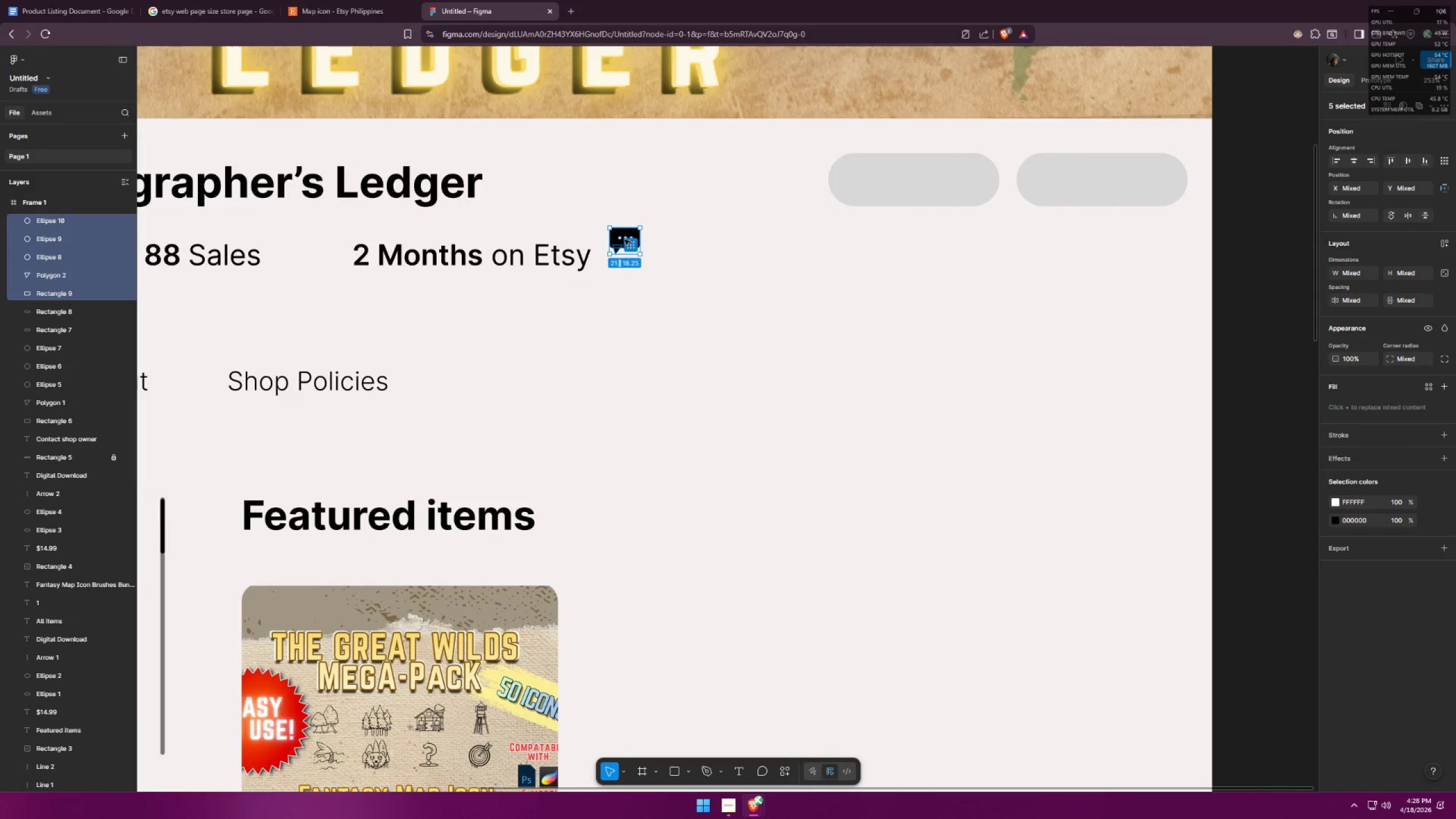 
left_click_drag(start_coordinate=[624, 237], to_coordinate=[873, 177])
 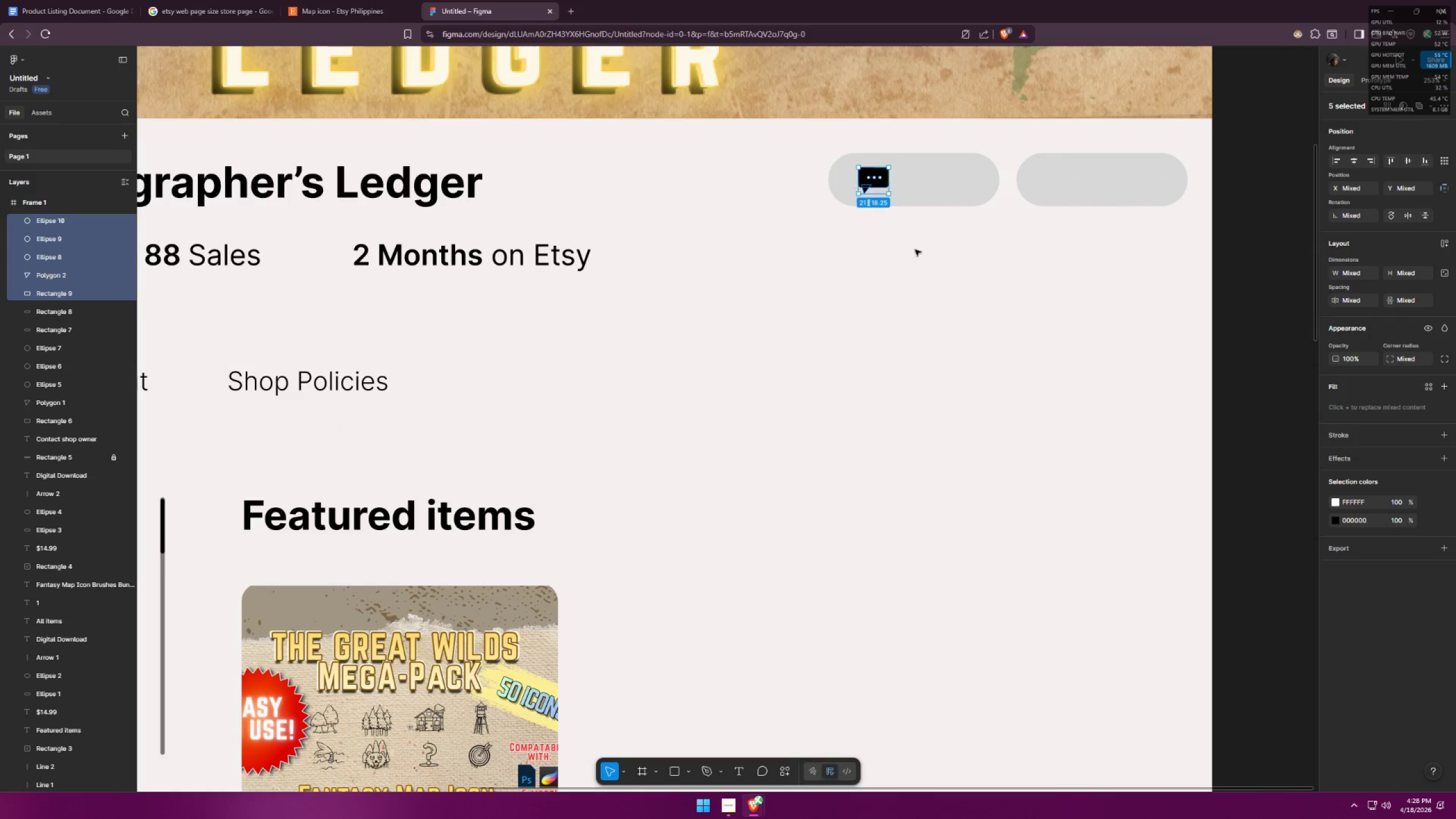 
left_click([917, 259])
 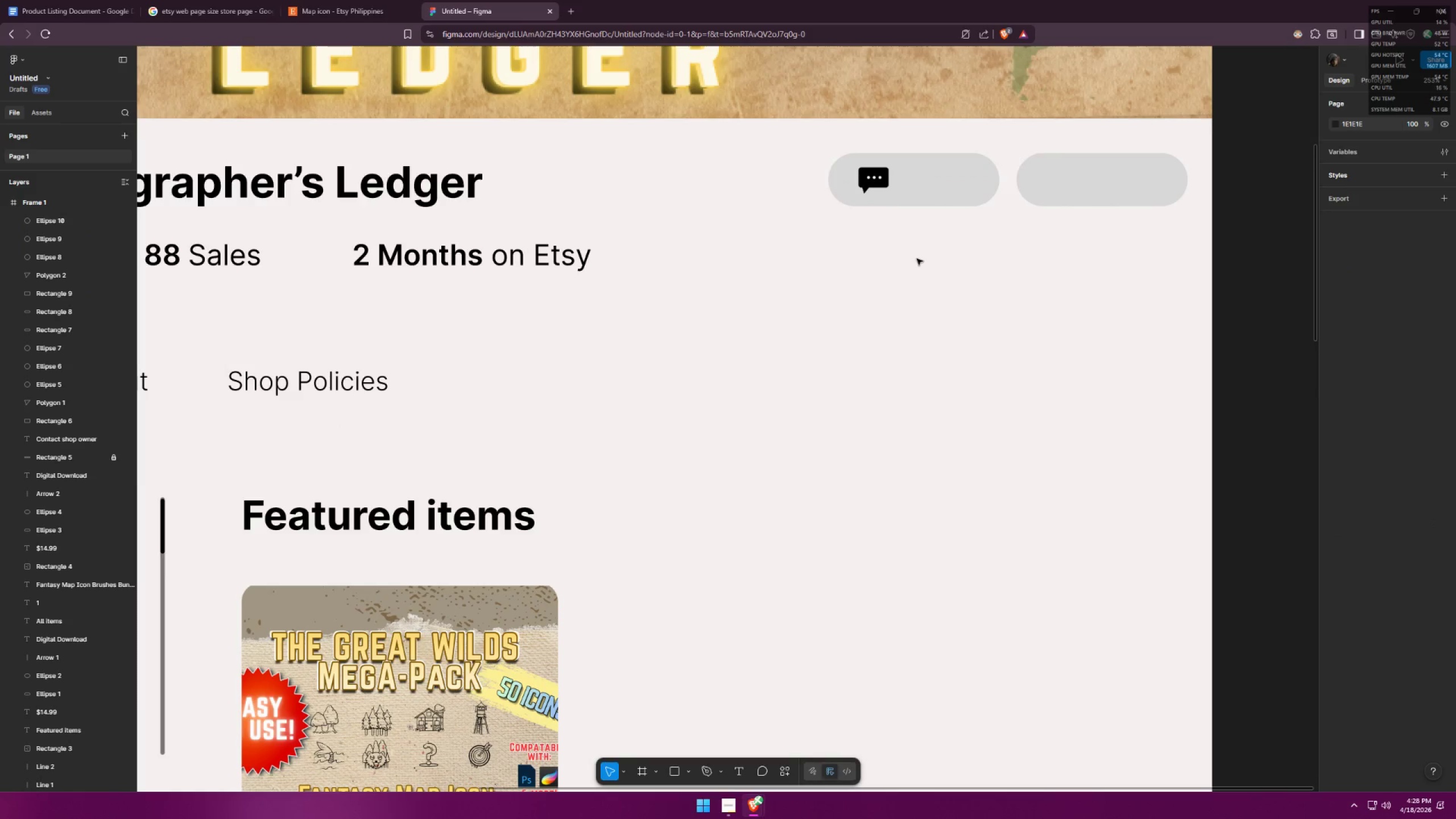 
key(Alt+AltLeft)
 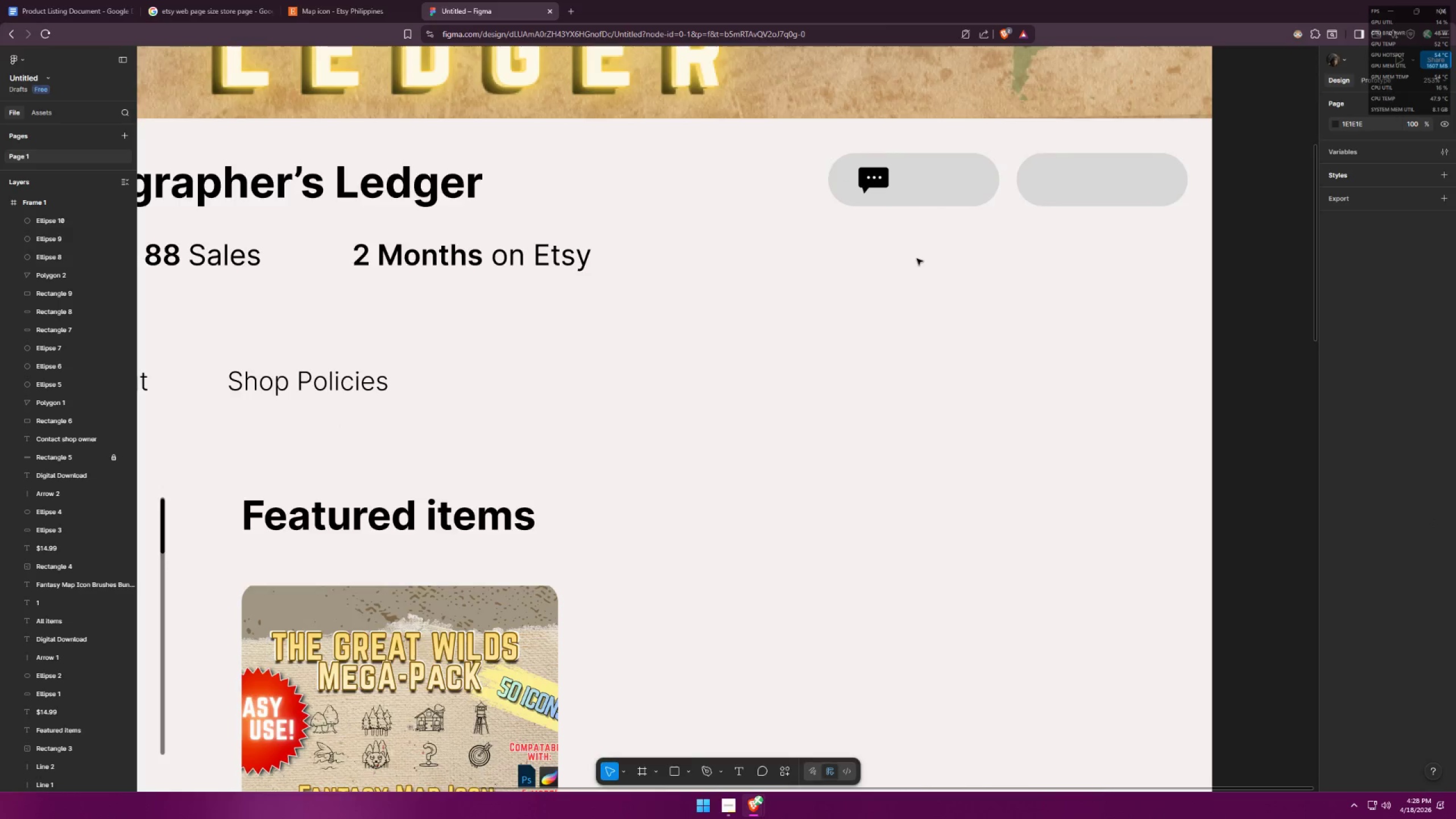 
key(Alt+Tab)
 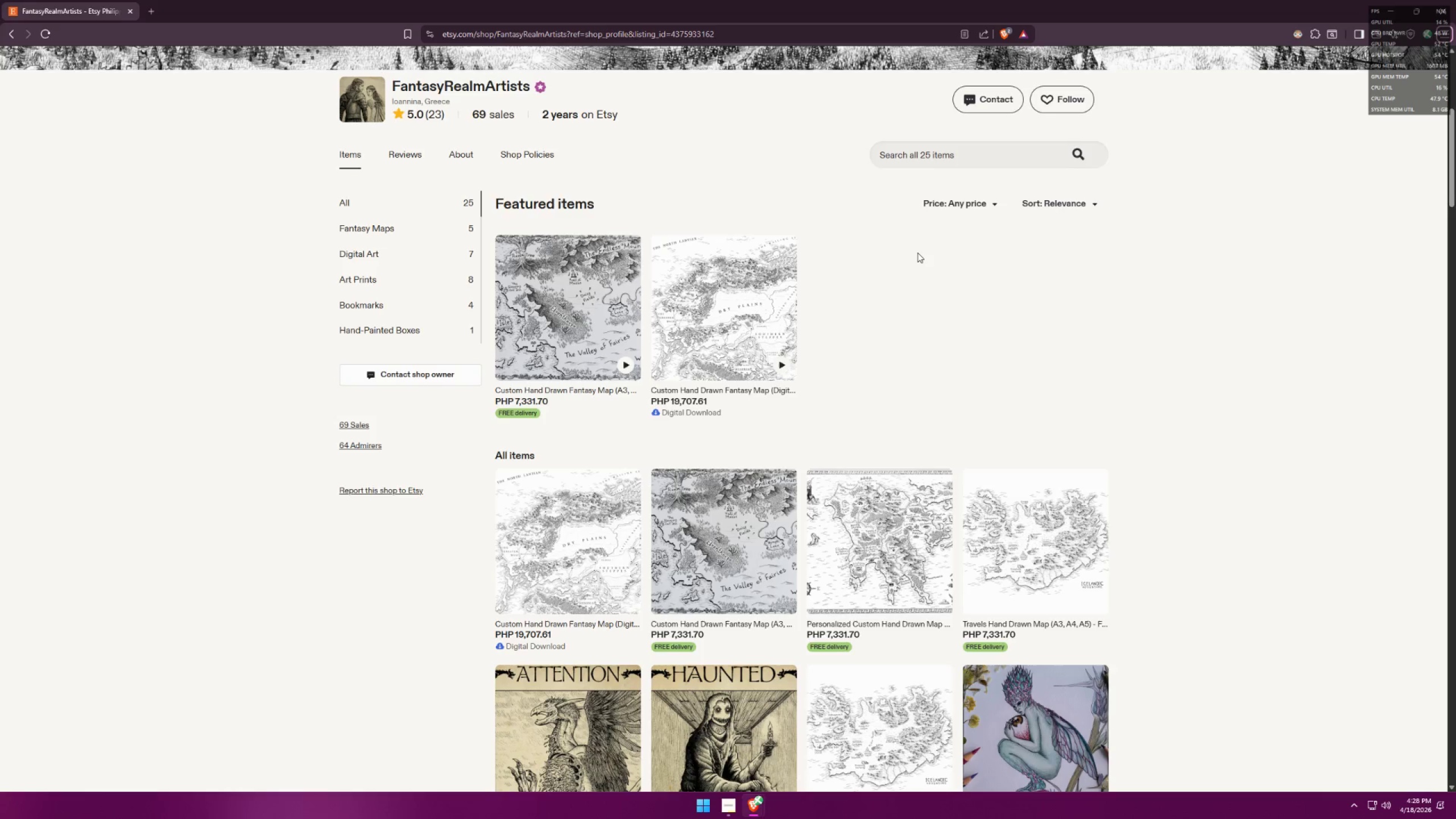 
key(Alt+AltLeft)
 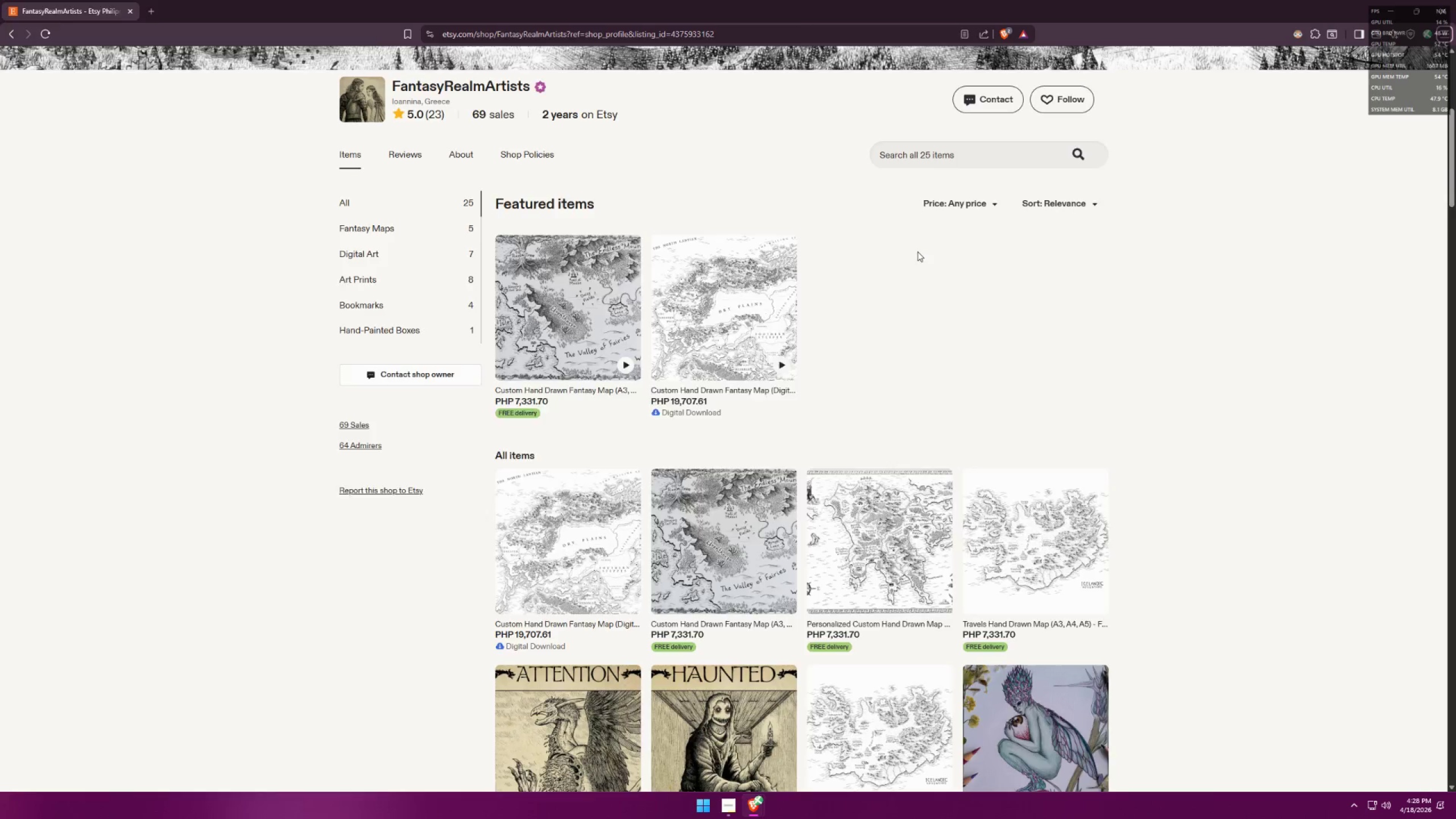 
key(Alt+Tab)
 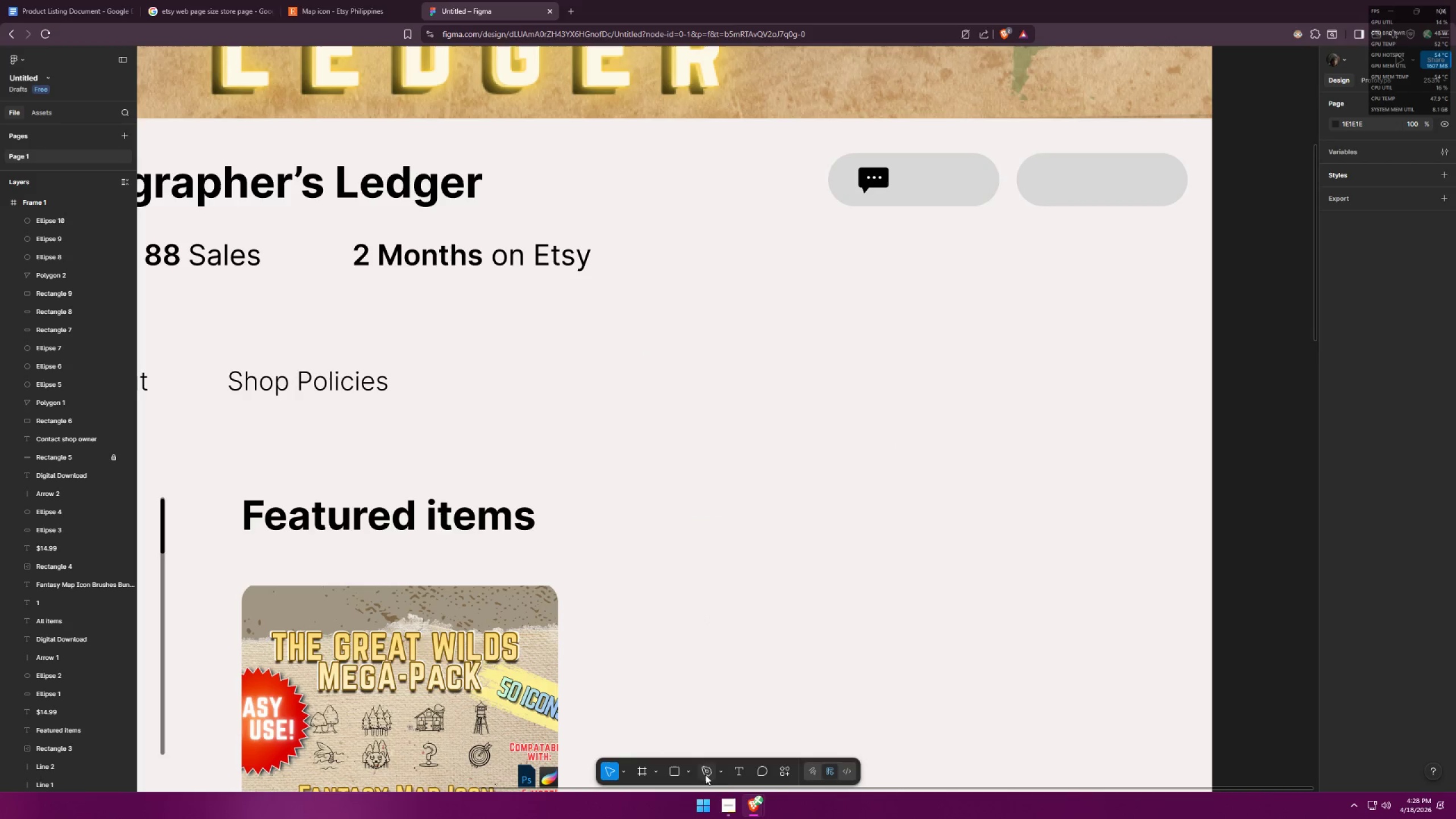 
left_click([735, 764])
 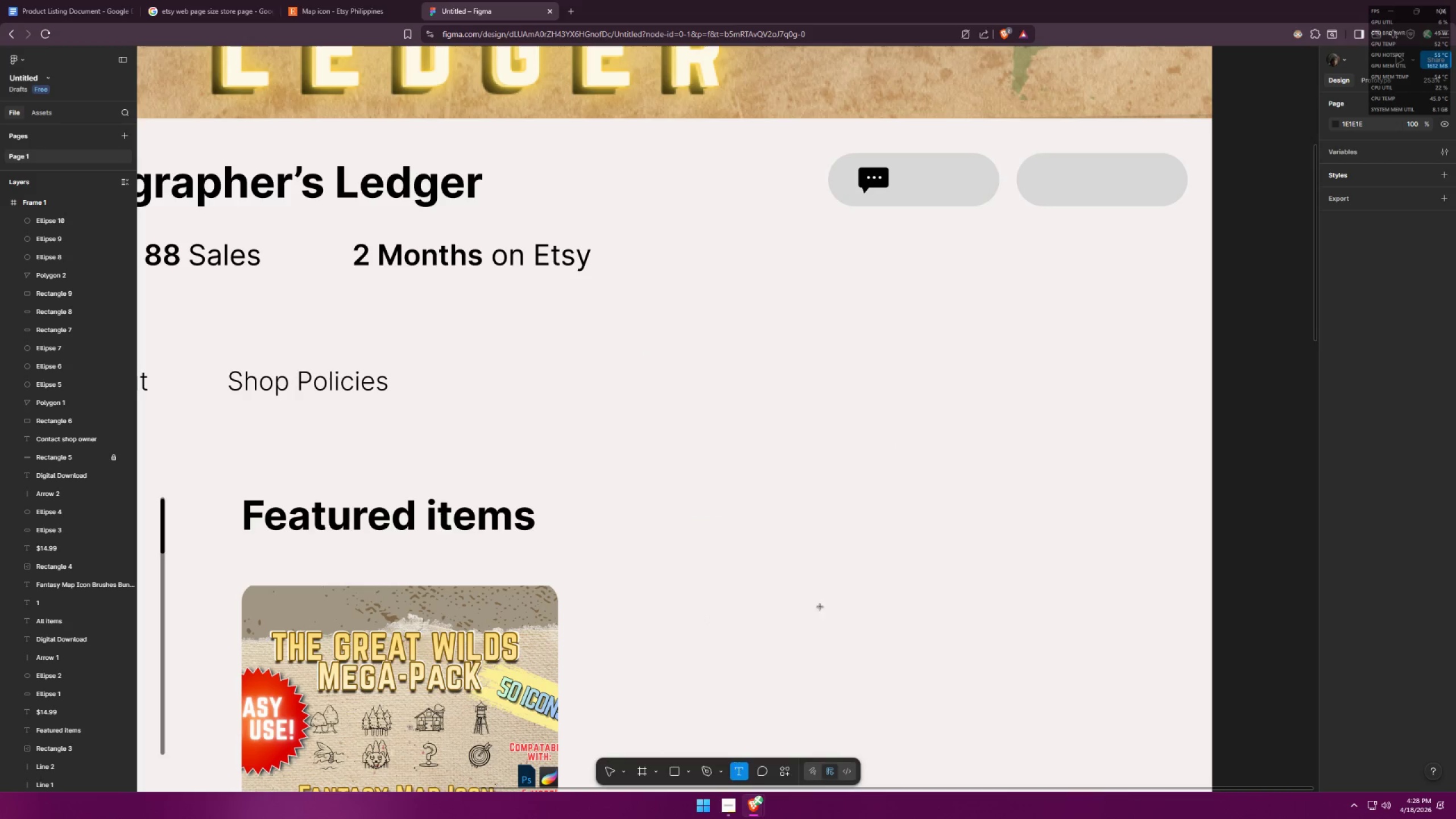 
left_click([833, 358])
 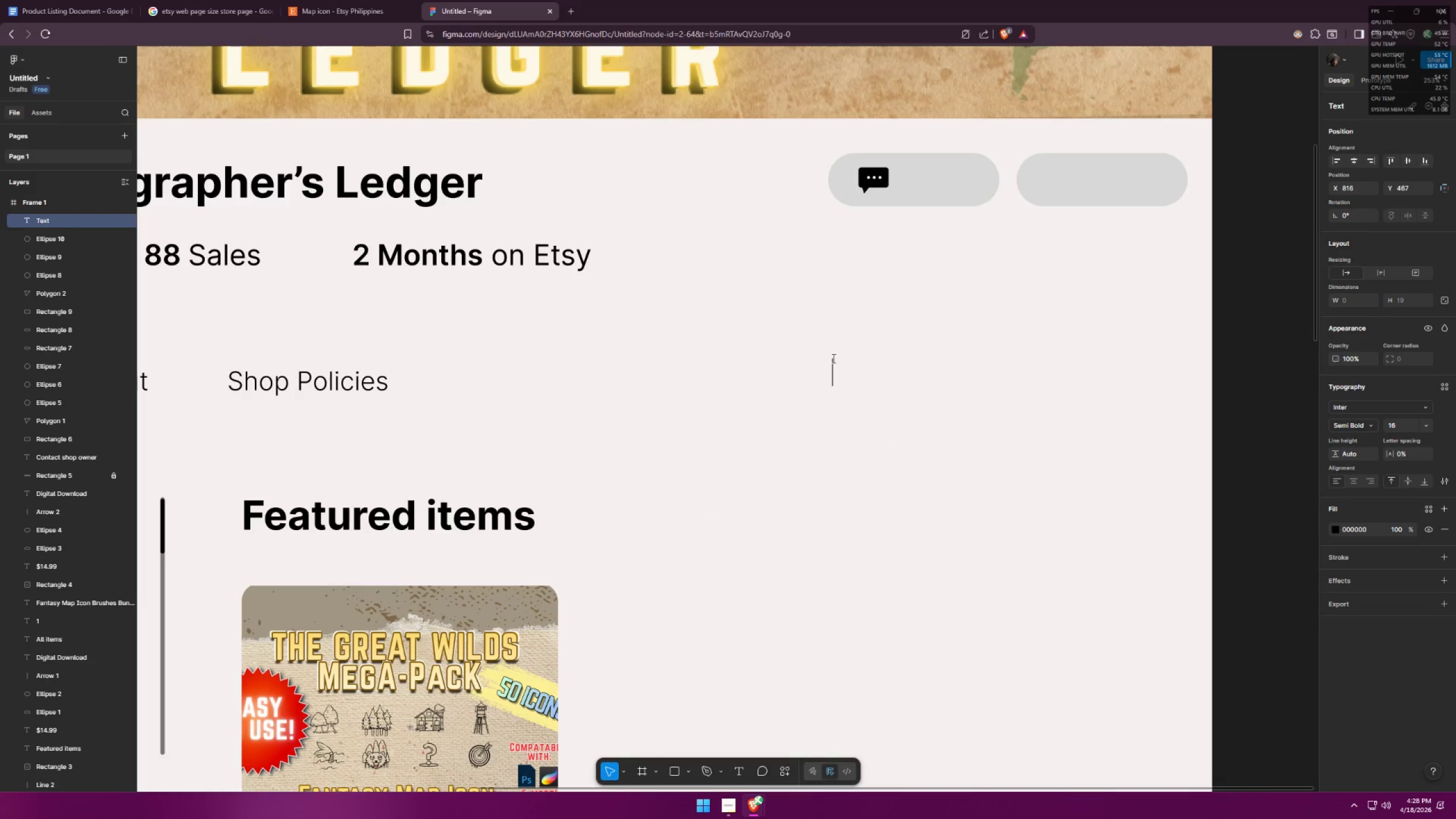 
type(cONTA)
key(Backspace)
key(Backspace)
key(Backspace)
key(Backspace)
key(Backspace)
type(Contact)
 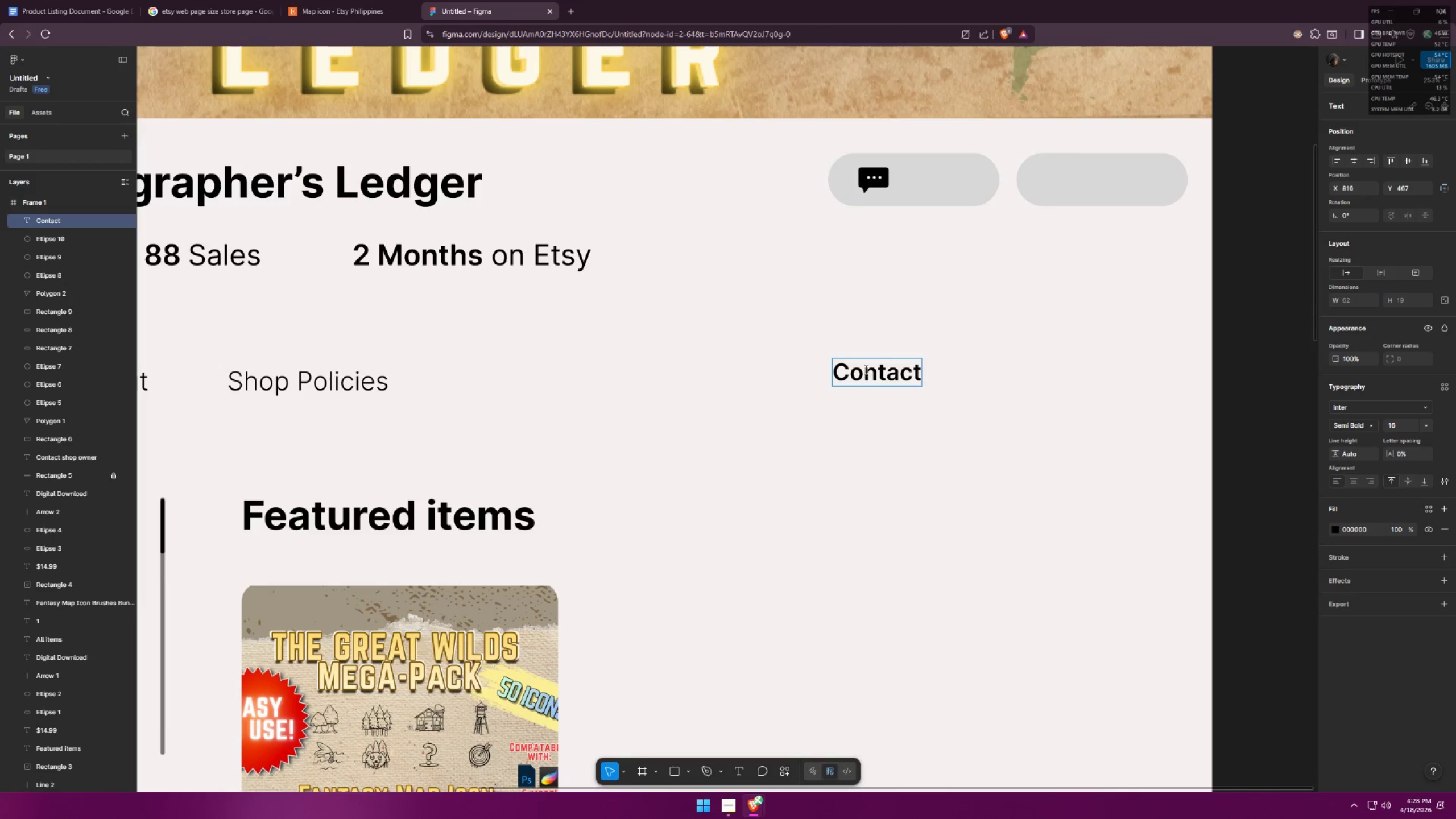 
double_click([866, 369])
 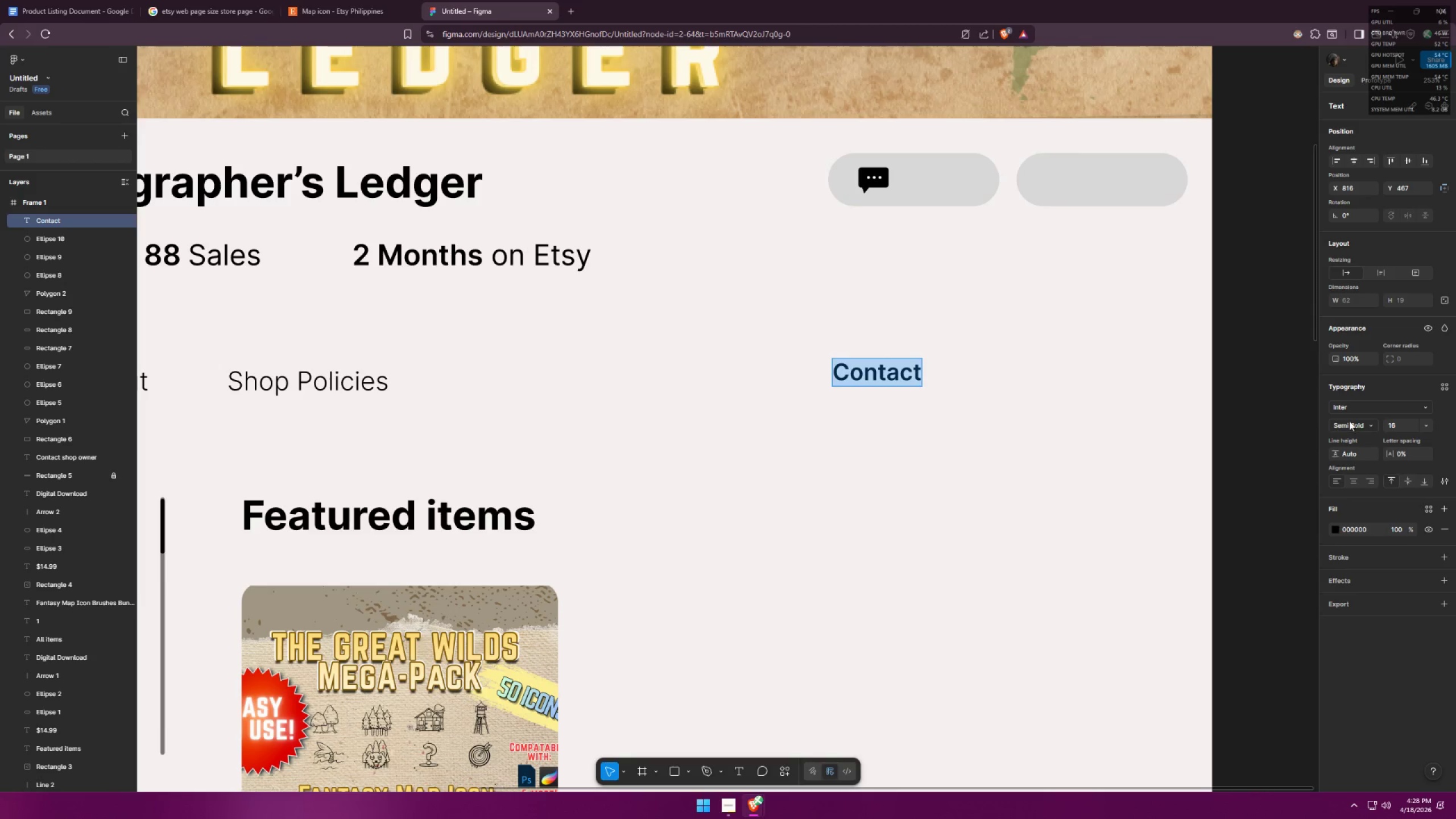 
left_click_drag(start_coordinate=[1405, 423], to_coordinate=[1382, 426])
 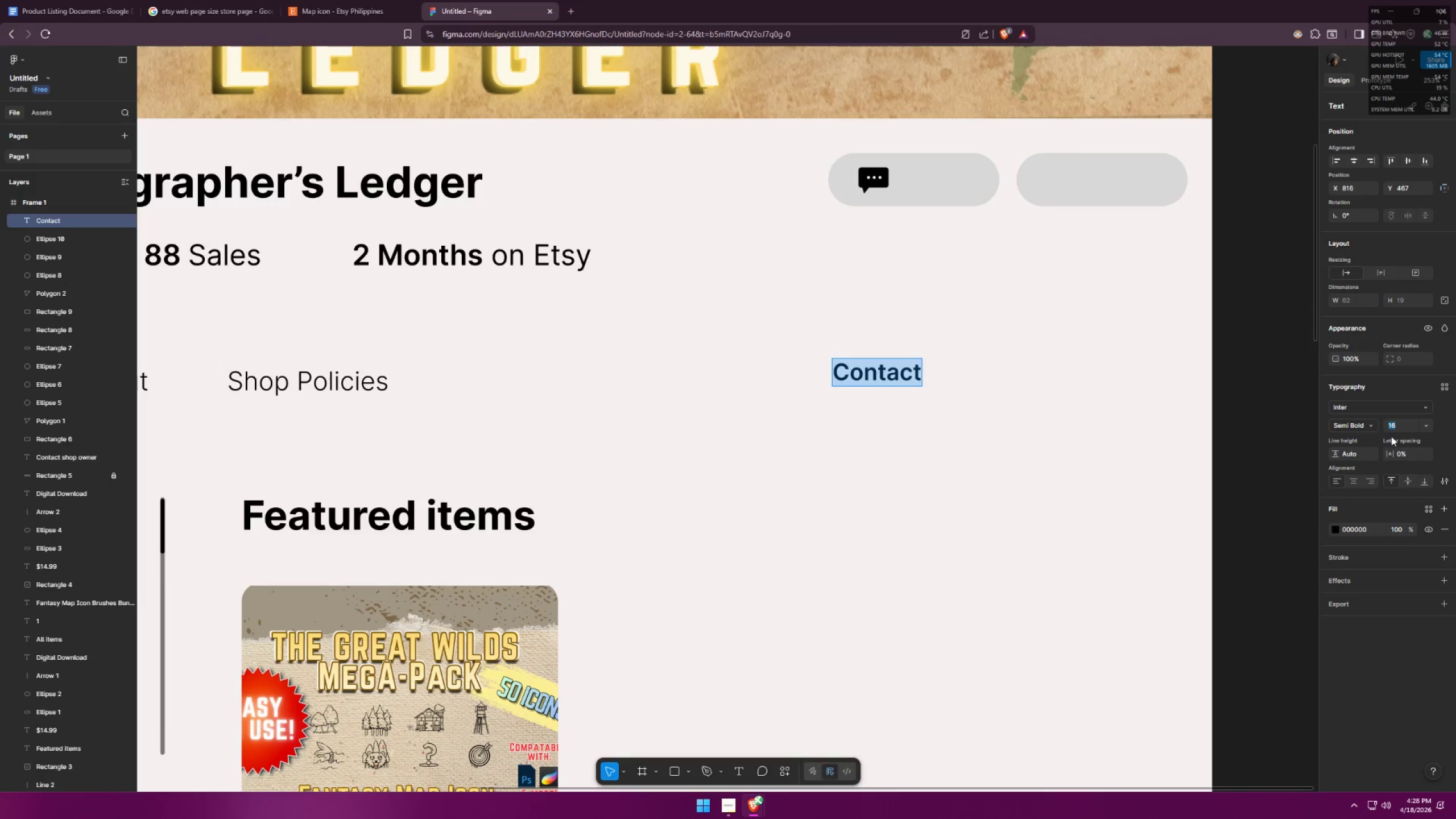 
type(14)
 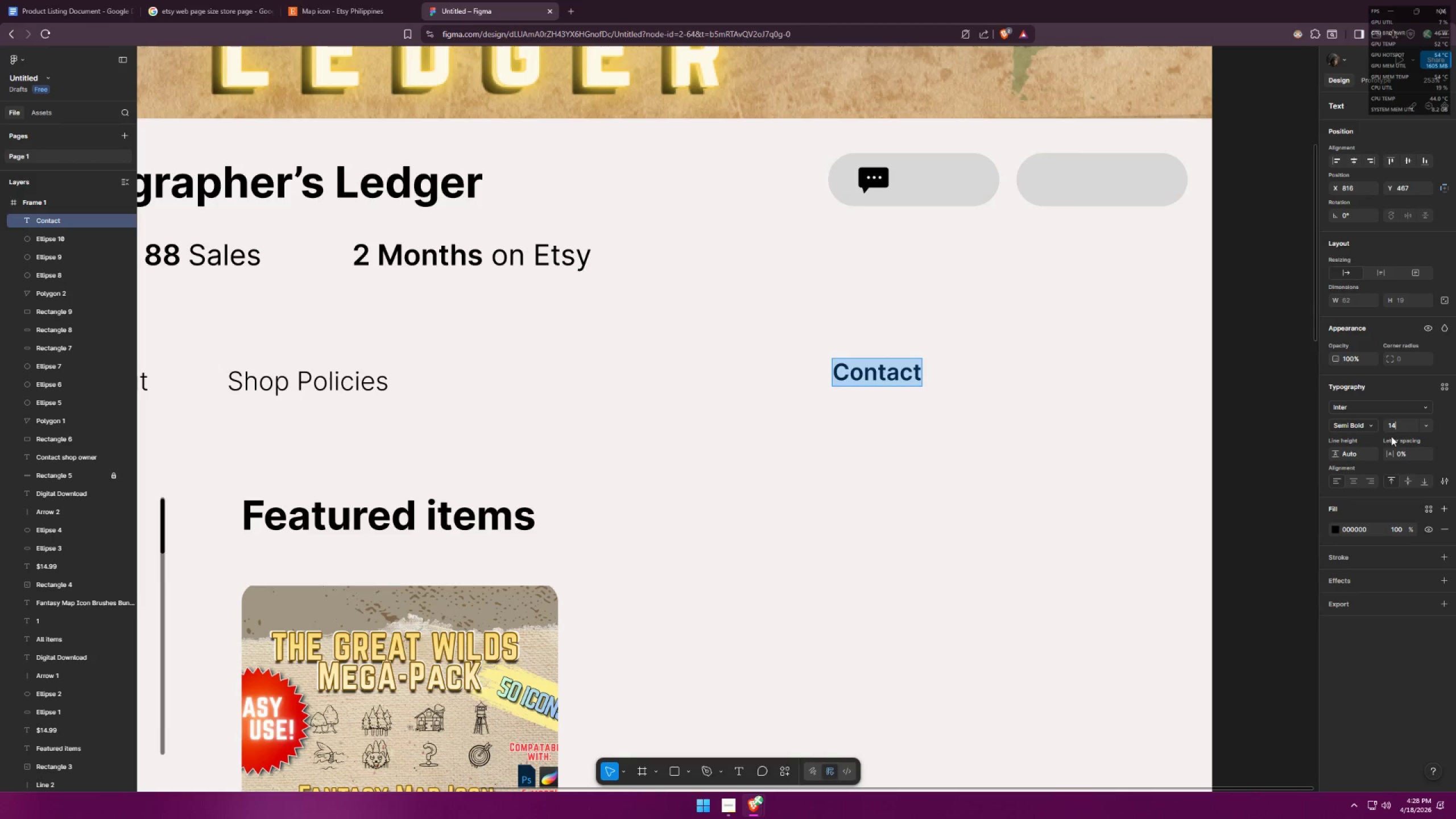 
key(Enter)
 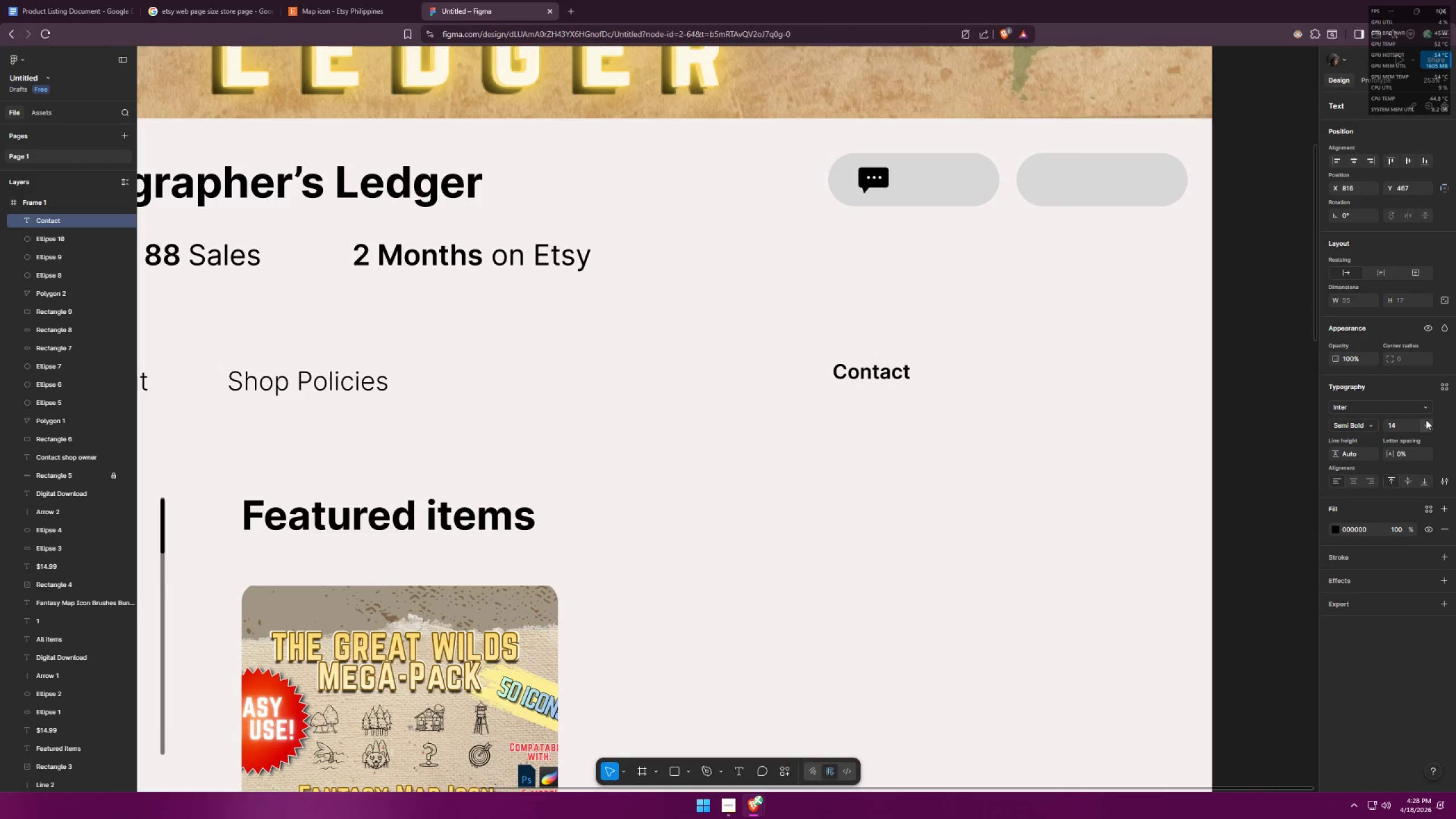 
left_click_drag(start_coordinate=[1405, 427], to_coordinate=[1368, 421])
 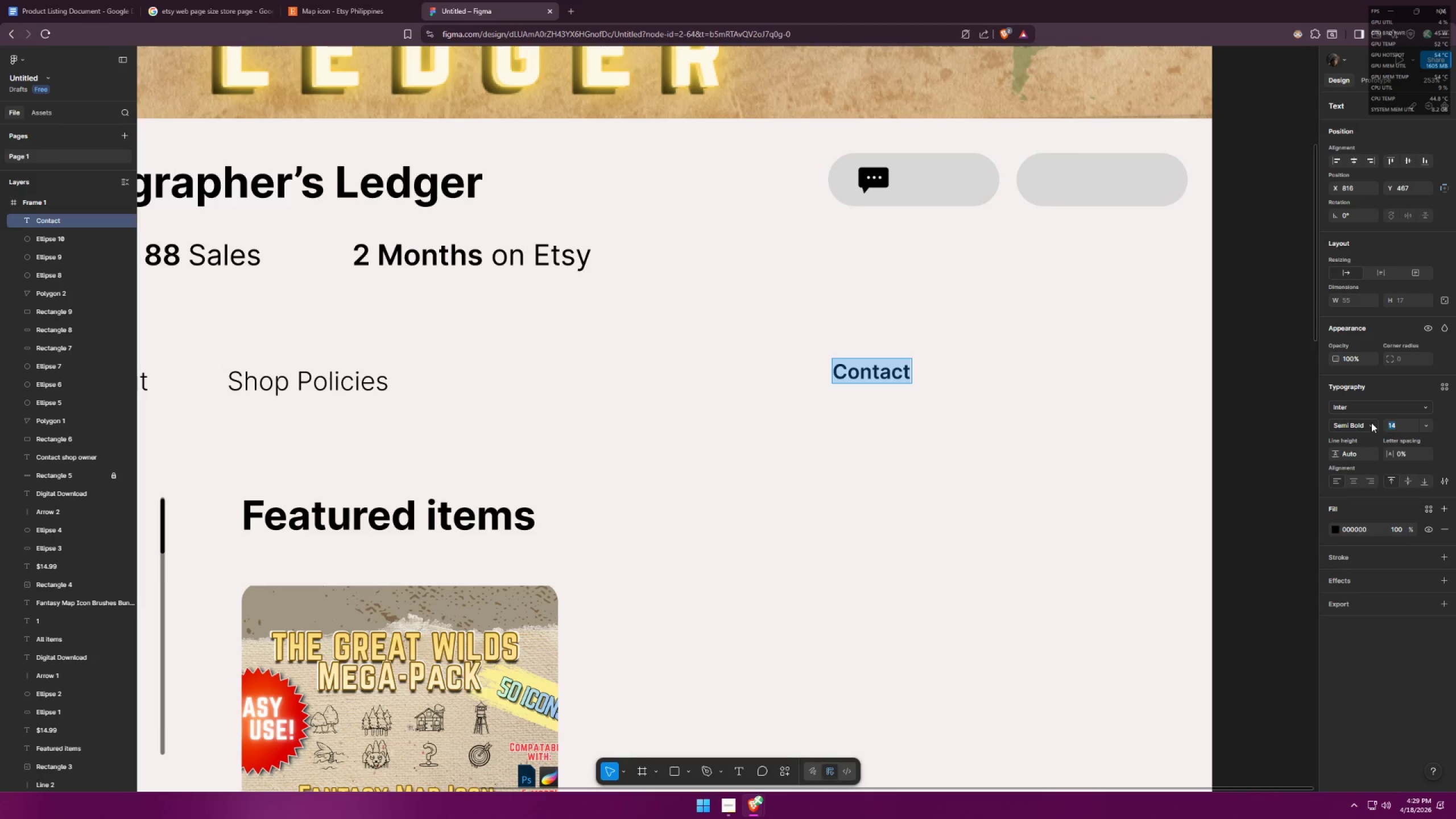 
type(12)
 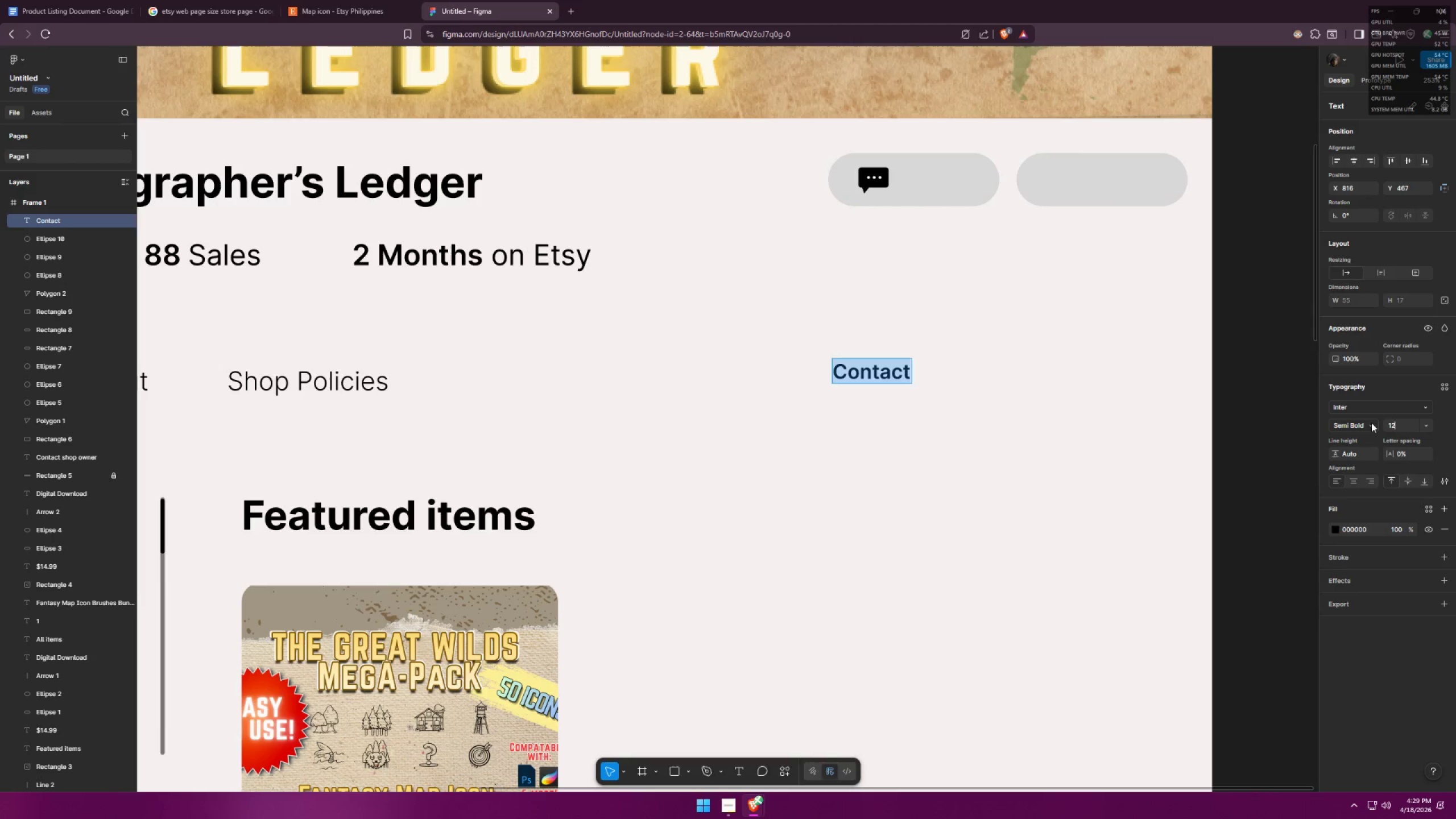 
key(Enter)
 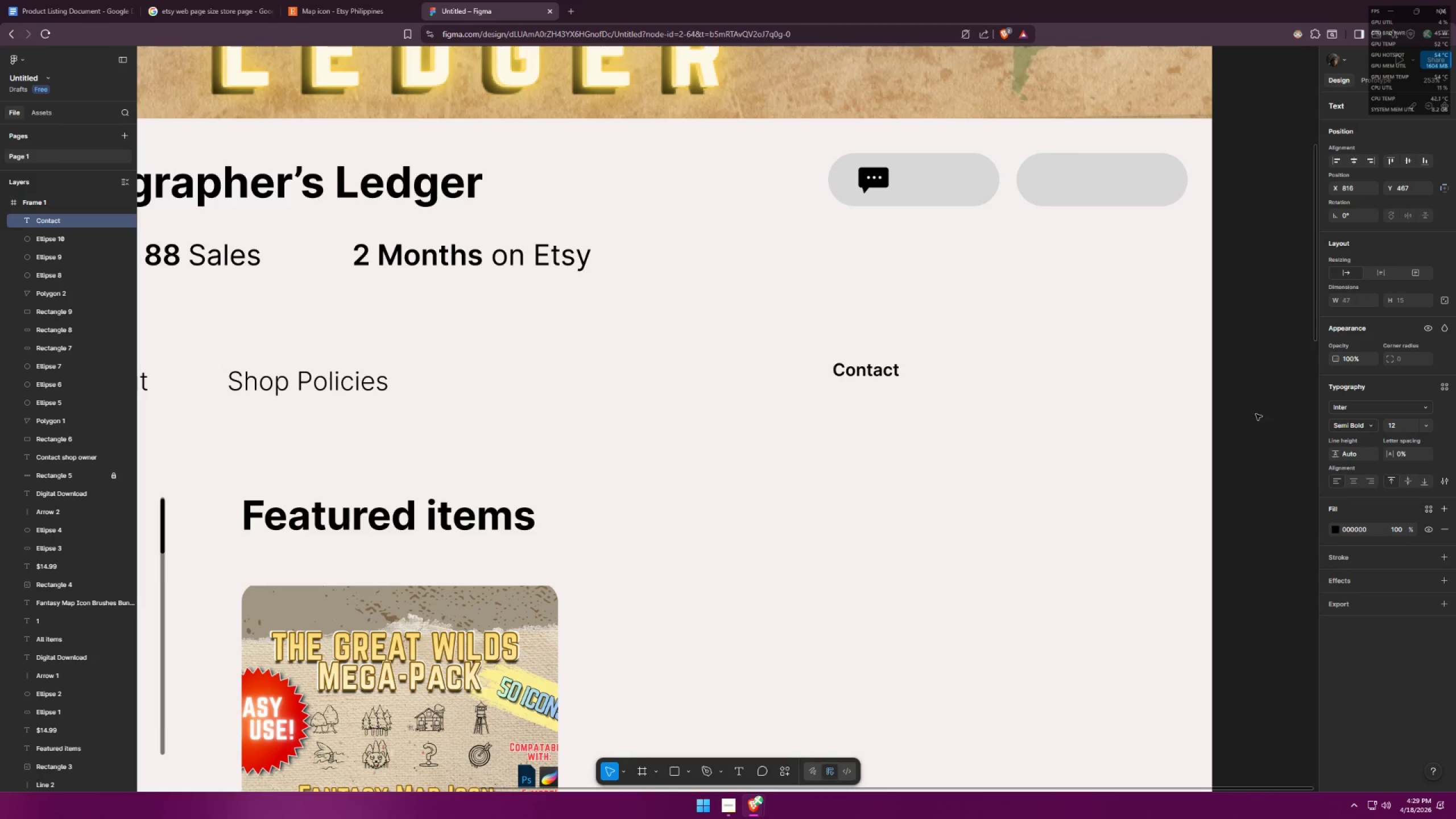 
left_click([924, 449])
 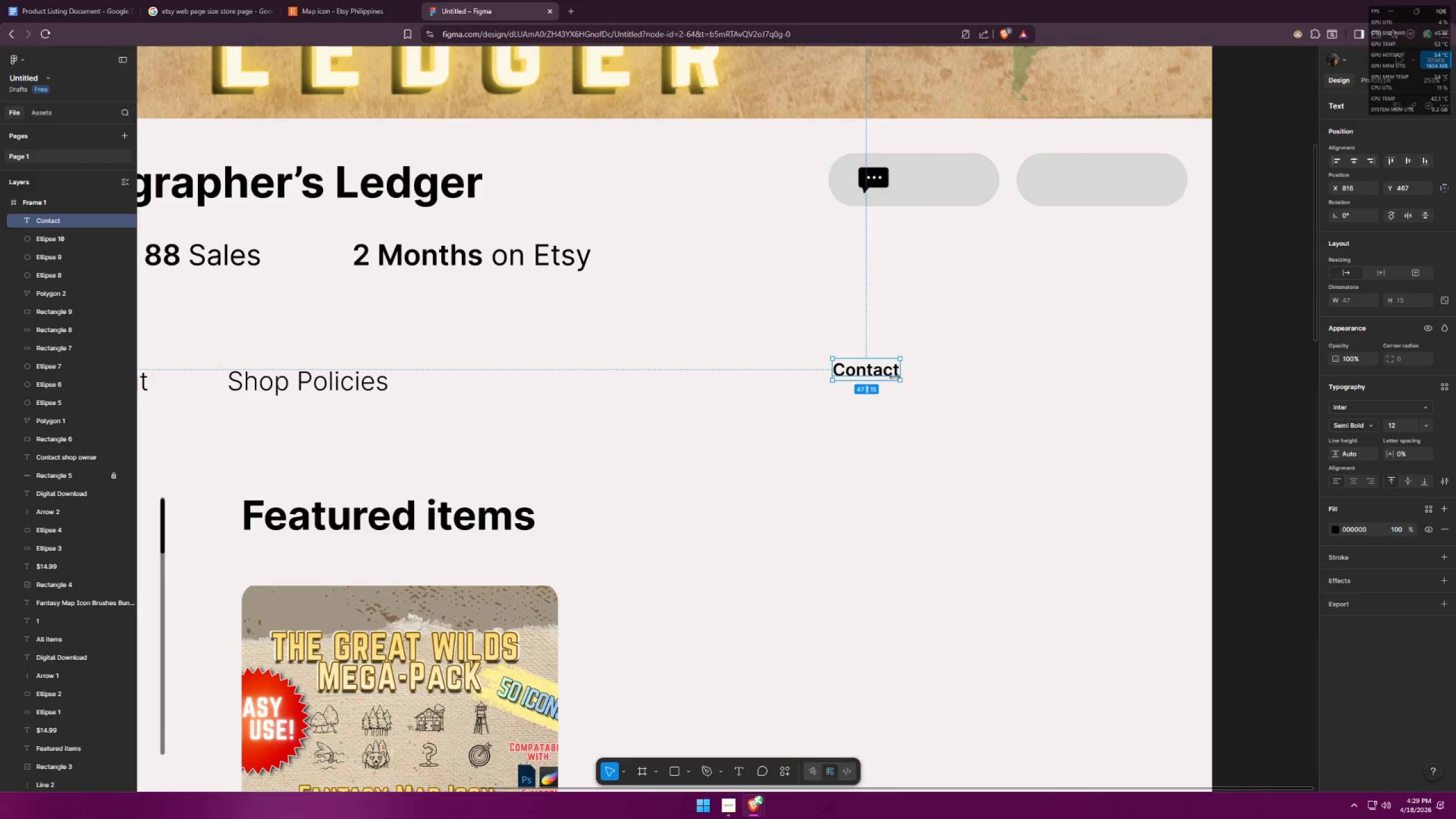 
left_click_drag(start_coordinate=[882, 371], to_coordinate=[948, 181])
 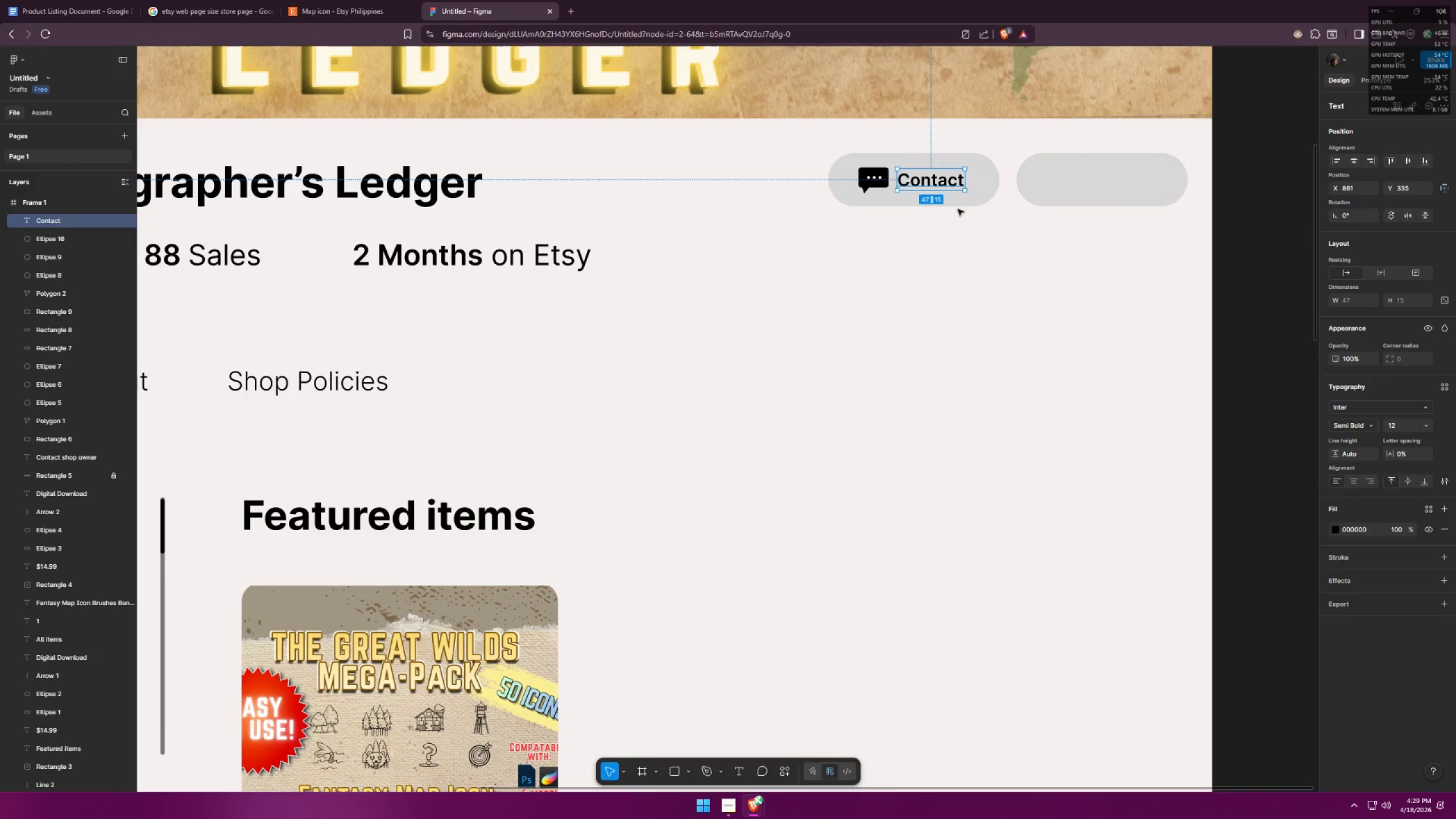 
left_click([978, 246])
 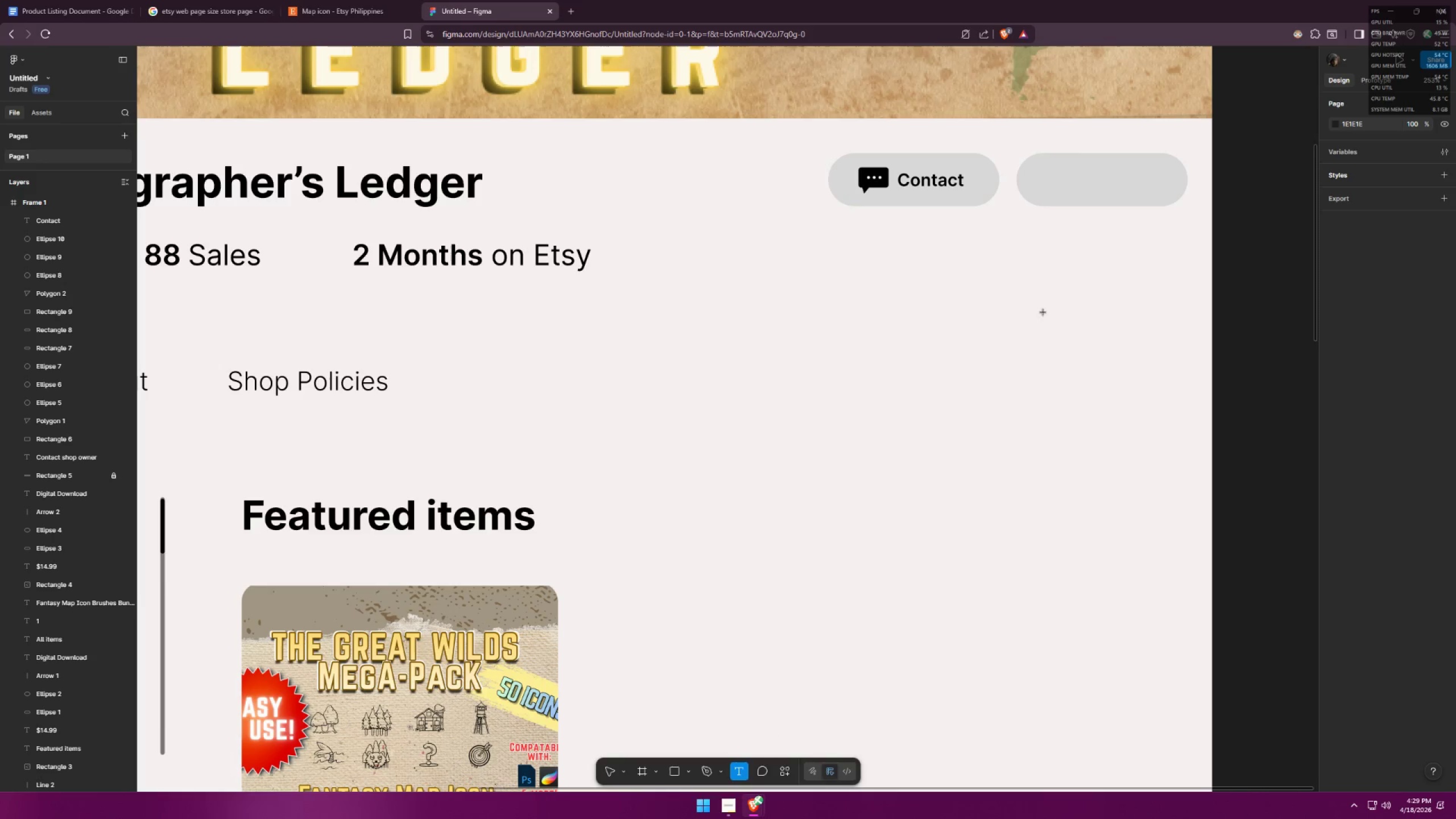 
type(Follow)
 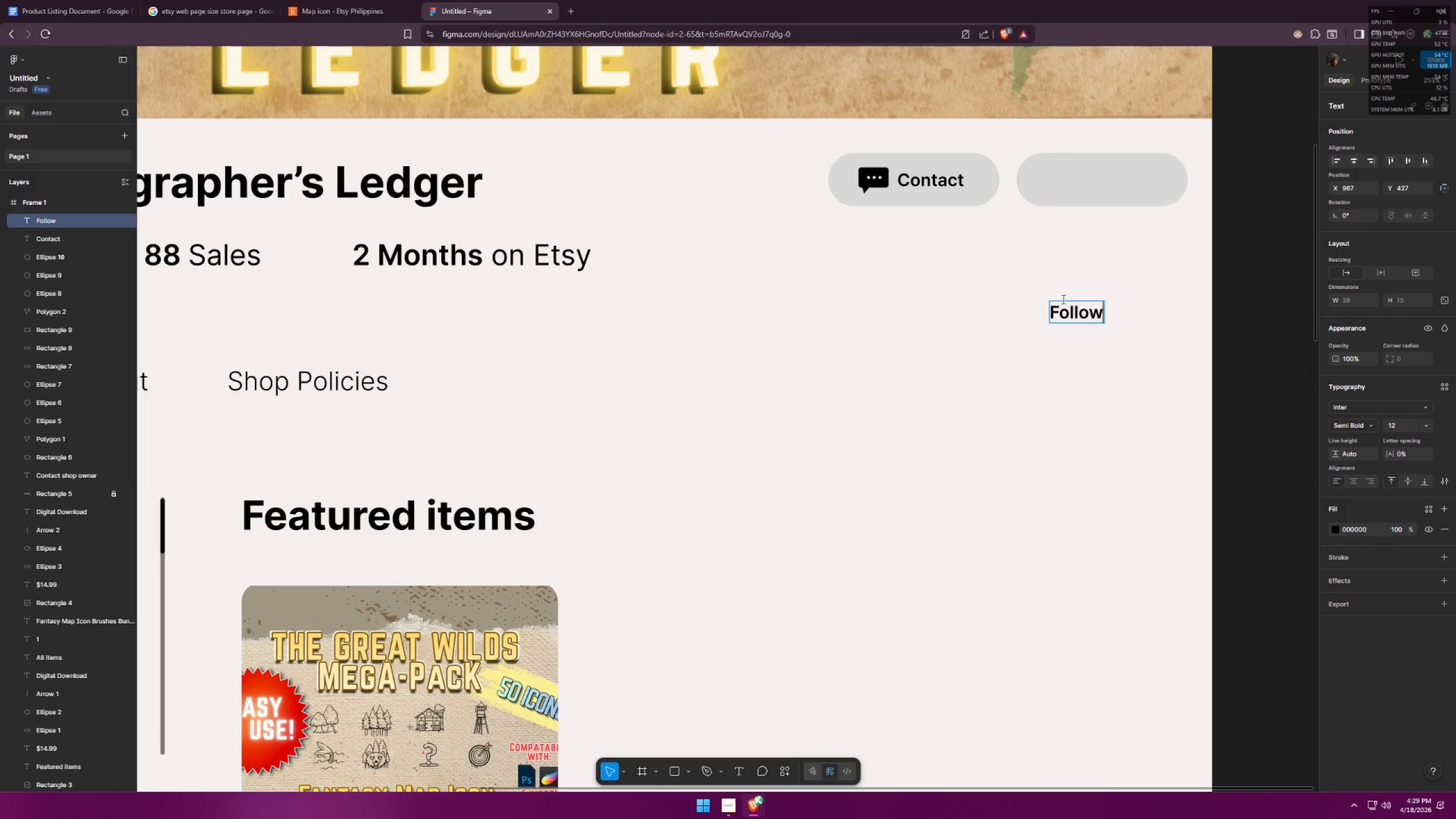 
left_click([1081, 361])
 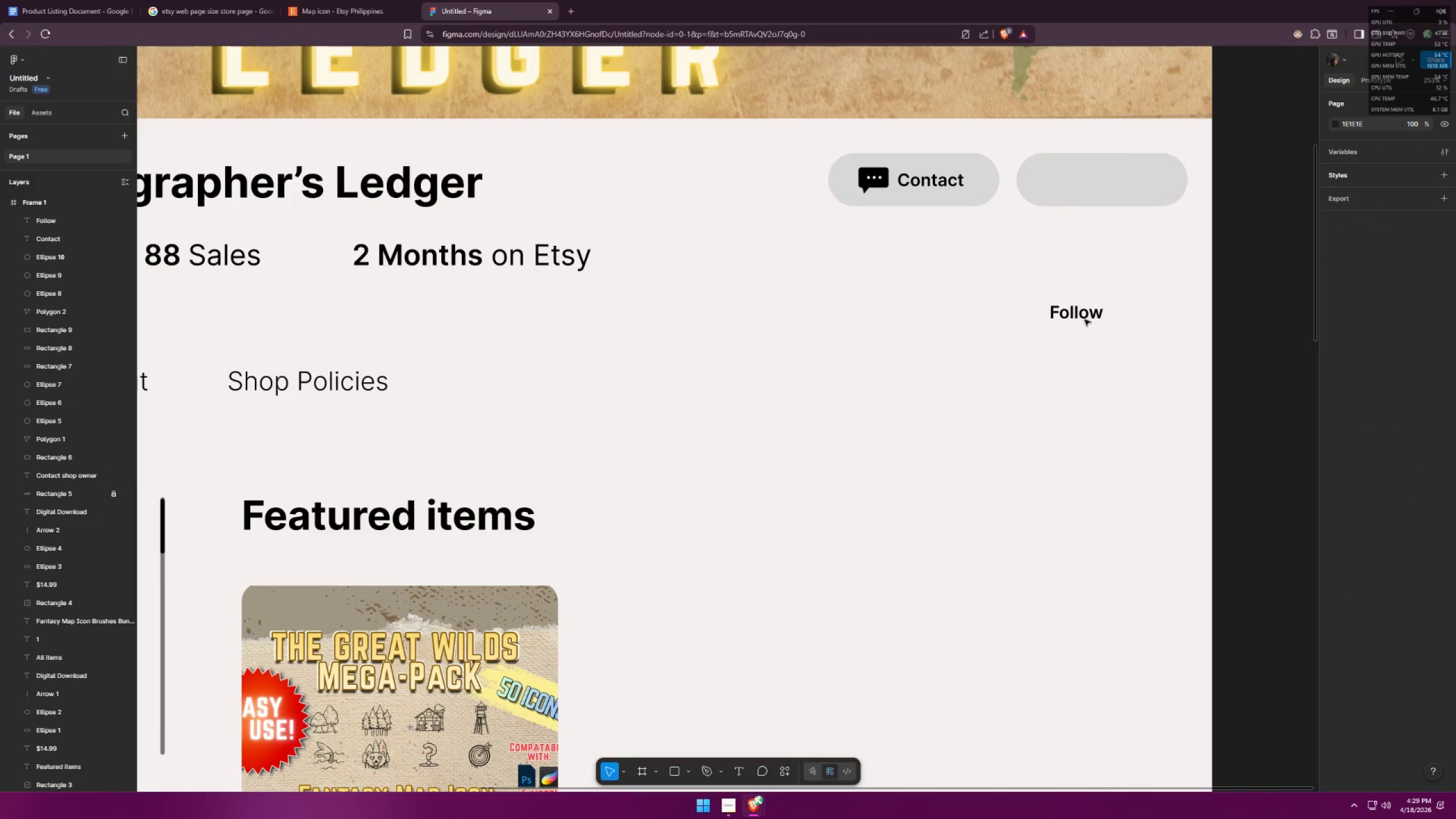 
left_click_drag(start_coordinate=[1083, 313], to_coordinate=[1146, 181])
 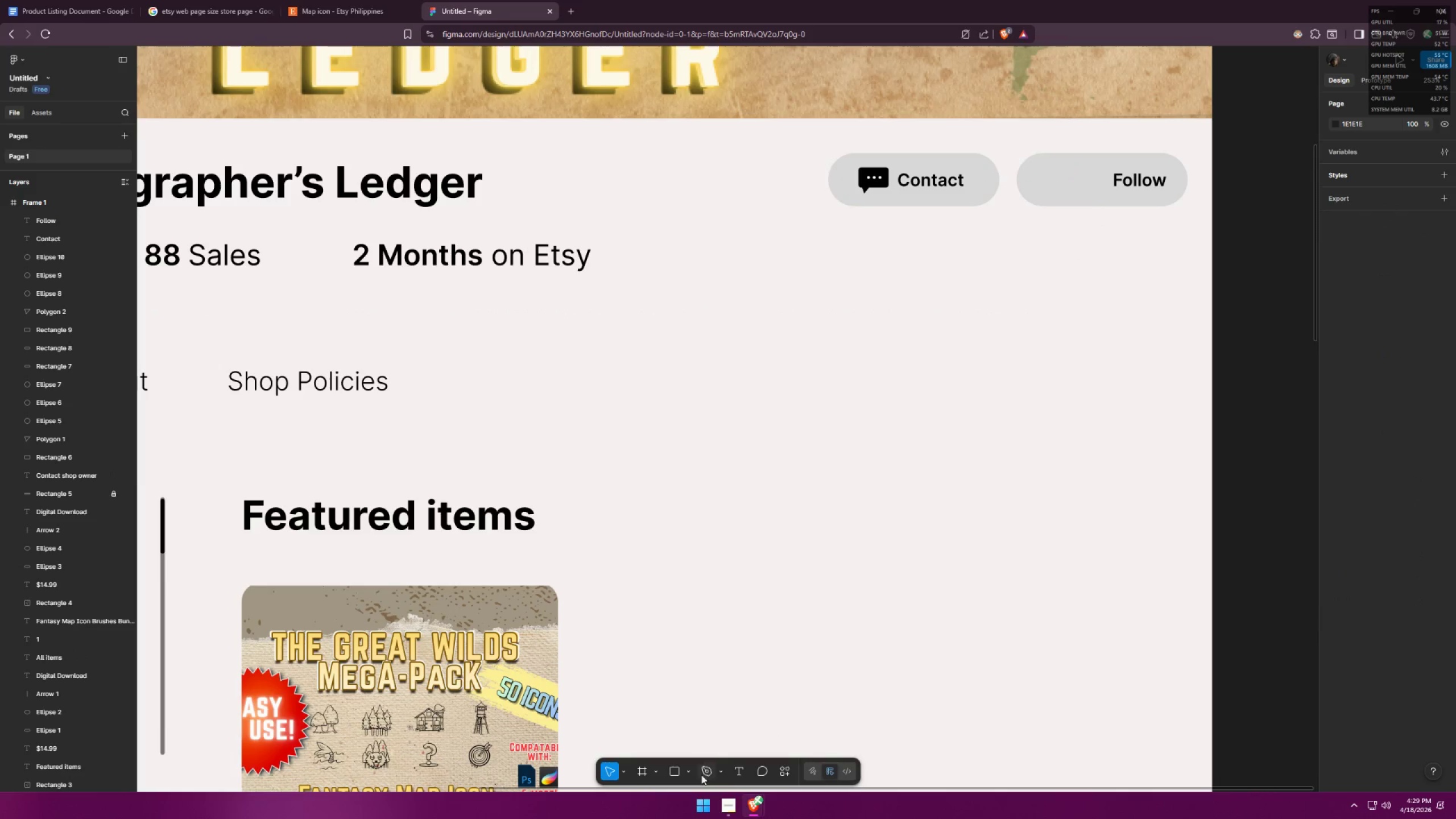 
left_click([704, 774])
 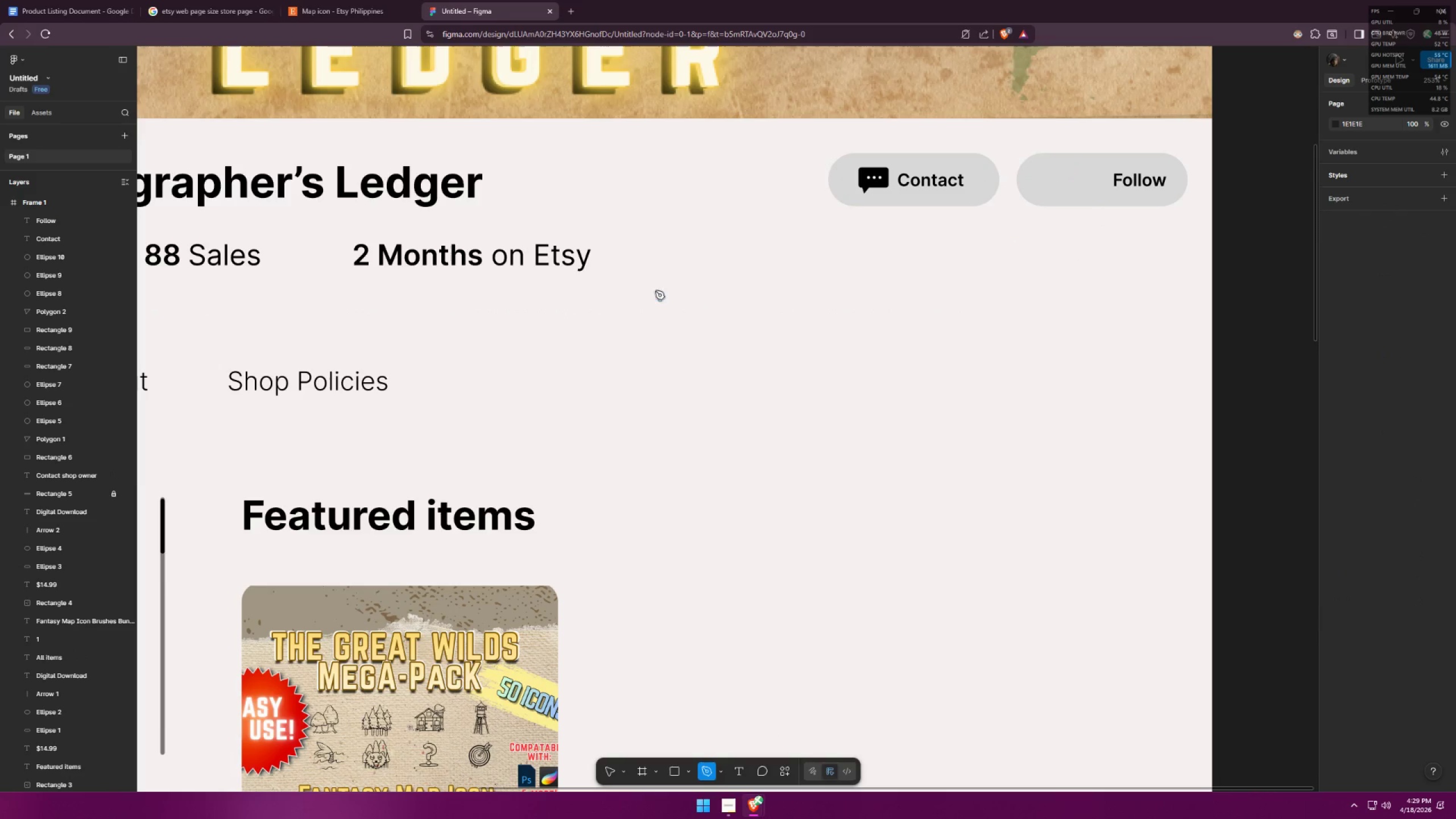 
left_click([577, 6])
 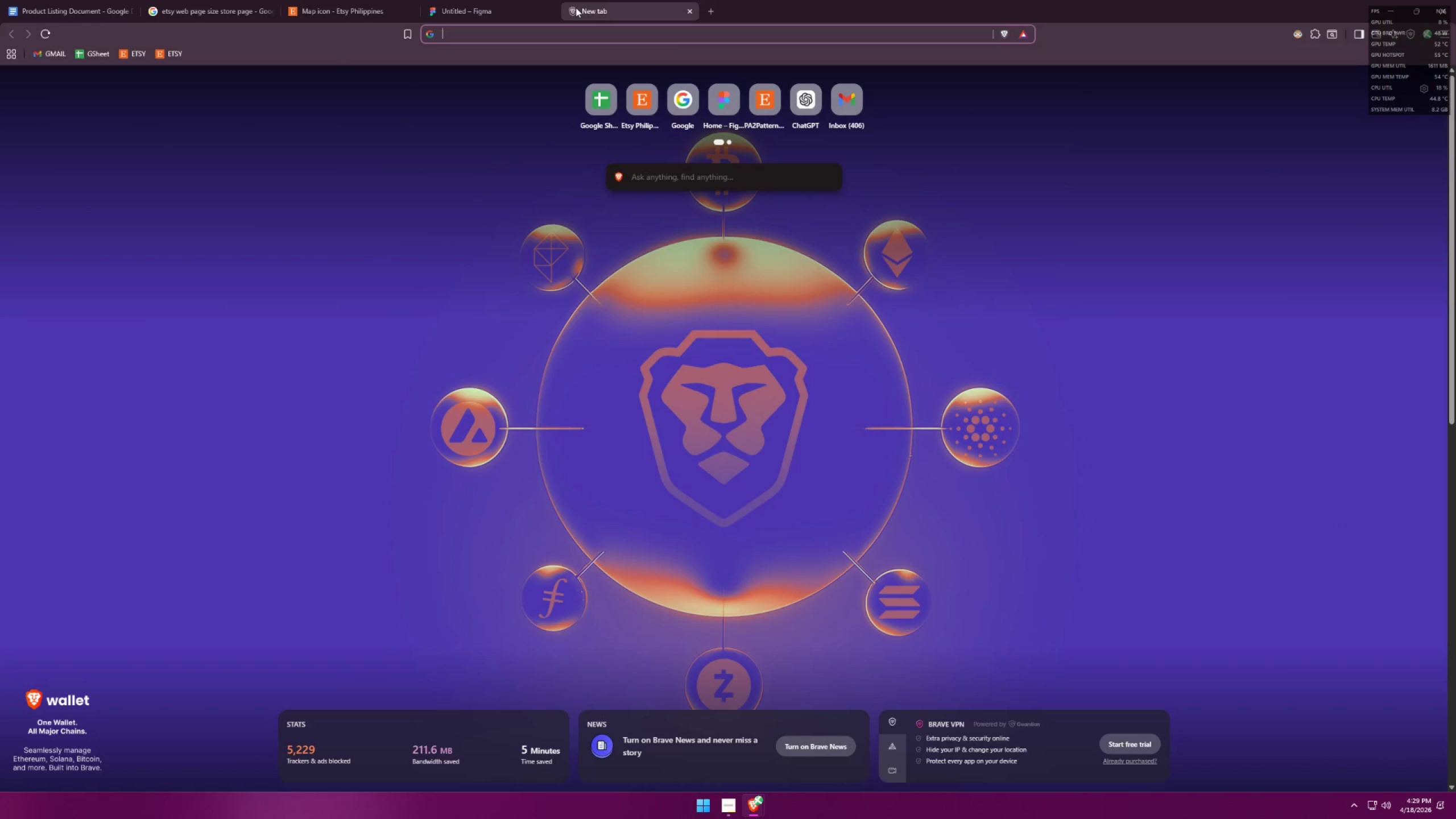 
type(kam)
key(Backspace)
type(omoji heart)
 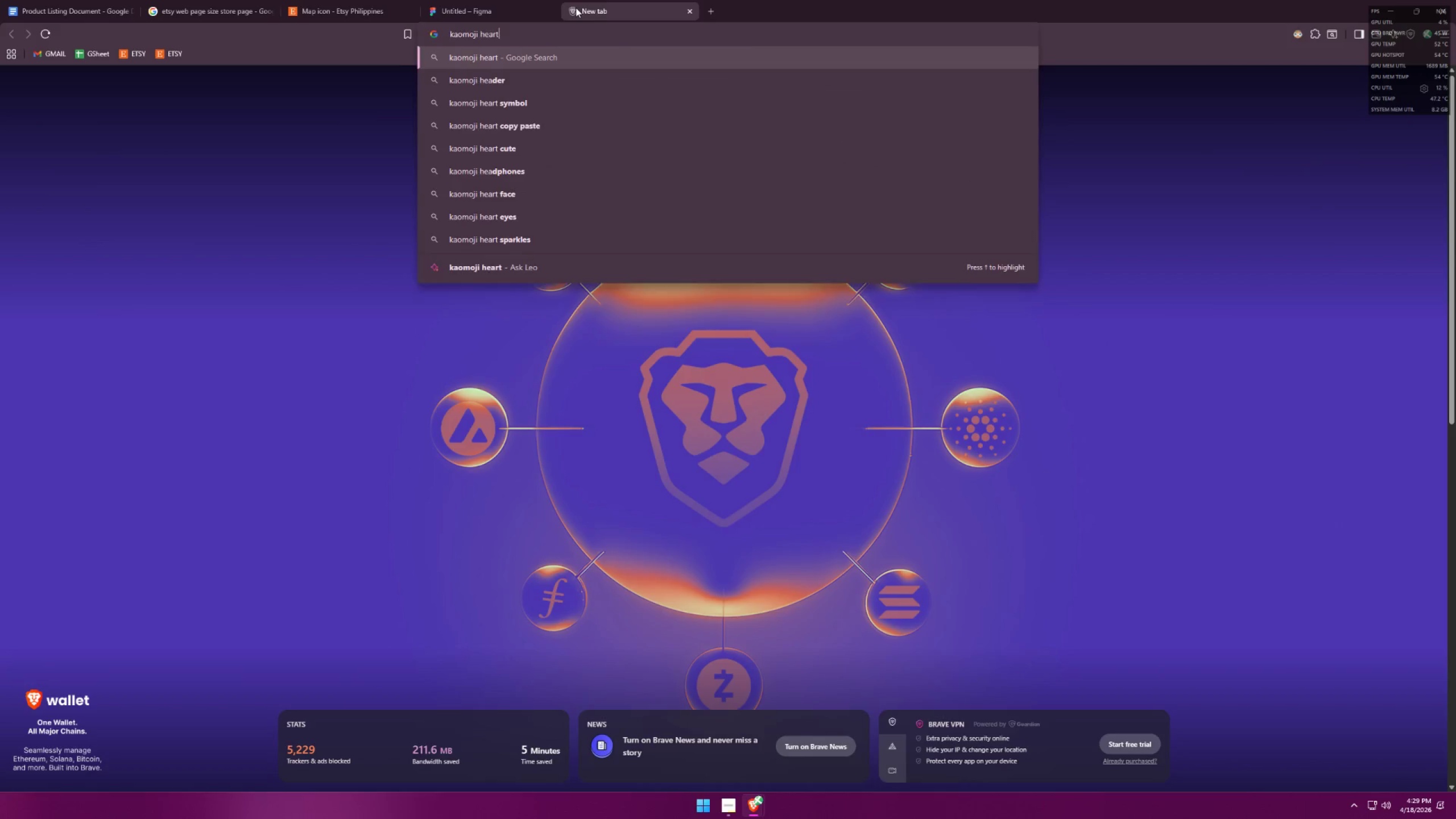 
key(Enter)
 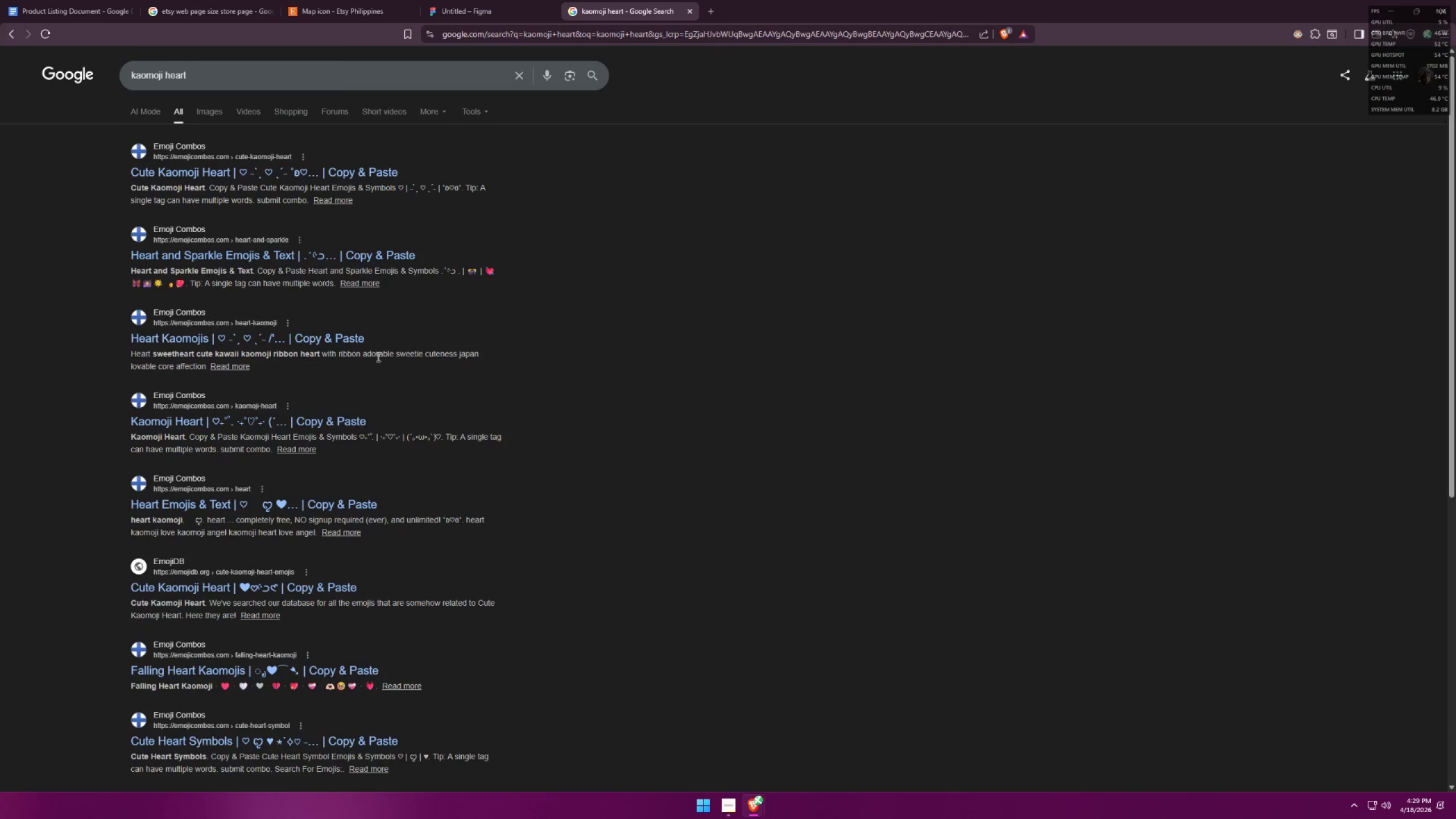 
wait(5.42)
 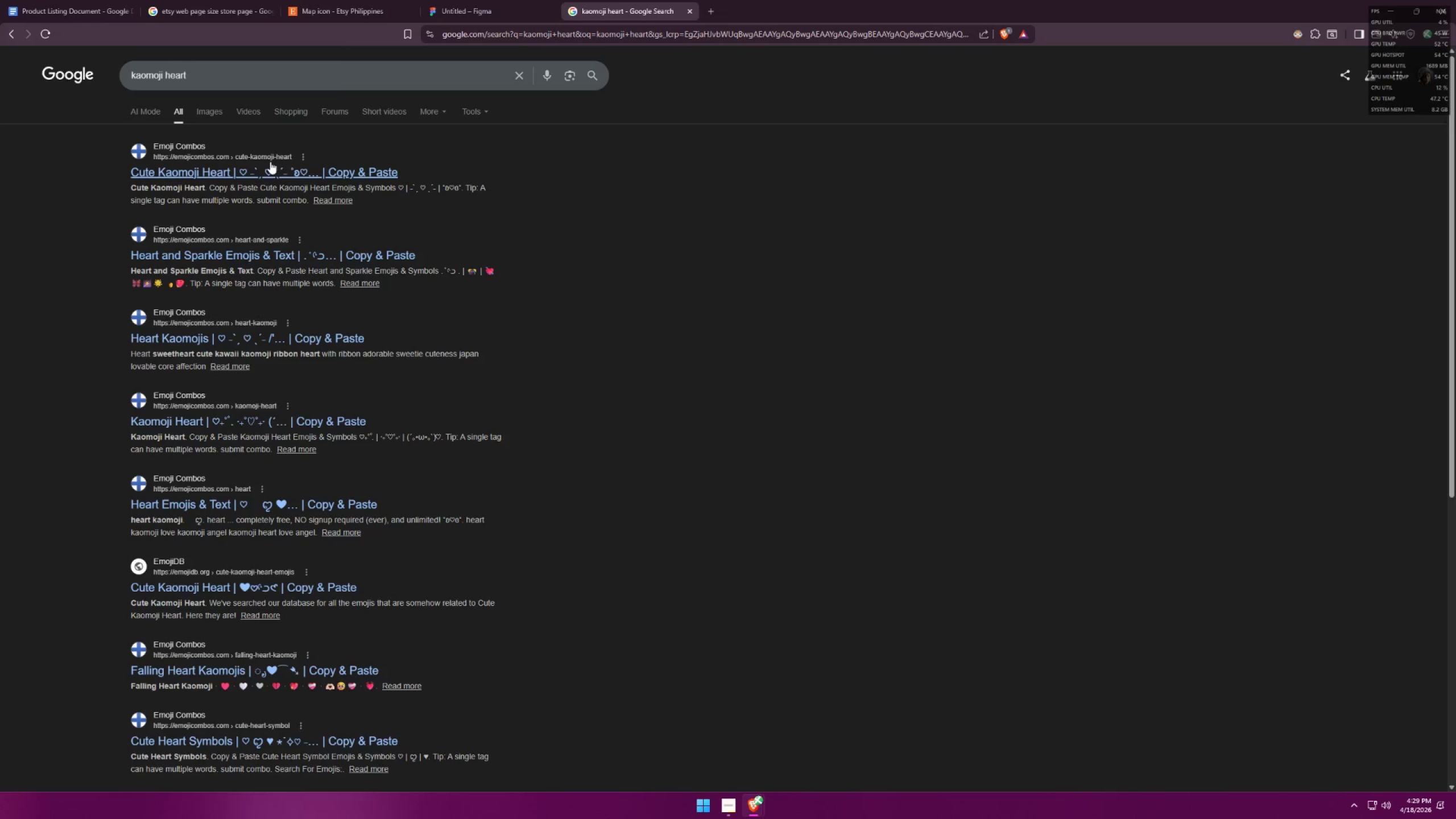 
left_click_drag(start_coordinate=[441, 438], to_coordinate=[438, 437])
 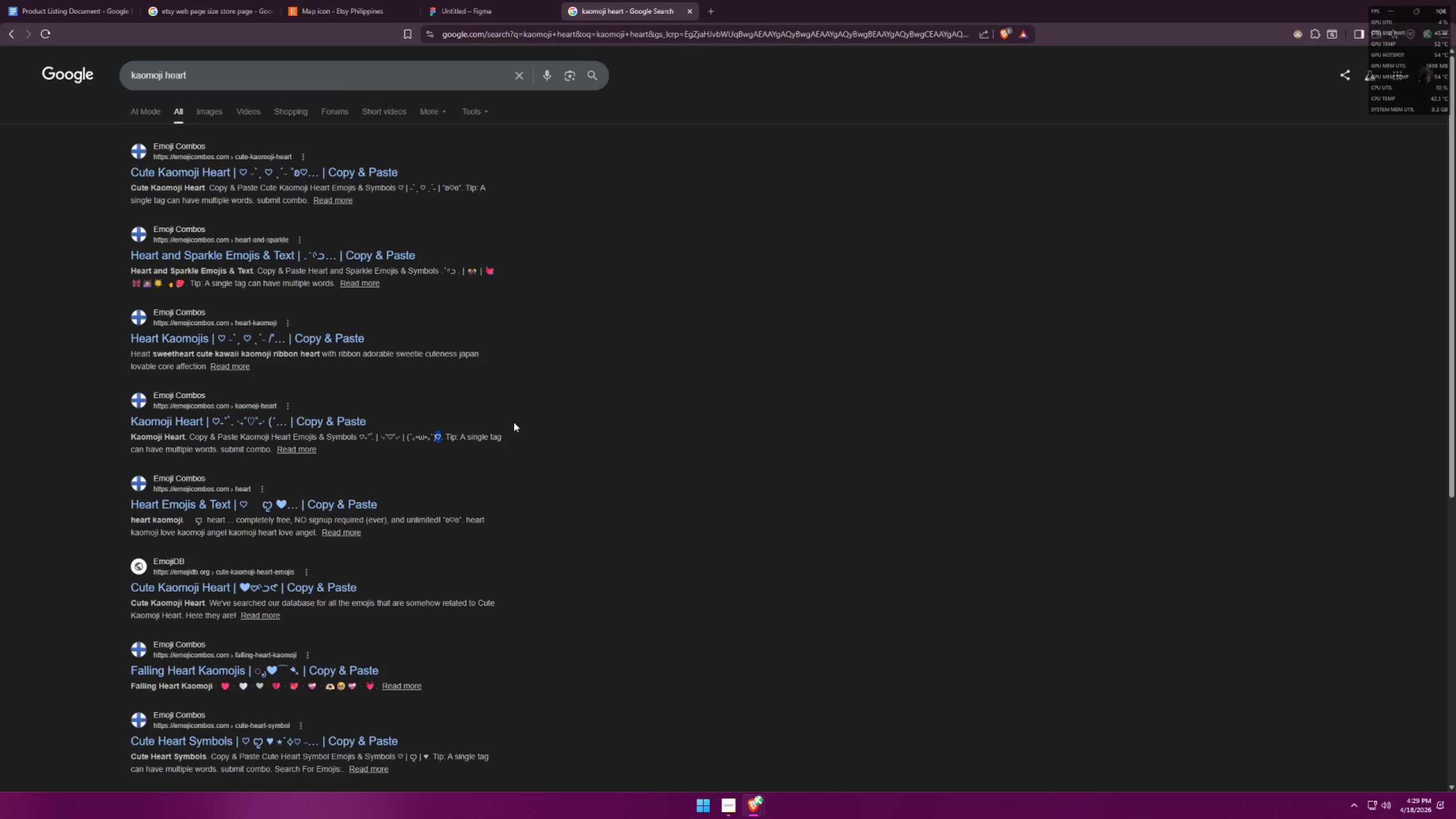 
left_click([511, 417])
 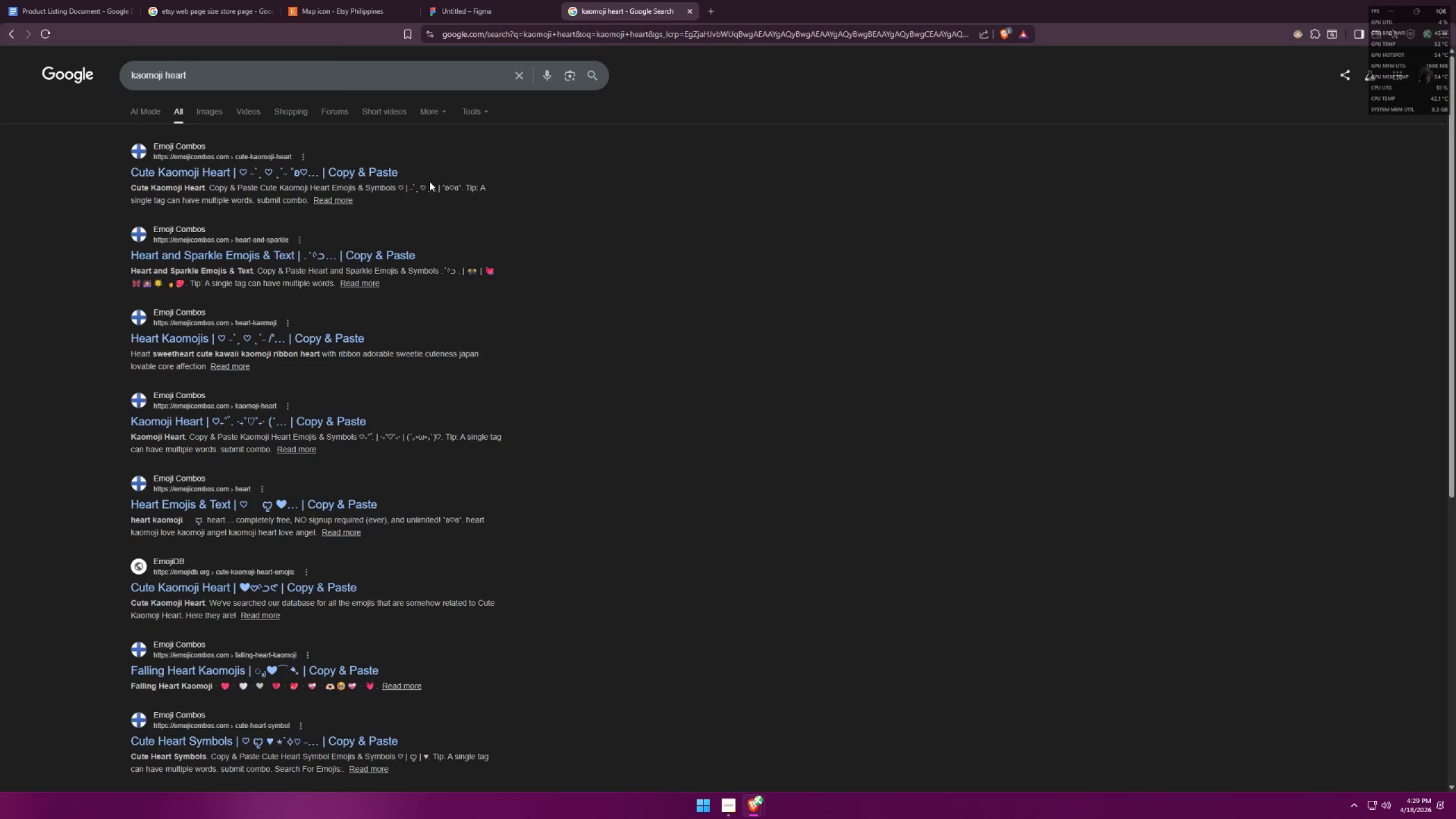 
left_click_drag(start_coordinate=[427, 185], to_coordinate=[421, 186])
 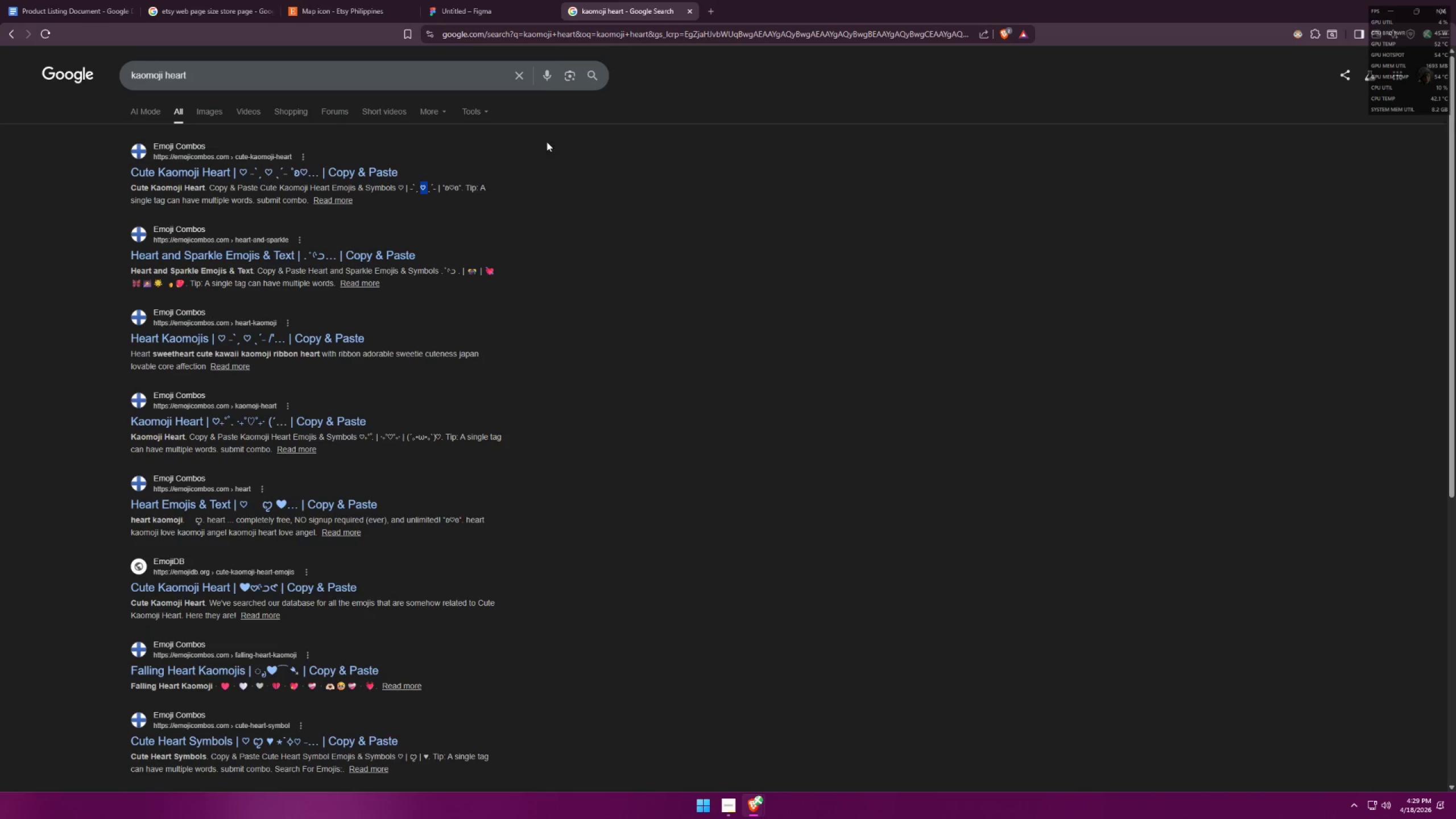 
key(Control+ControlLeft)
 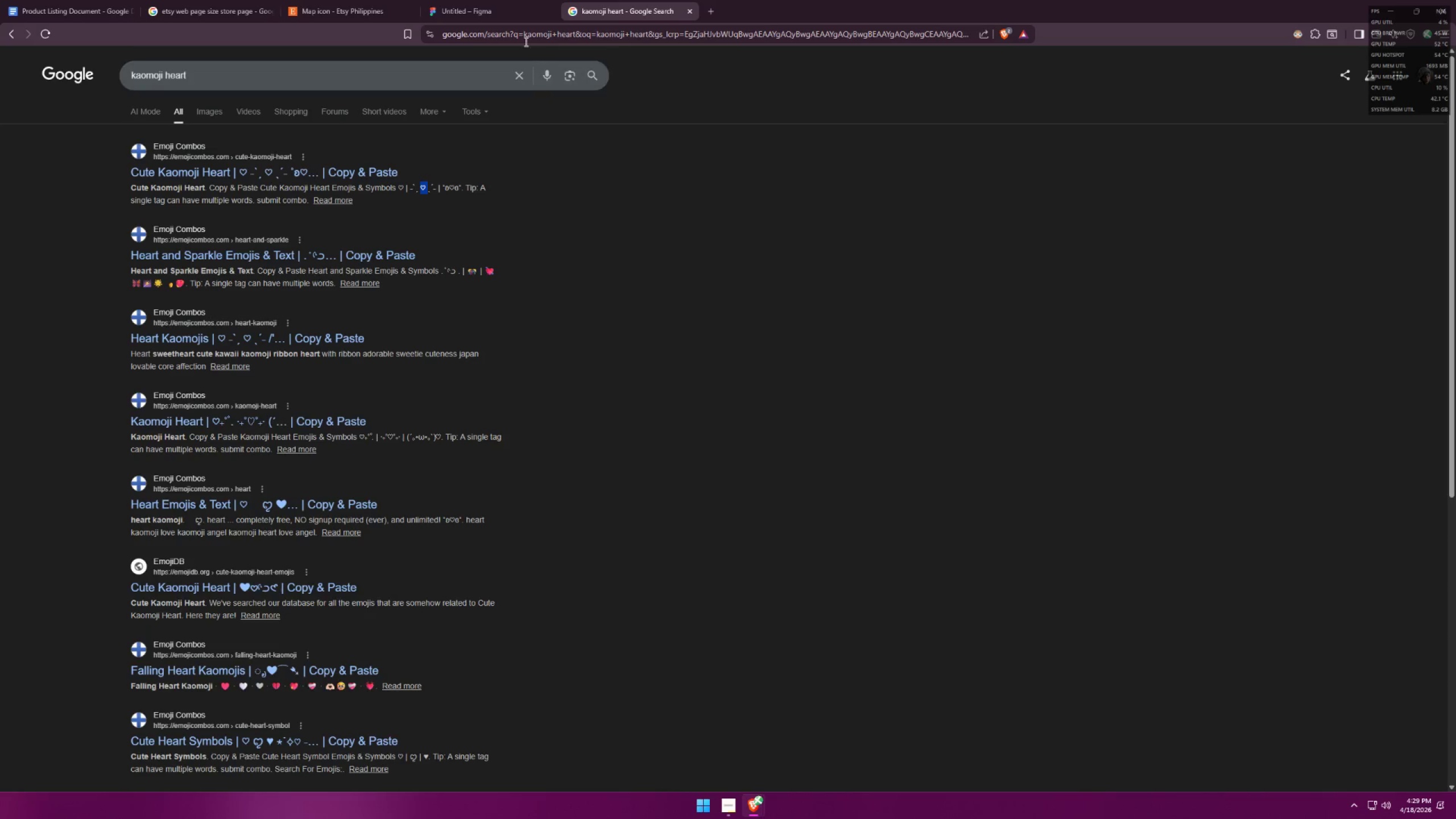 
key(Control+C)
 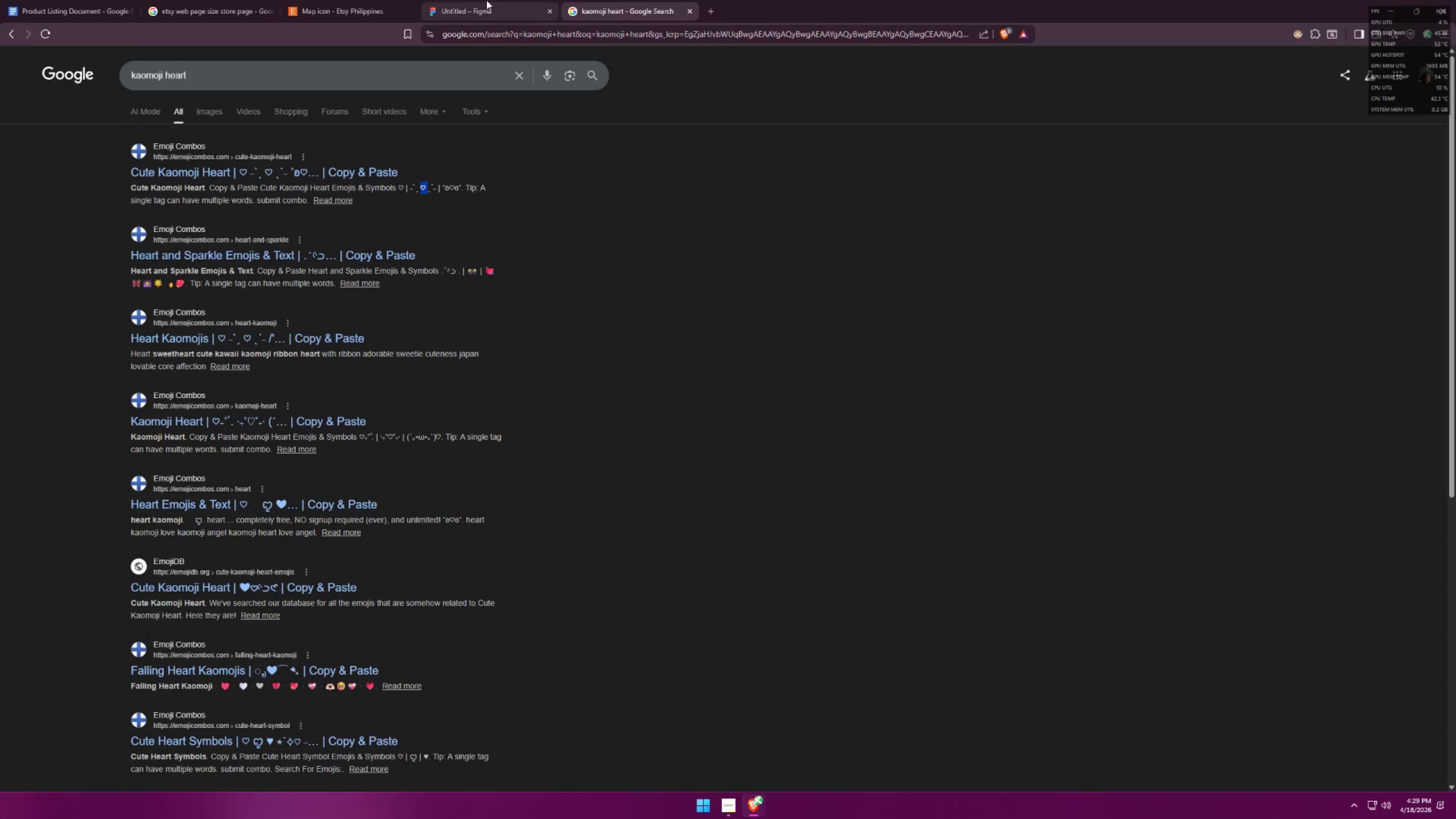 
left_click([474, 0])
 